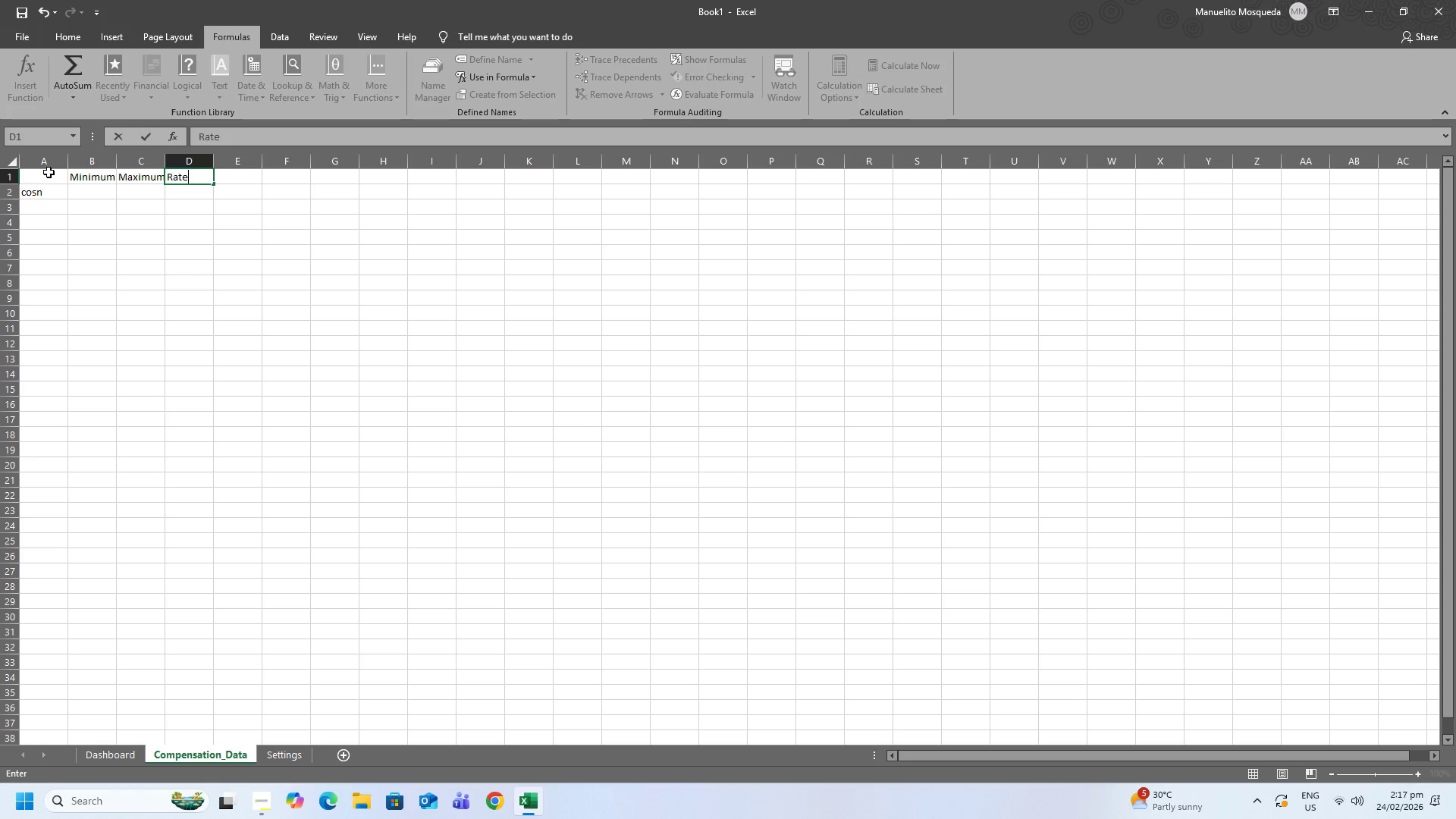 
key(Enter)
 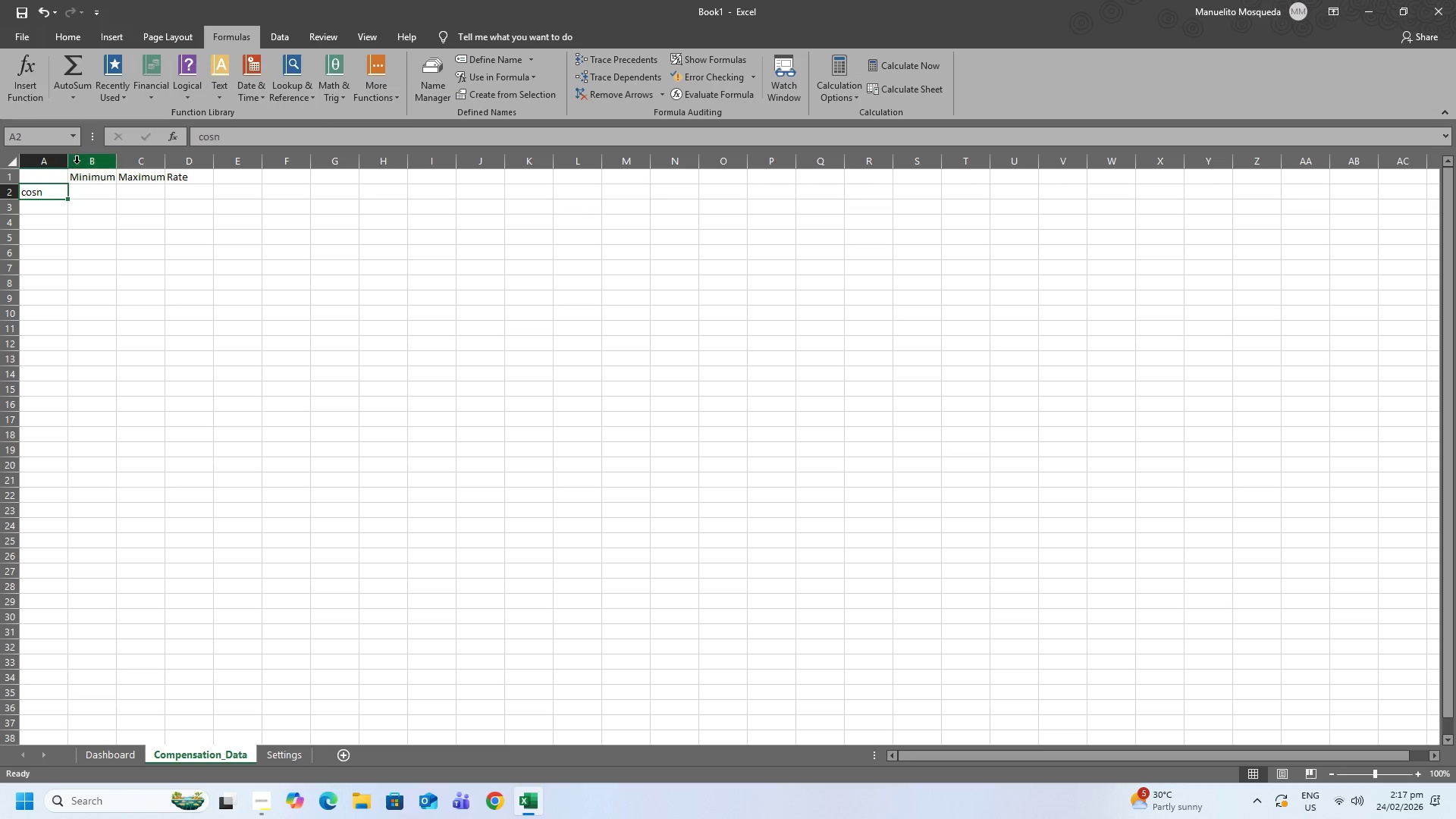 
left_click_drag(start_coordinate=[86, 158], to_coordinate=[135, 165])
 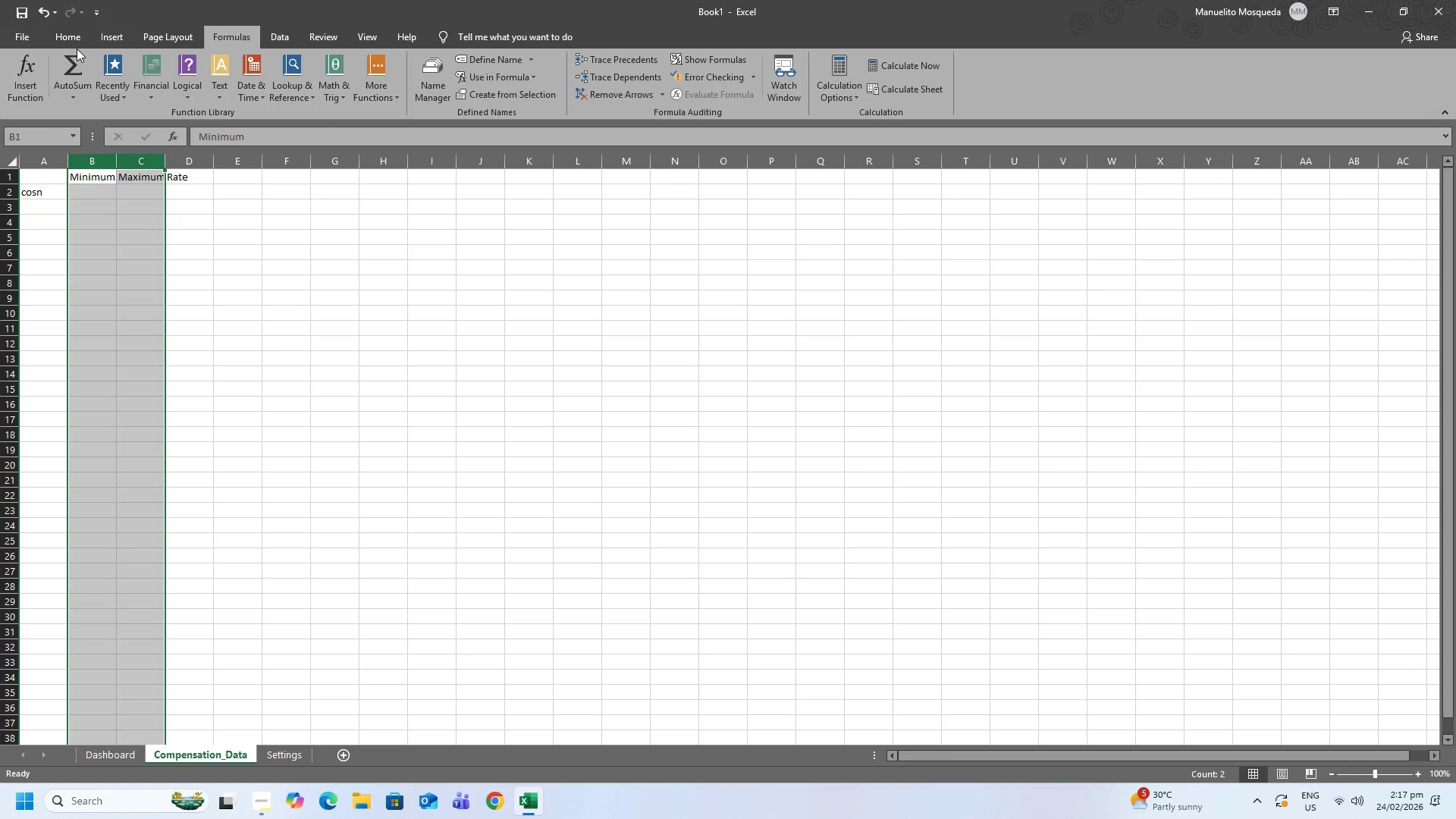 
left_click_drag(start_coordinate=[77, 49], to_coordinate=[76, 41])
 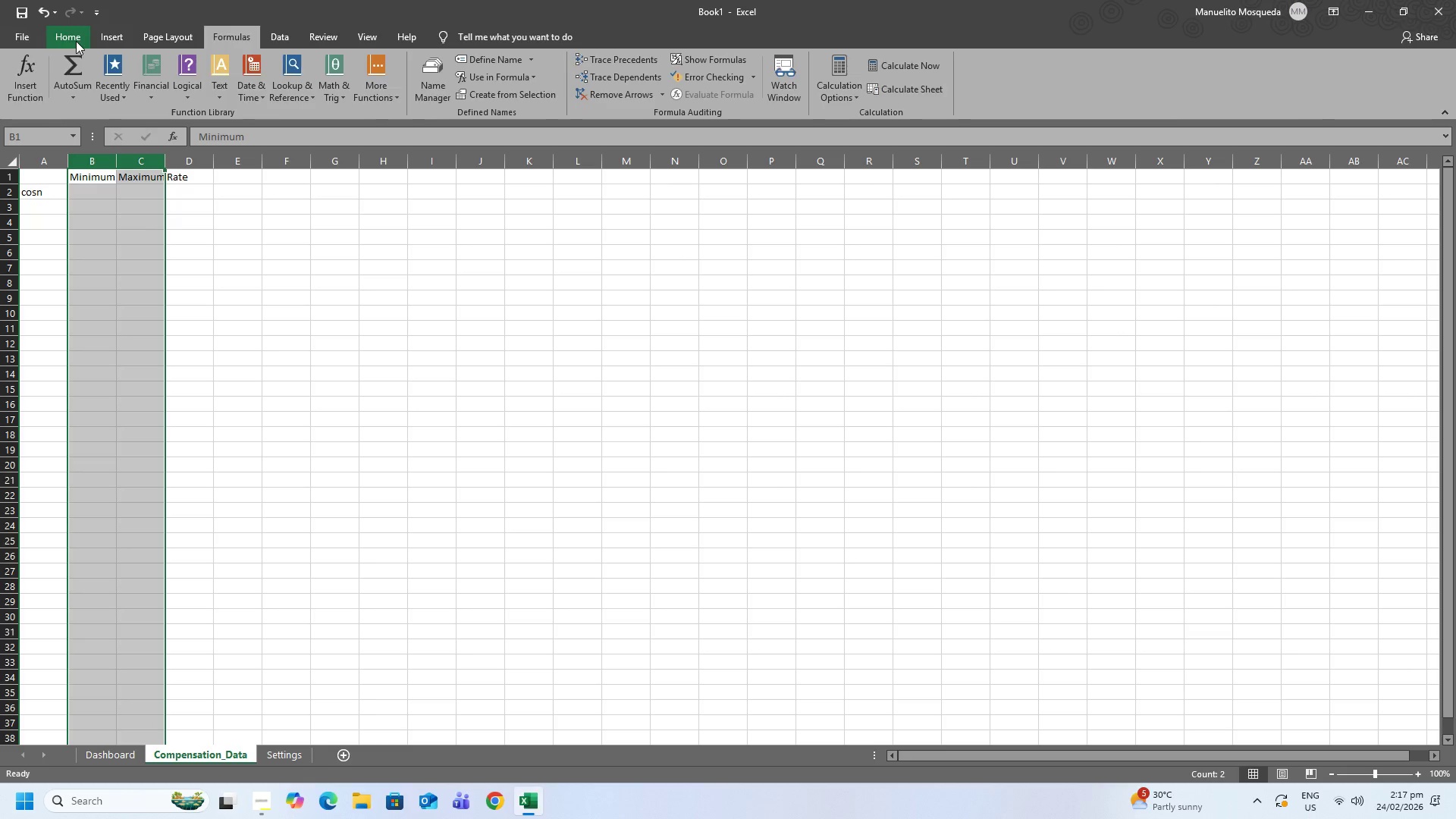 
double_click([76, 41])
 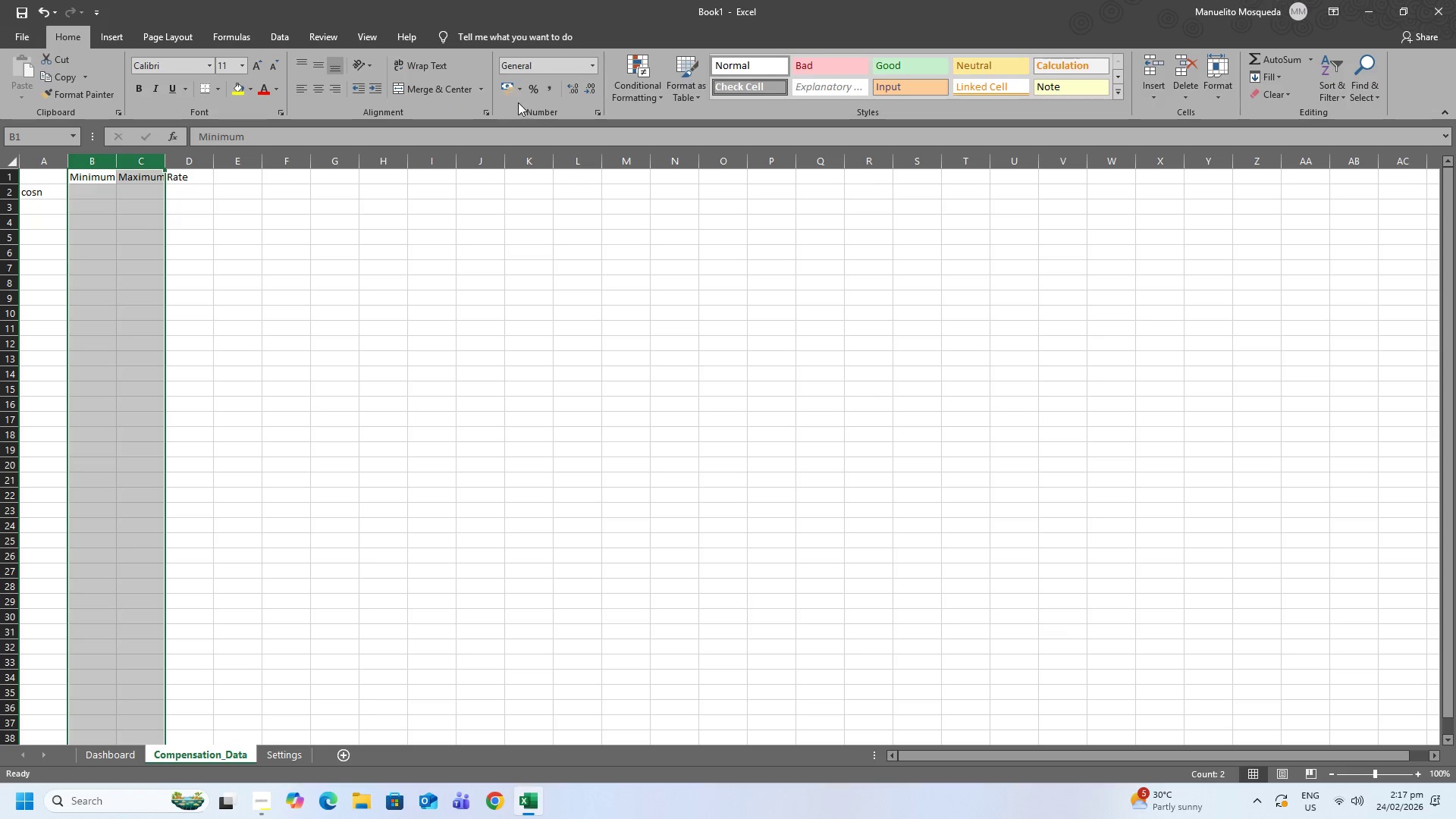 
left_click([516, 96])
 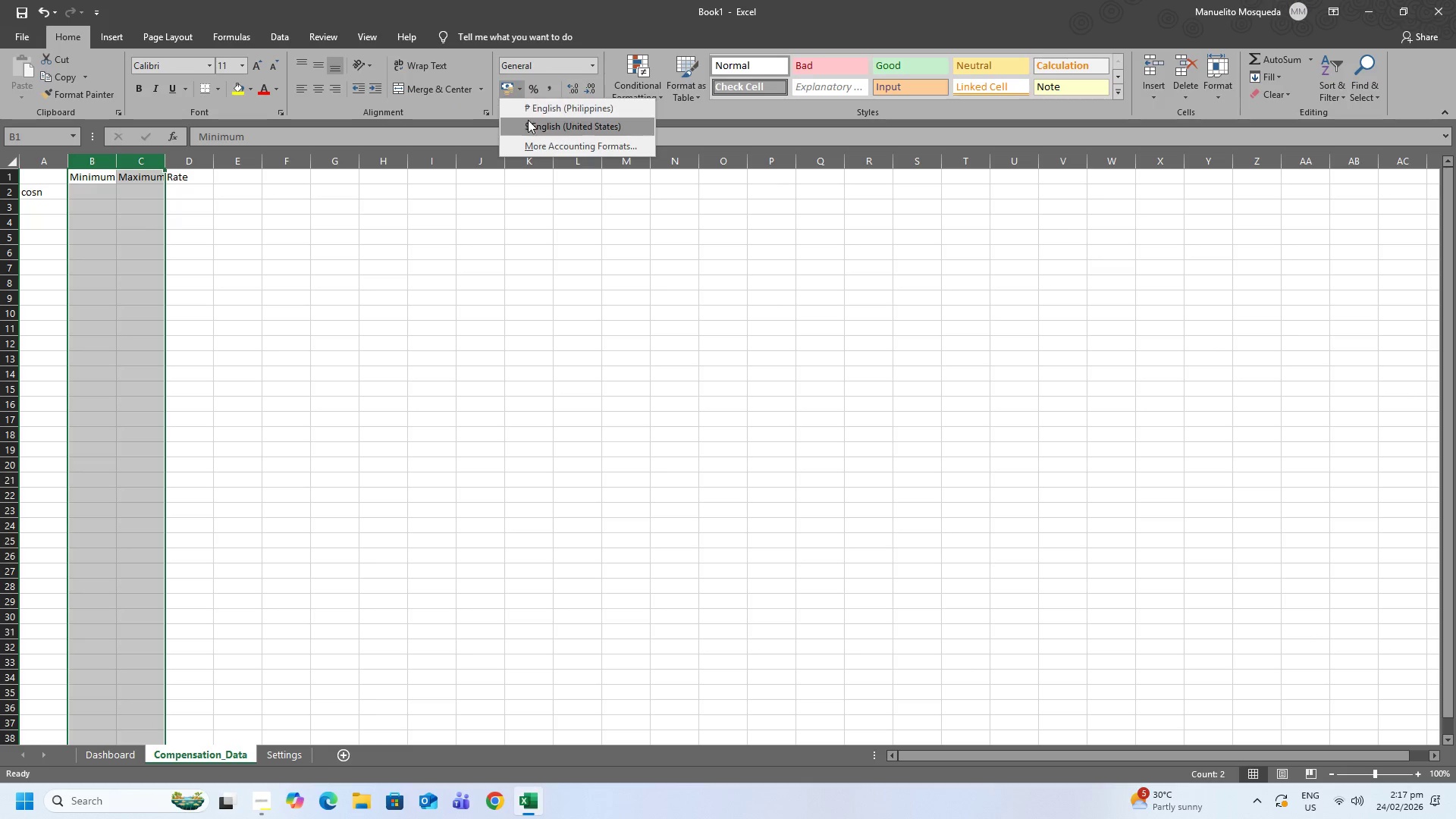 
left_click([528, 126])
 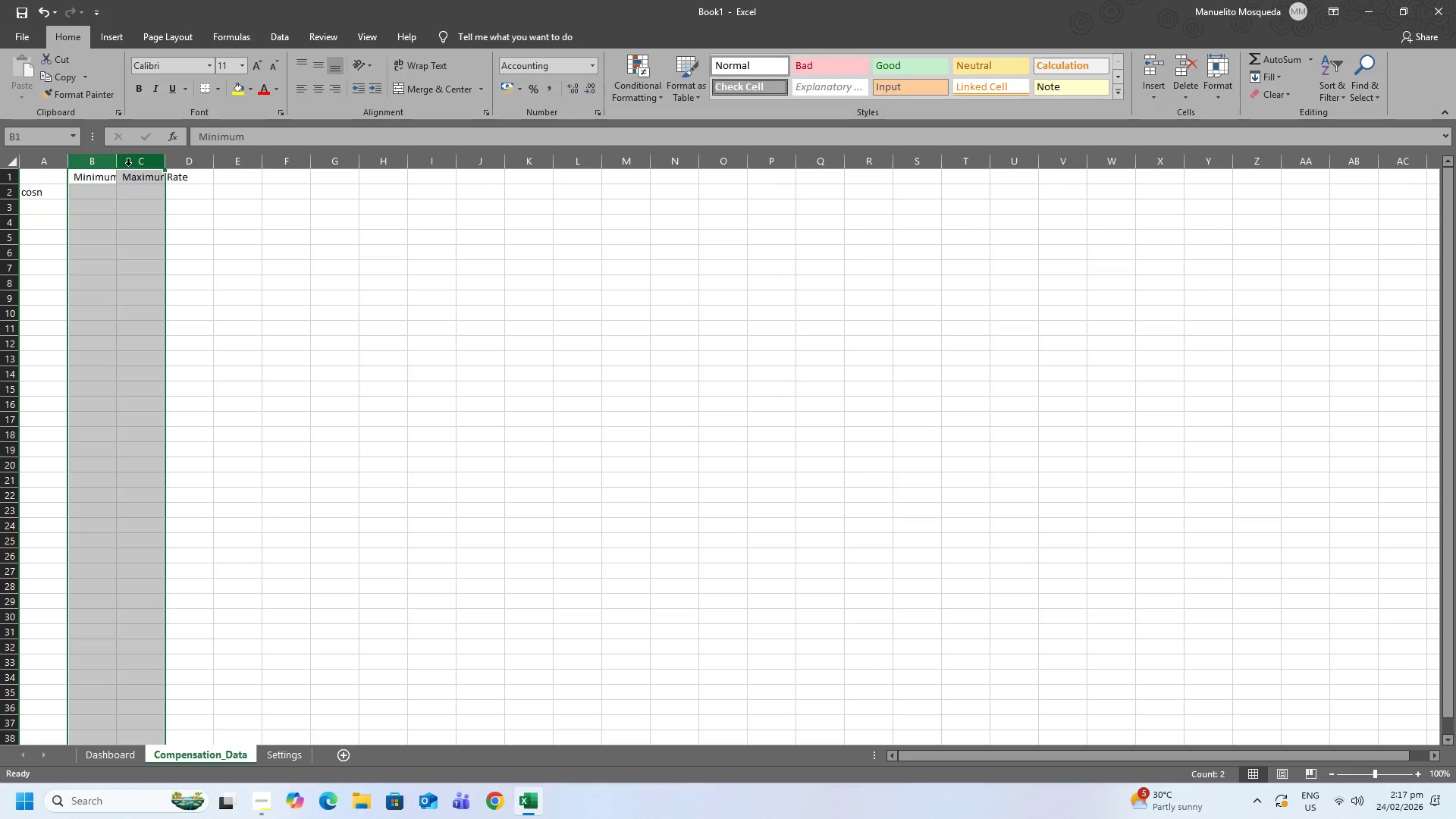 
left_click([121, 158])
 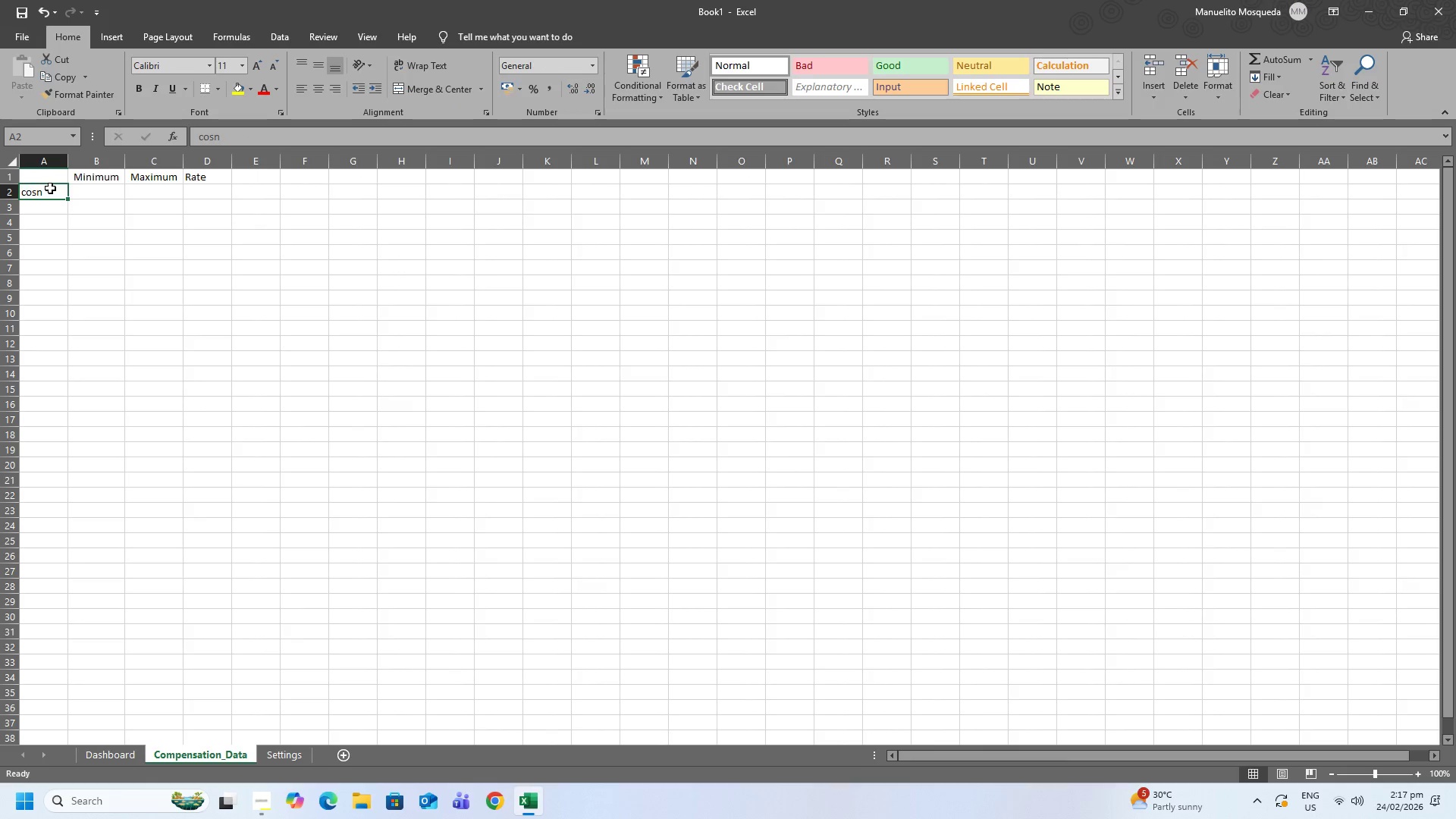 
key(Numpad1)
 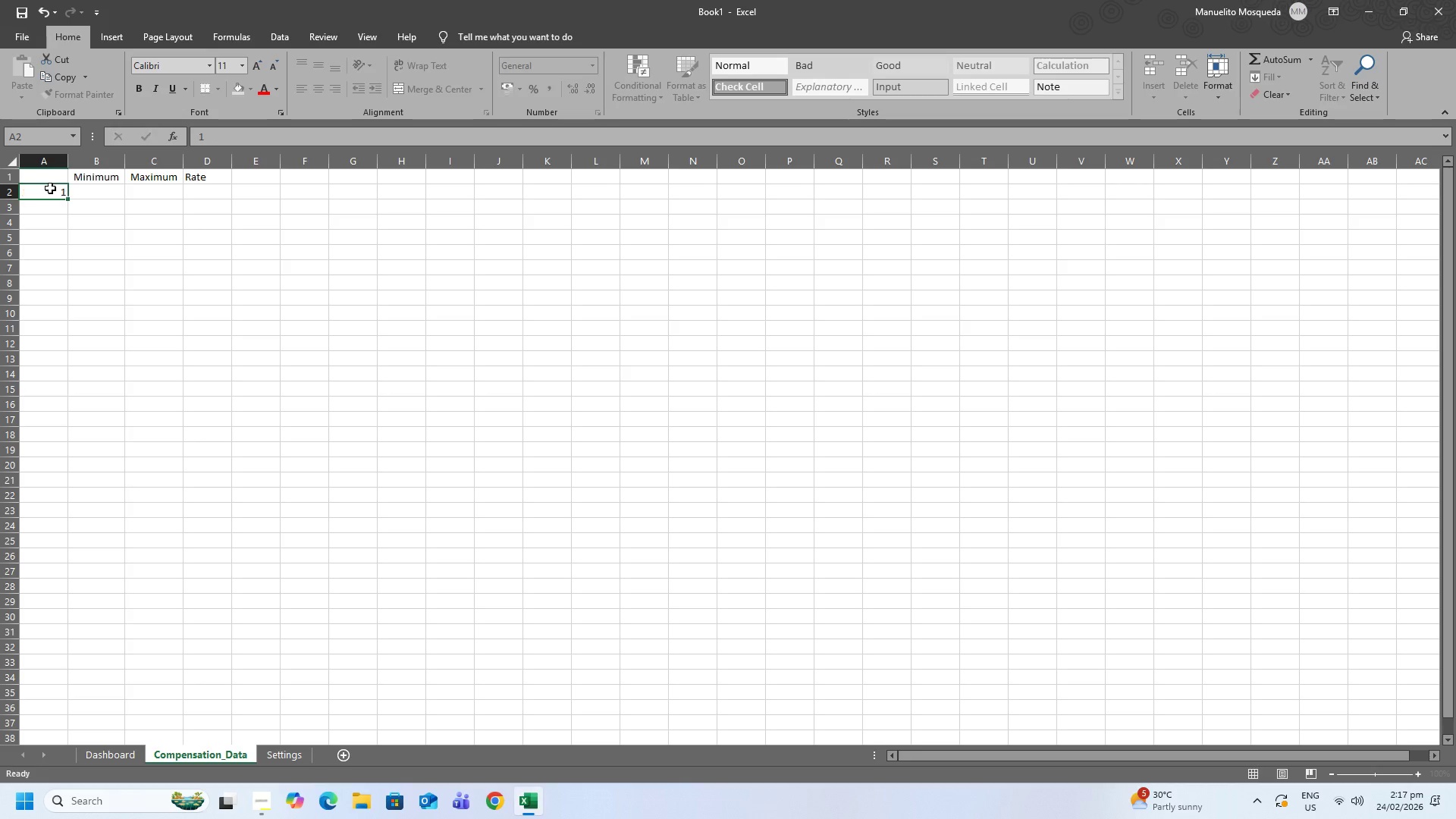 
key(NumpadEnter)
 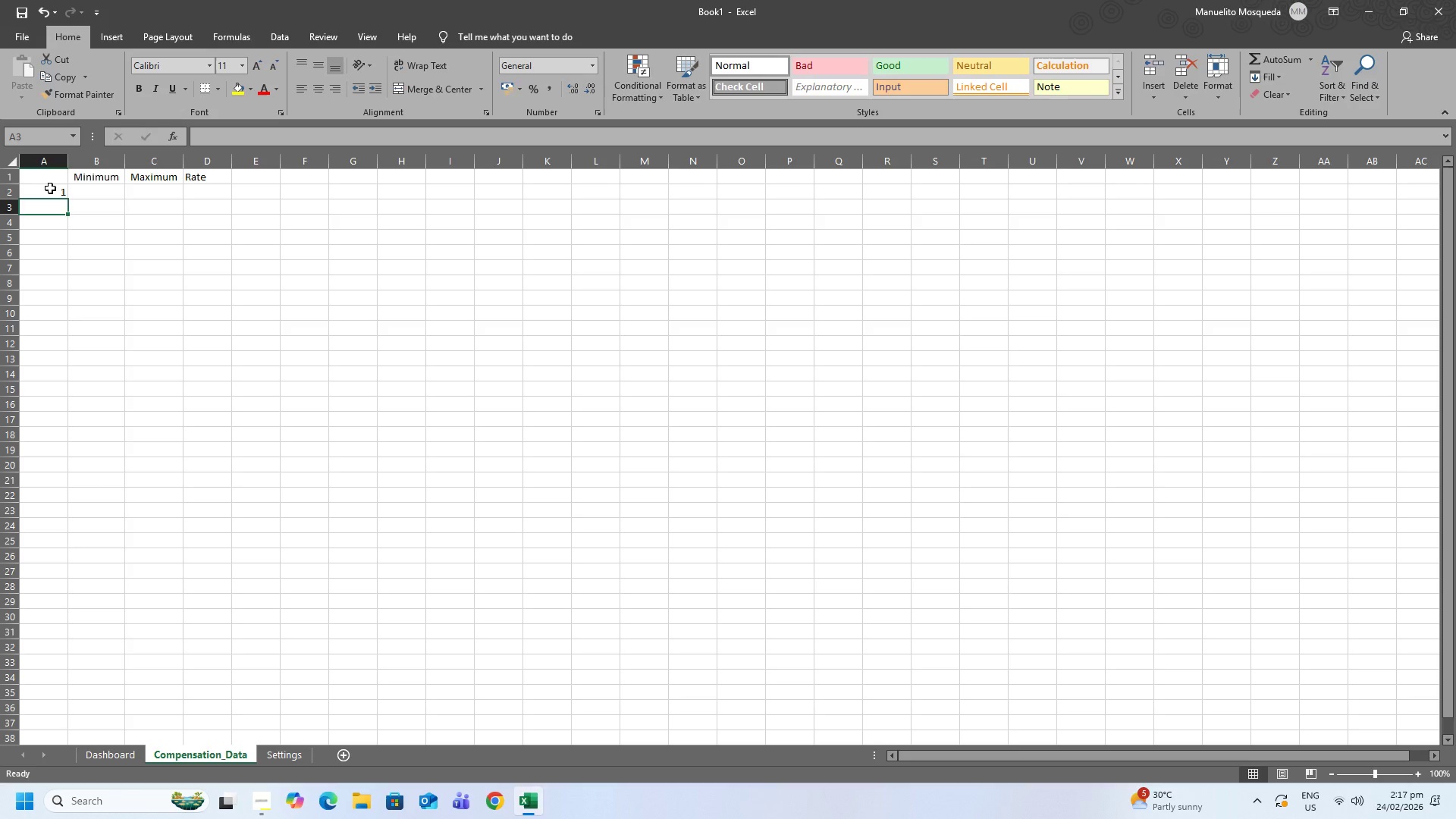 
key(Numpad2)
 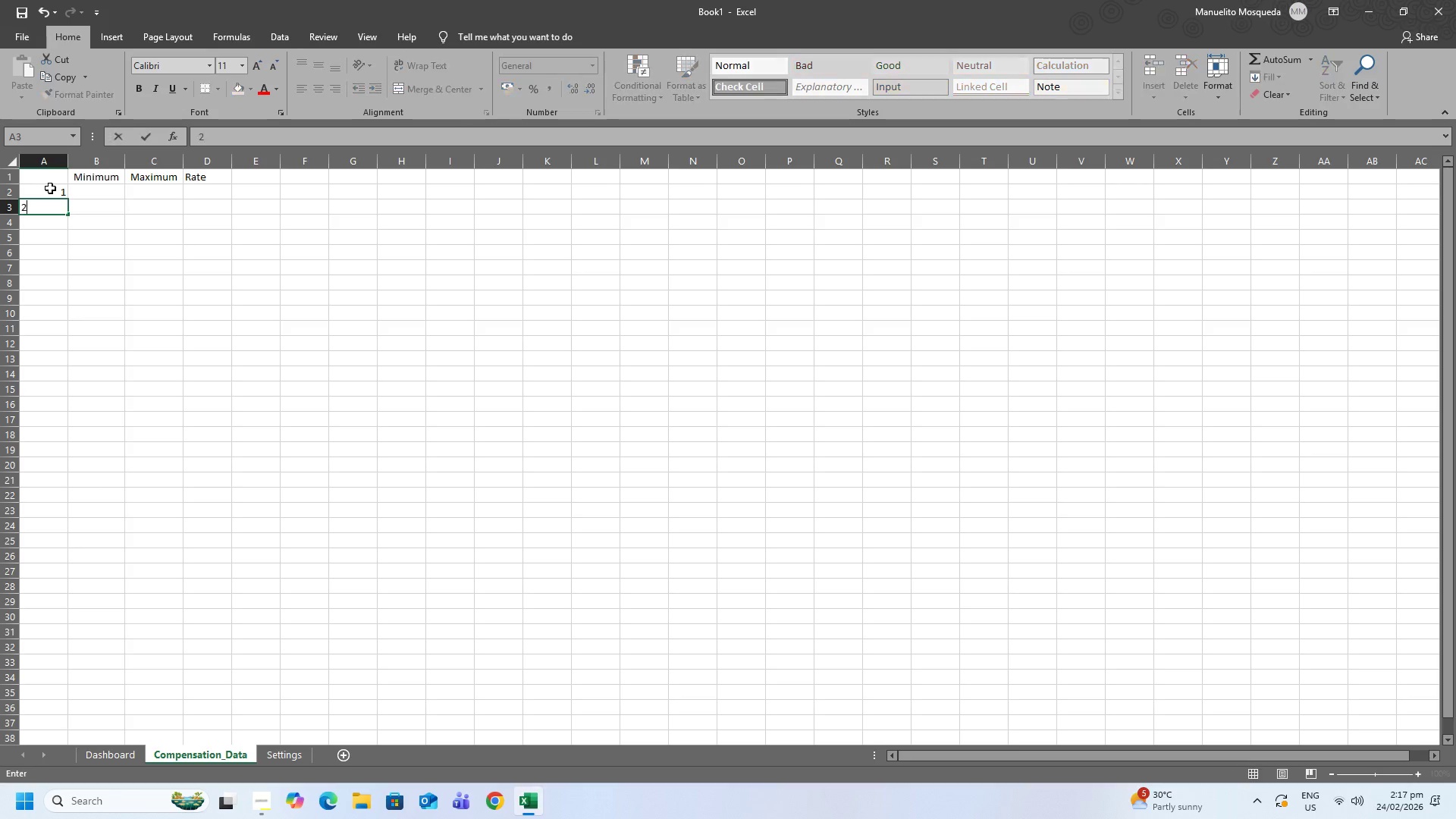 
key(NumpadEnter)
 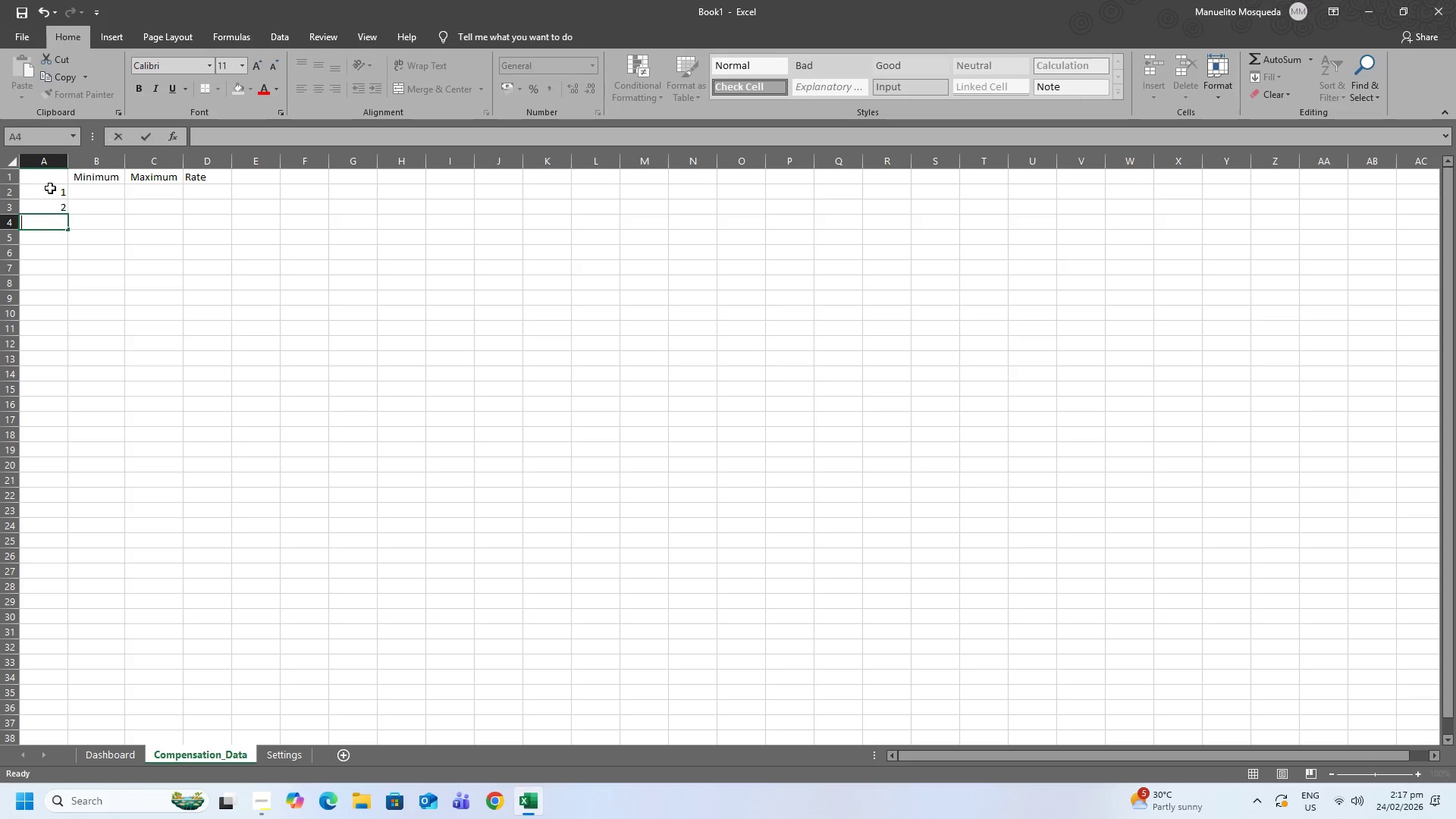 
key(Numpad2)
 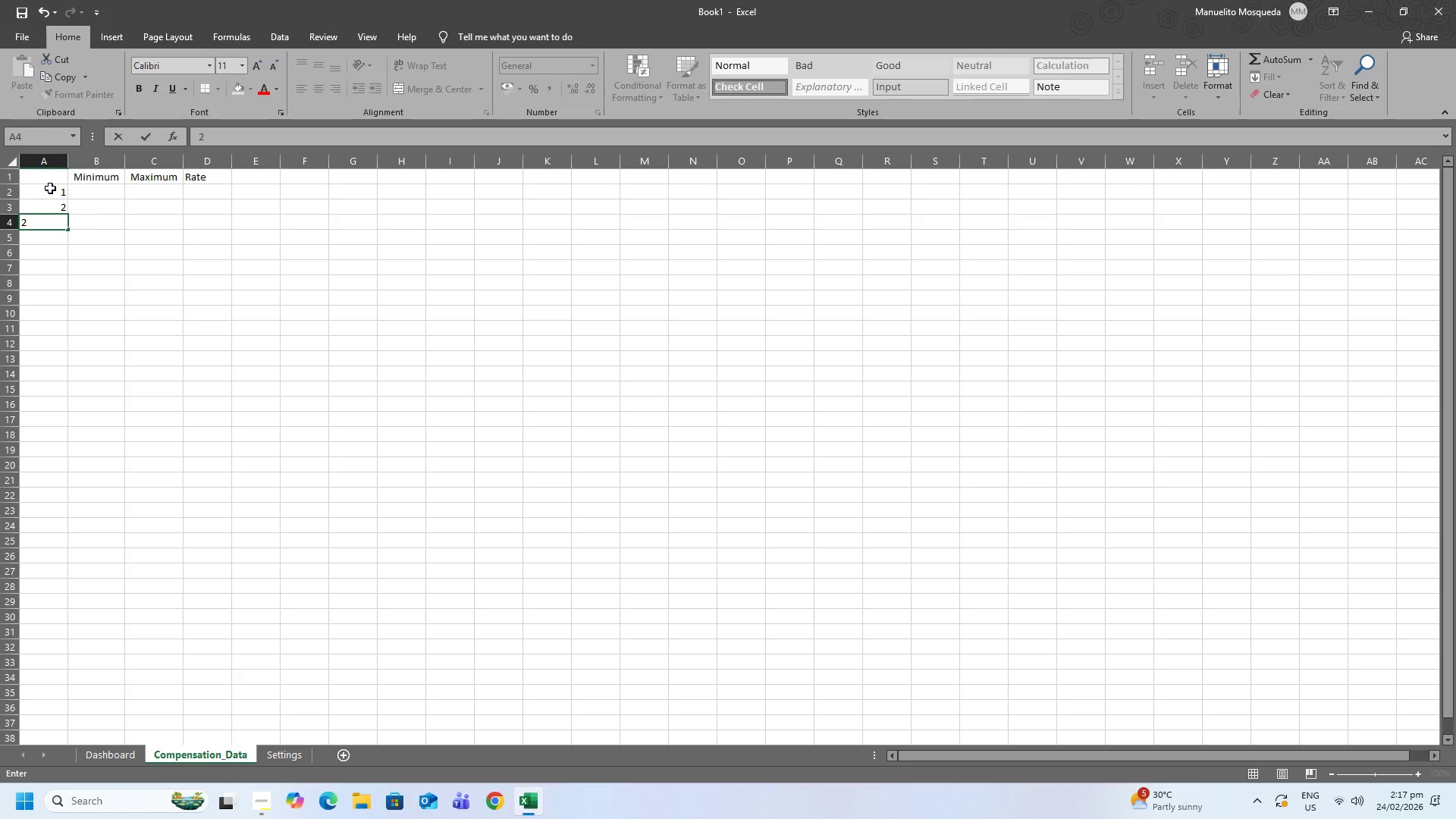 
key(Backspace)
 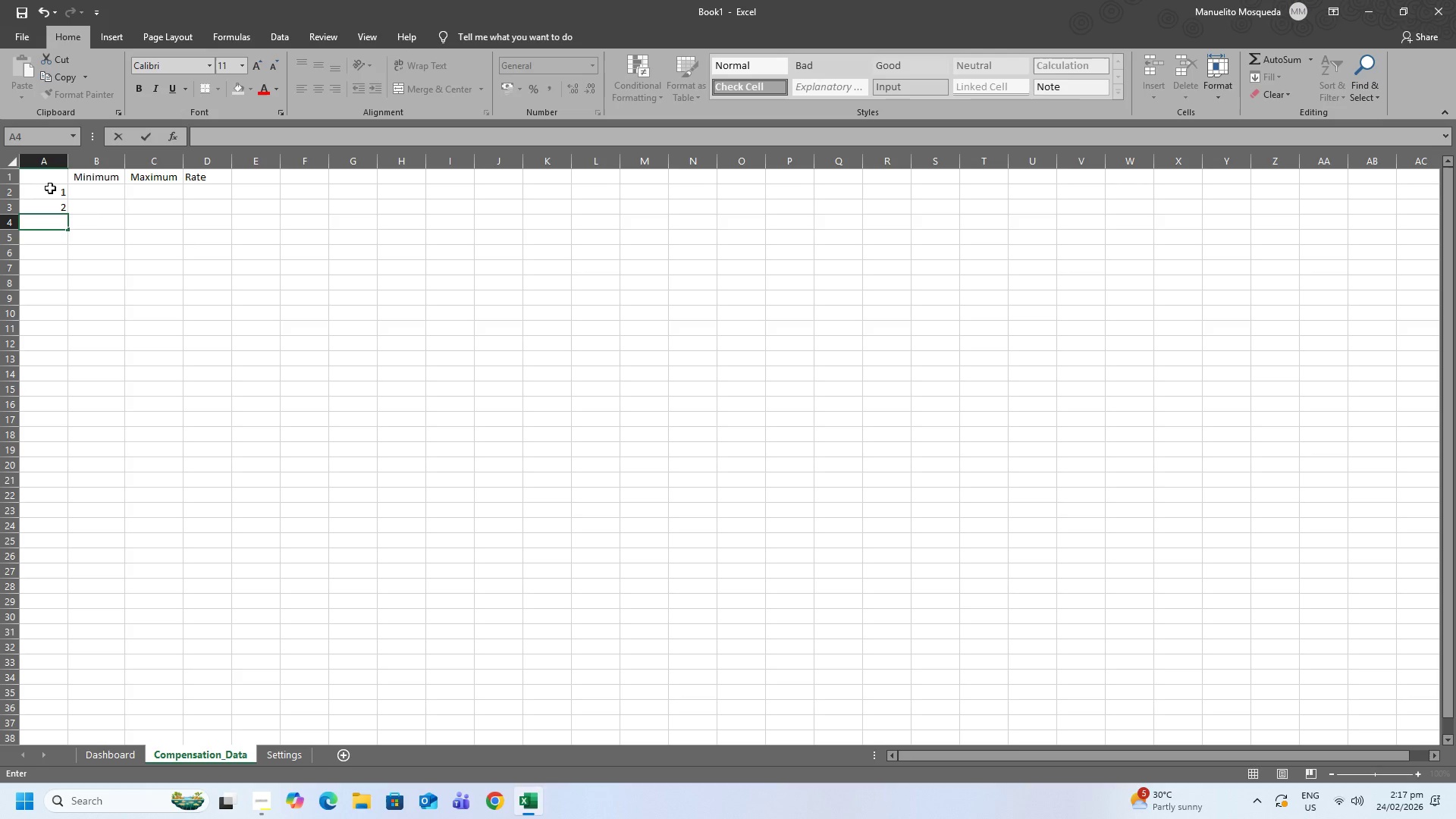 
key(Numpad3)
 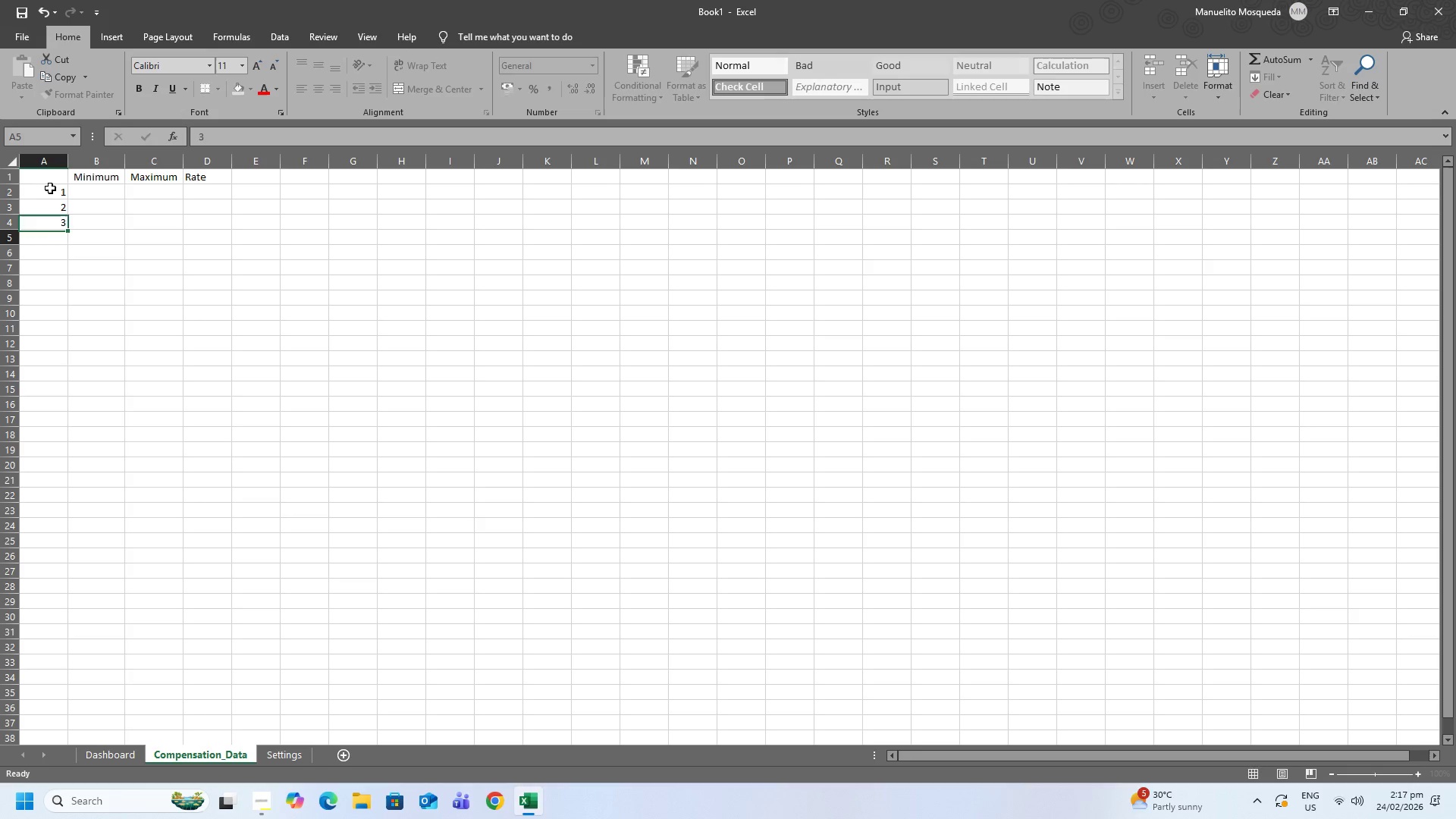 
key(NumpadEnter)
 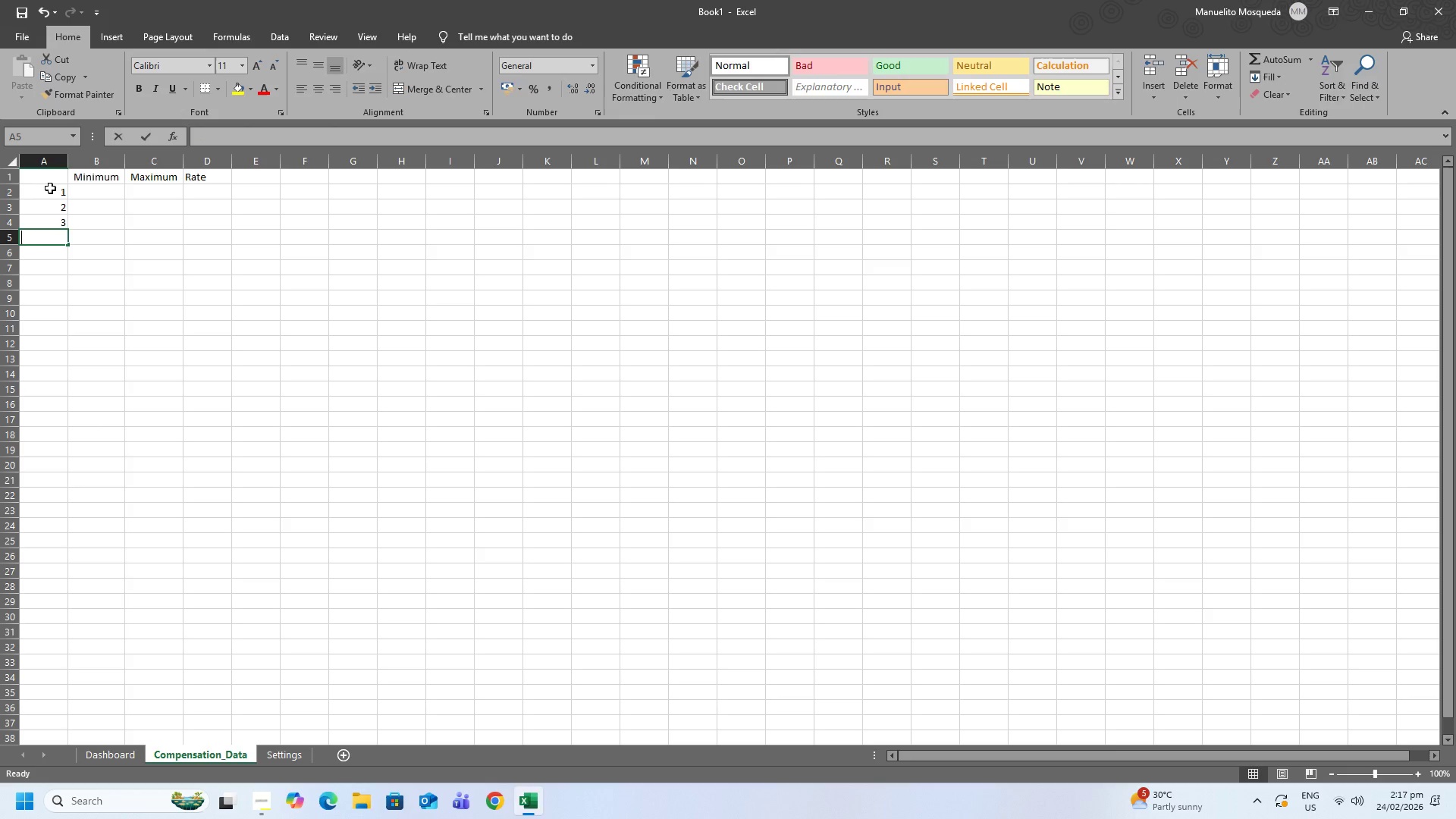 
key(Numpad4)
 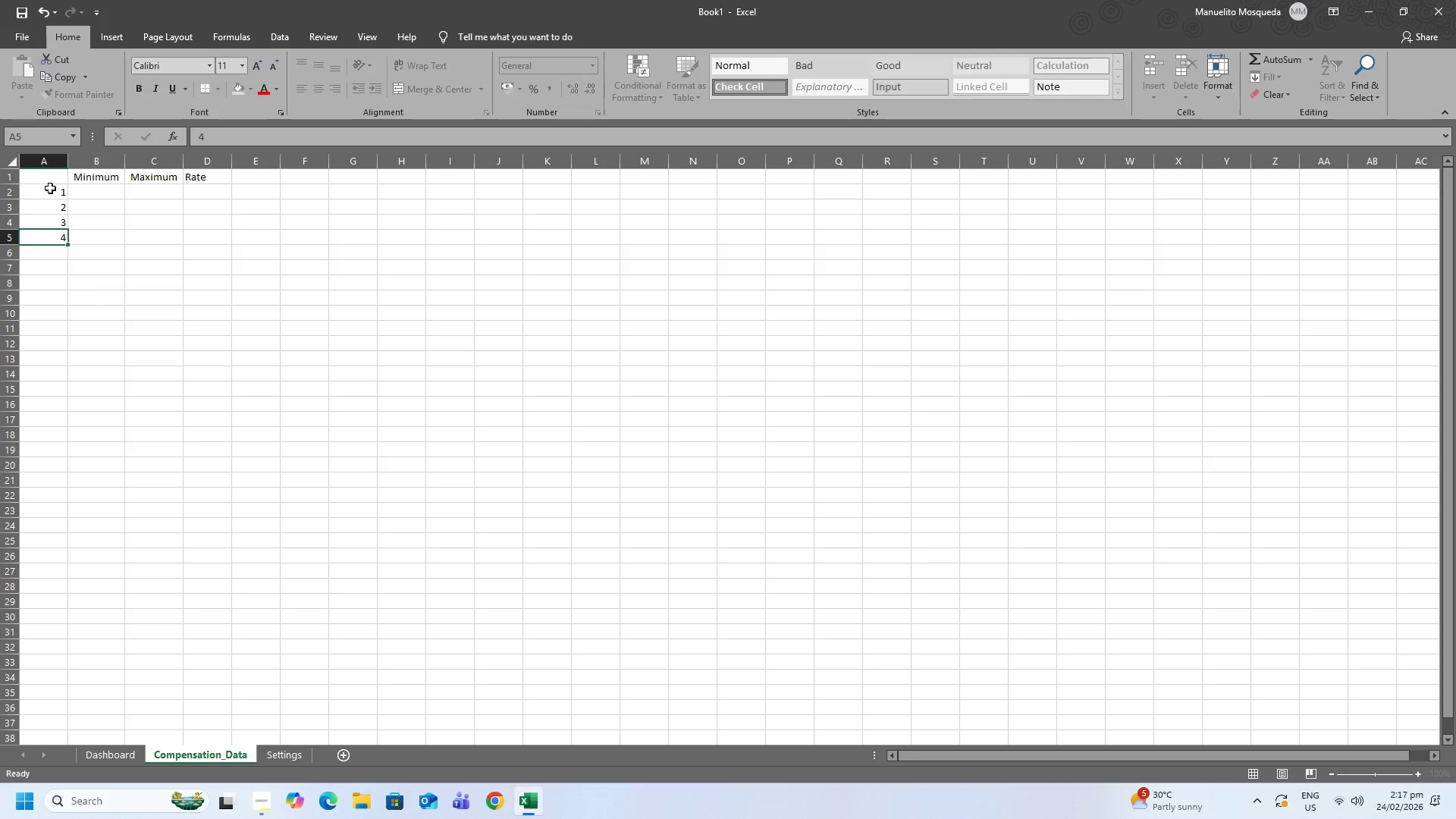 
key(NumpadEnter)
 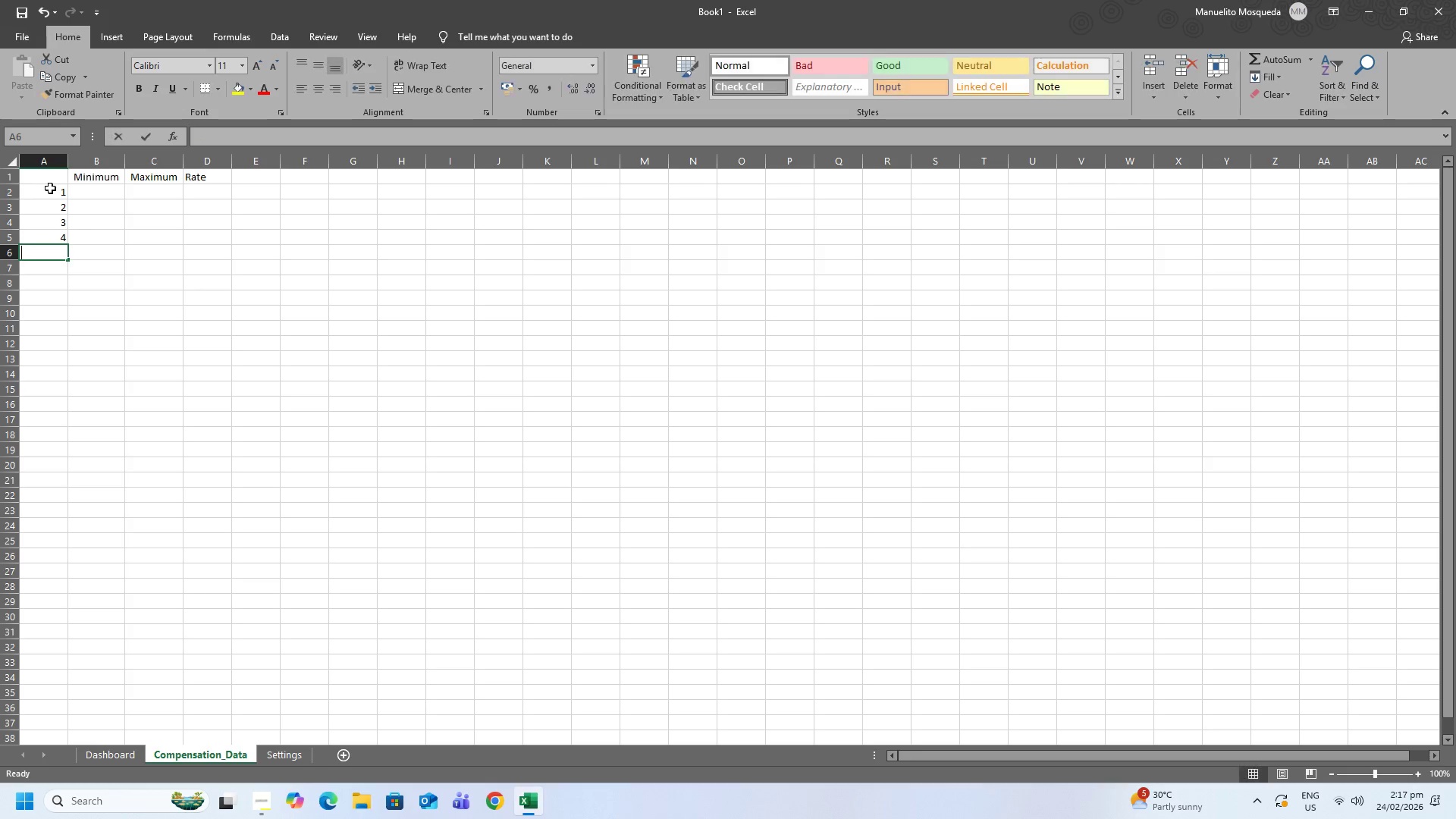 
key(Numpad5)
 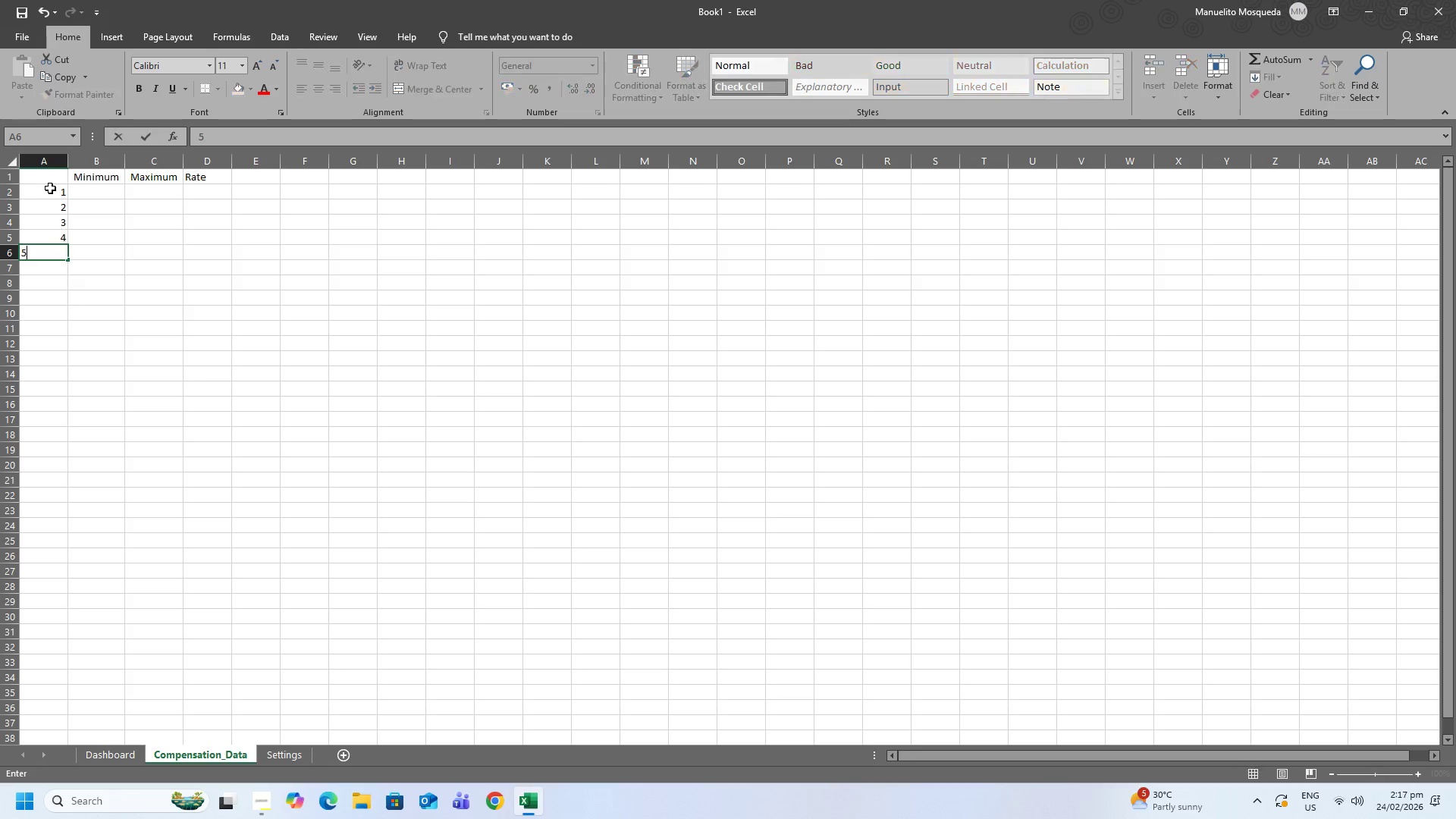 
key(NumpadEnter)
 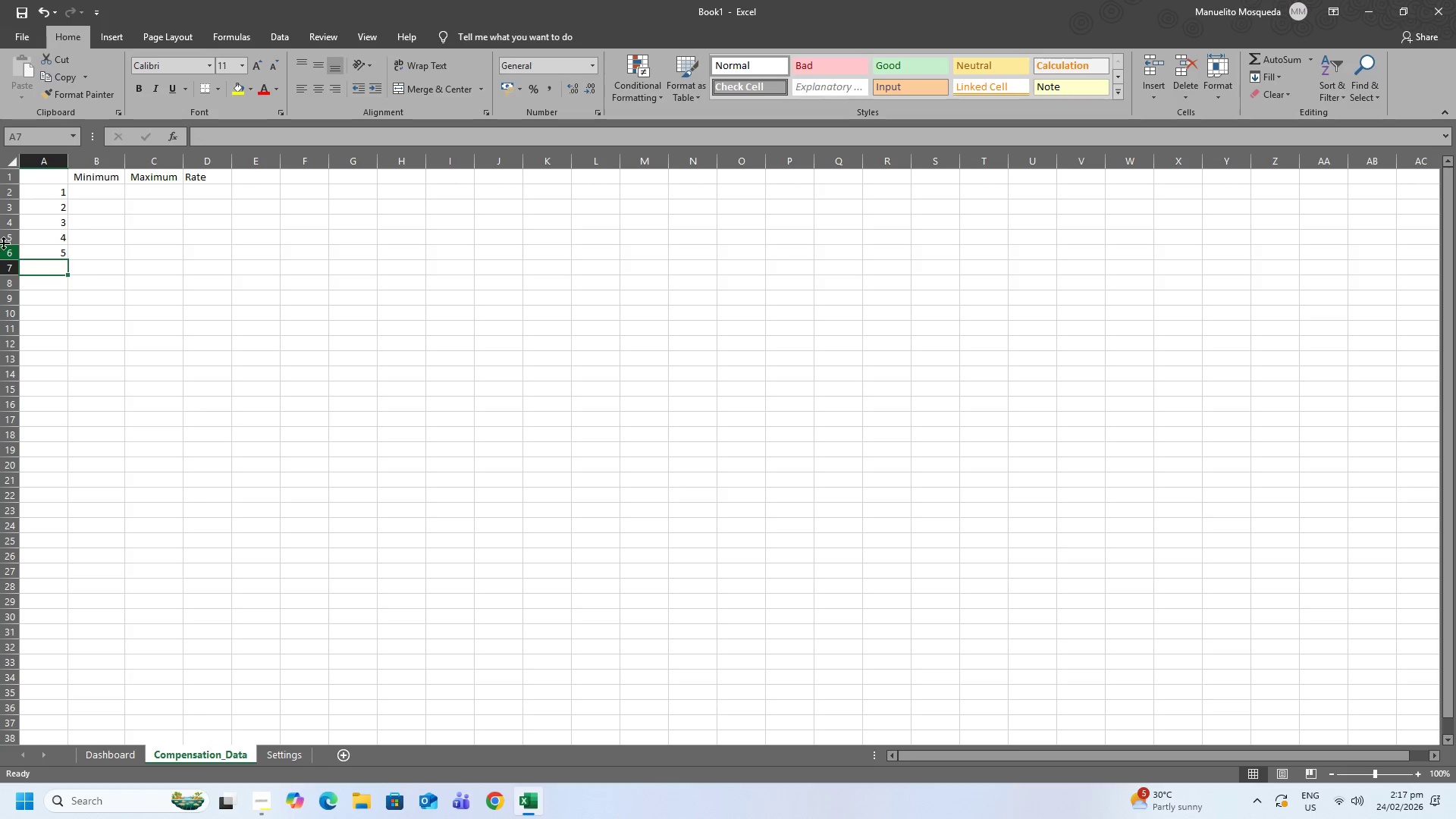 
left_click([108, 186])
 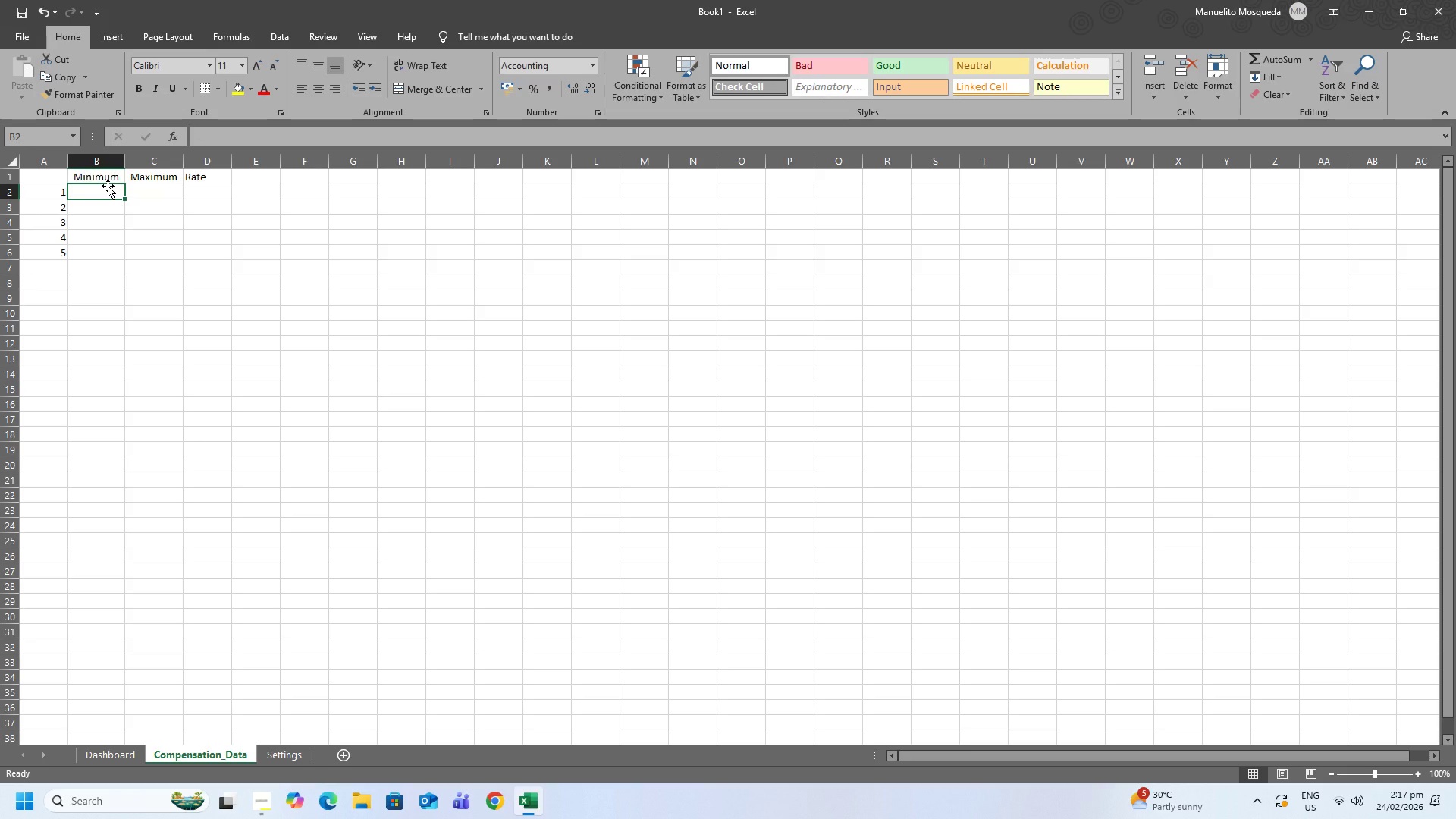 
key(Numpad0)
 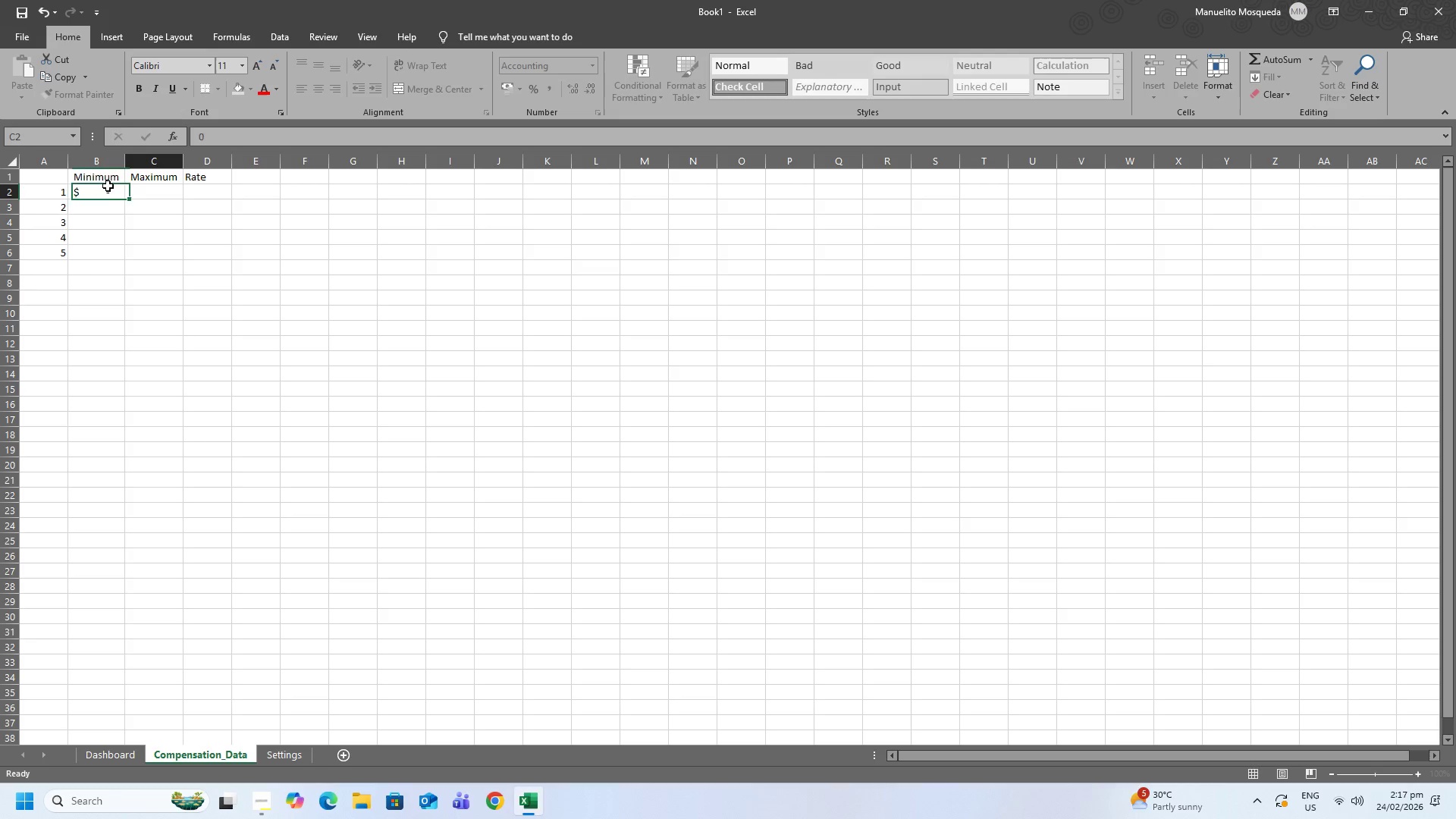 
key(Tab)
 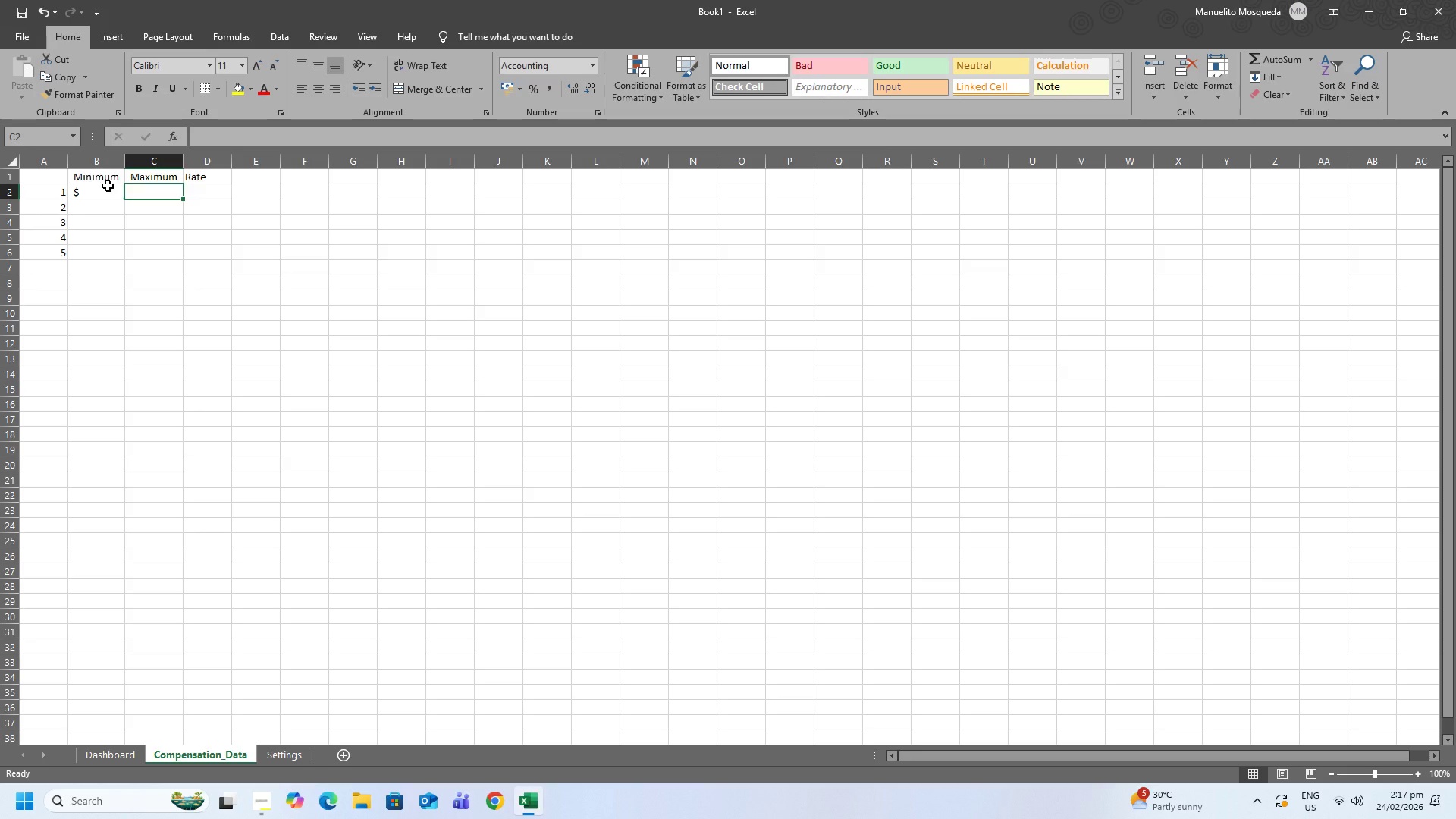 
key(Numpad4)
 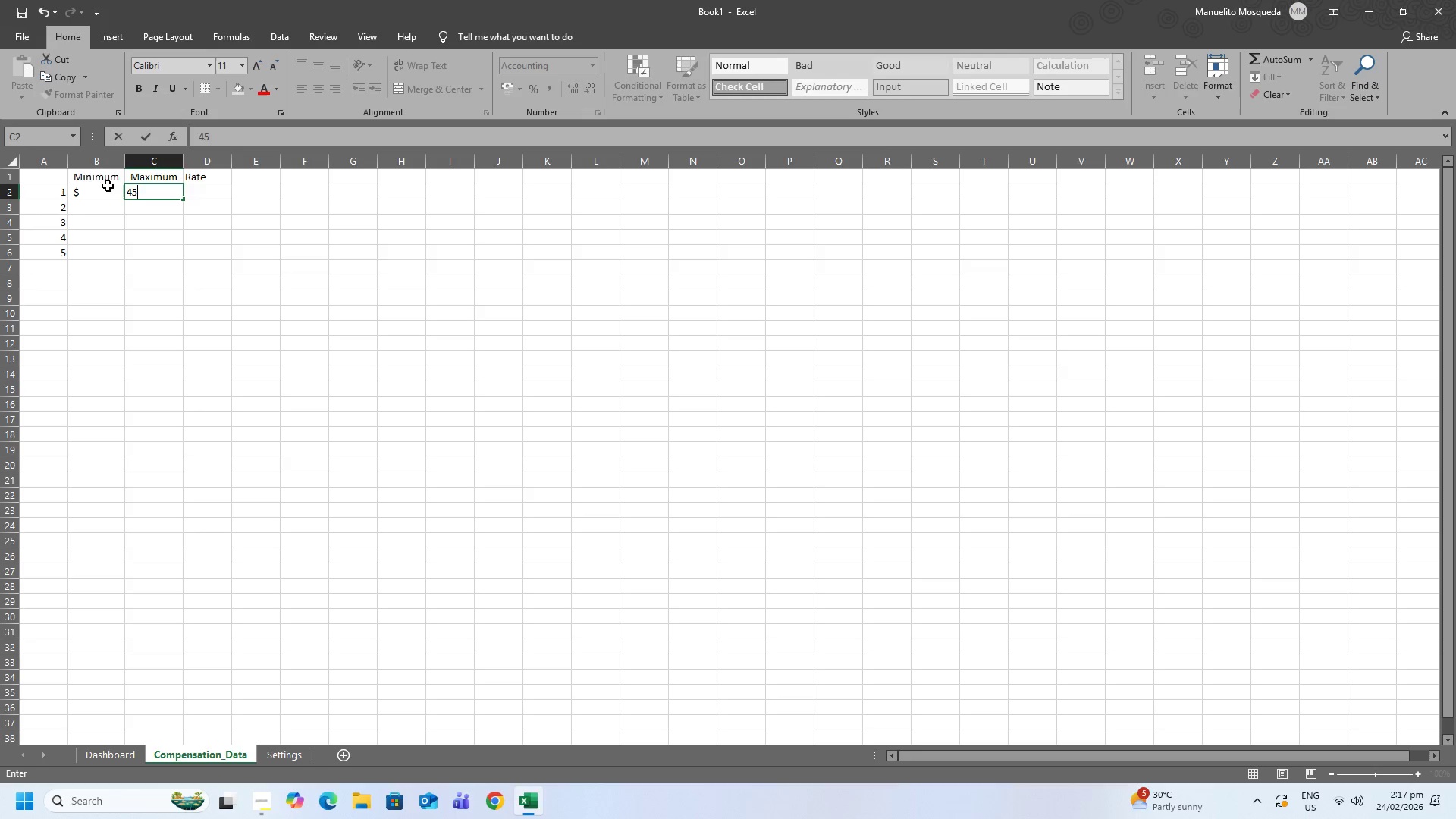 
key(Numpad5)
 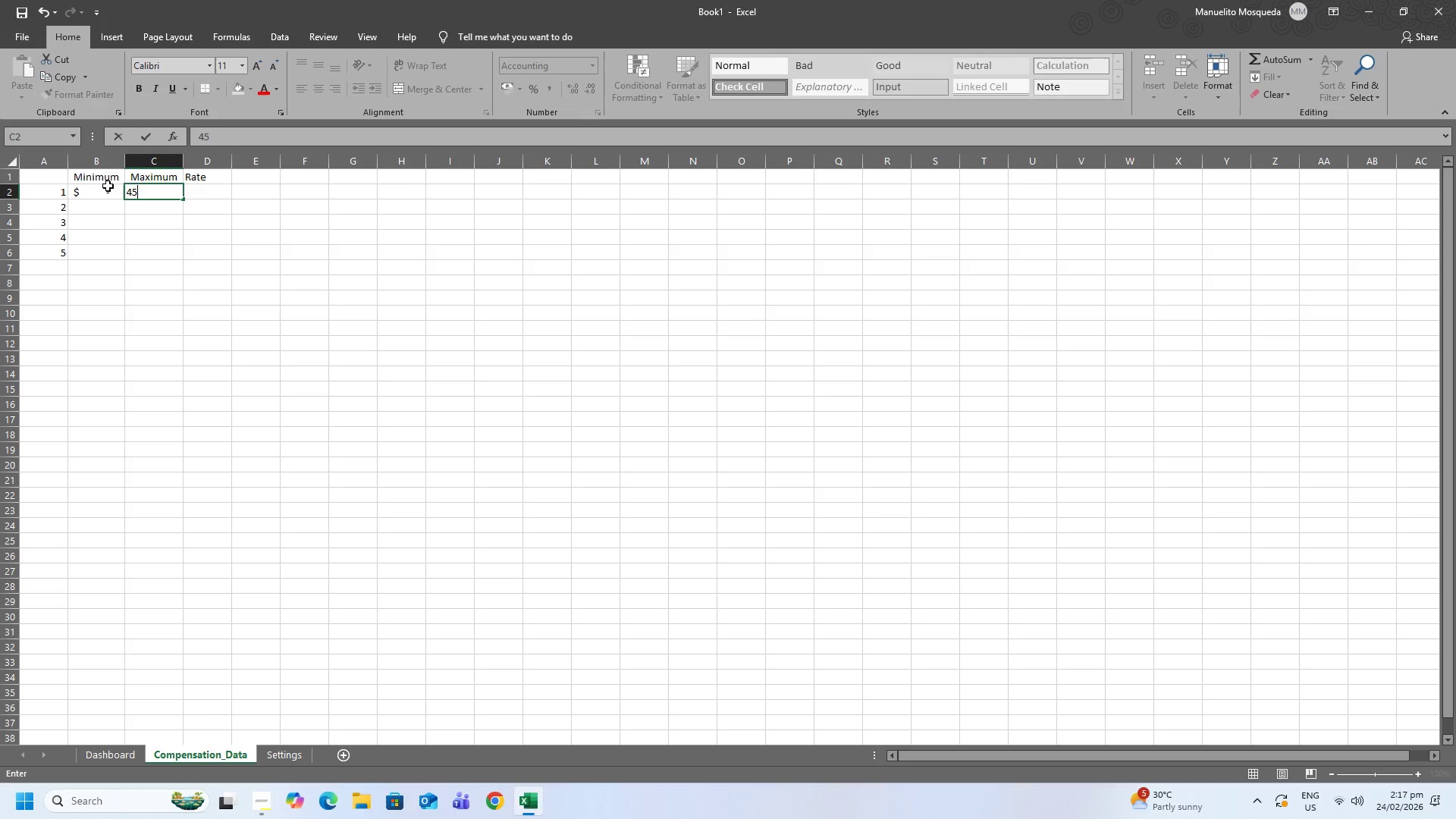 
key(Numpad0)
 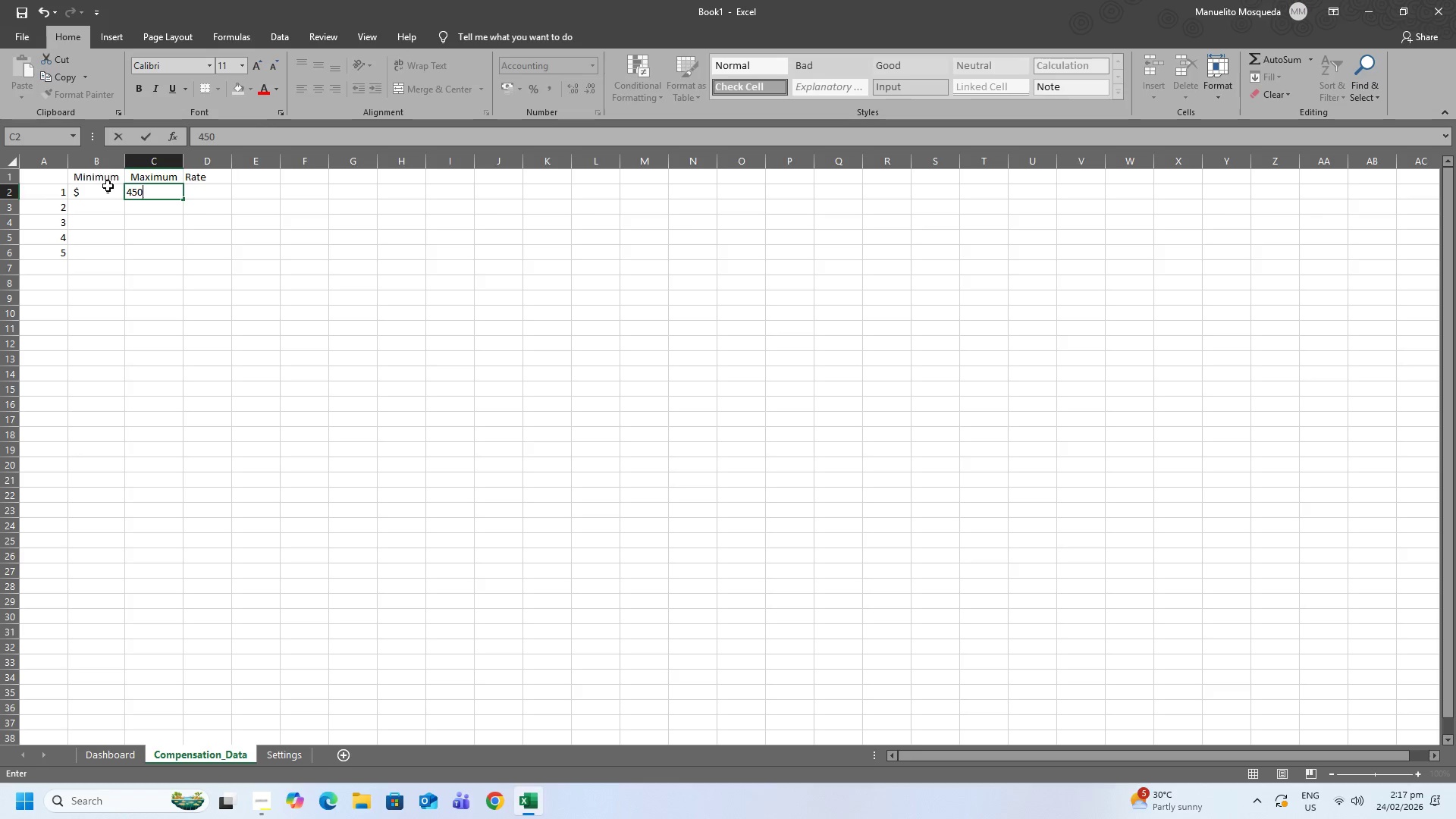 
key(Numpad0)
 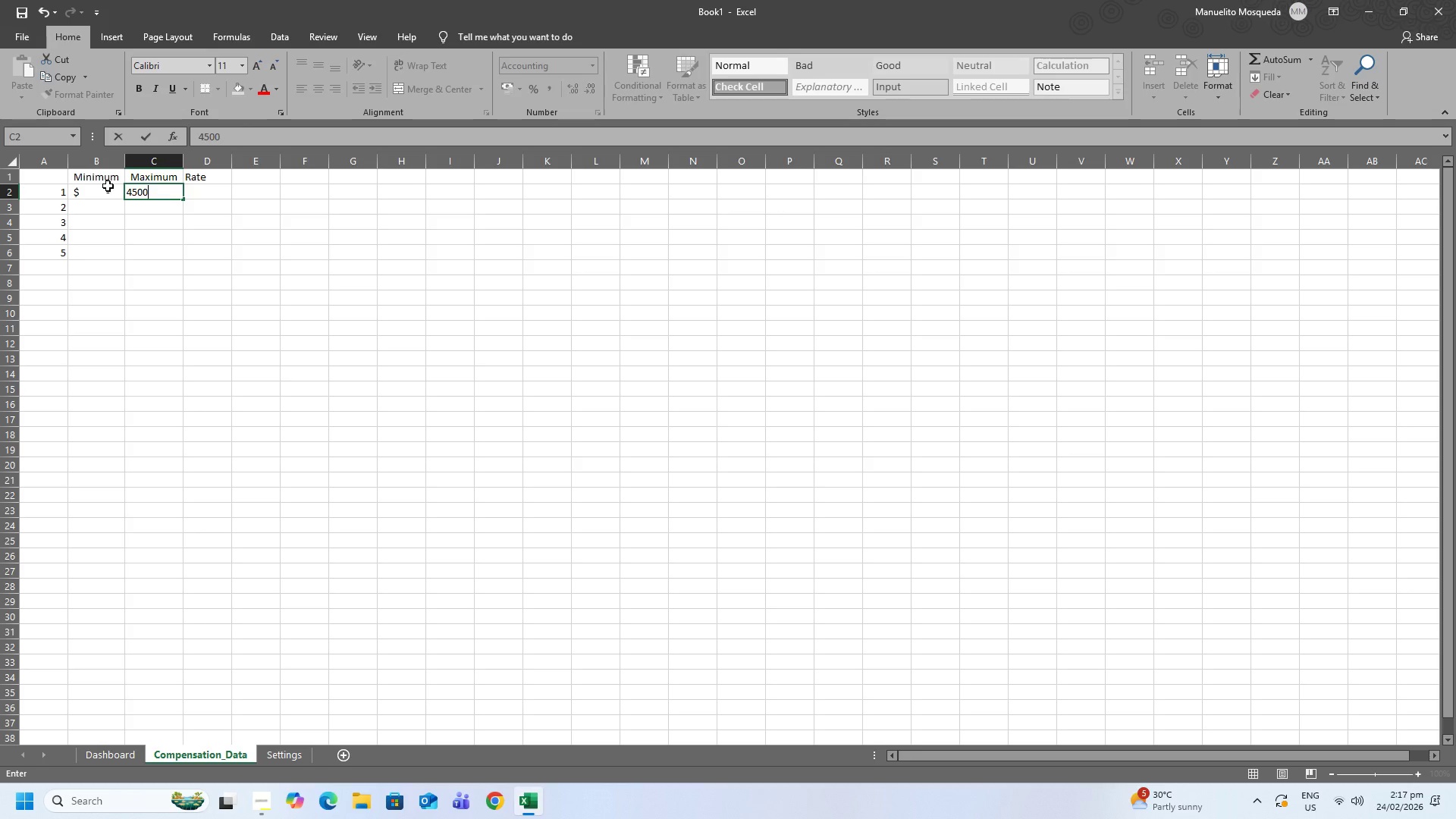 
key(Numpad0)
 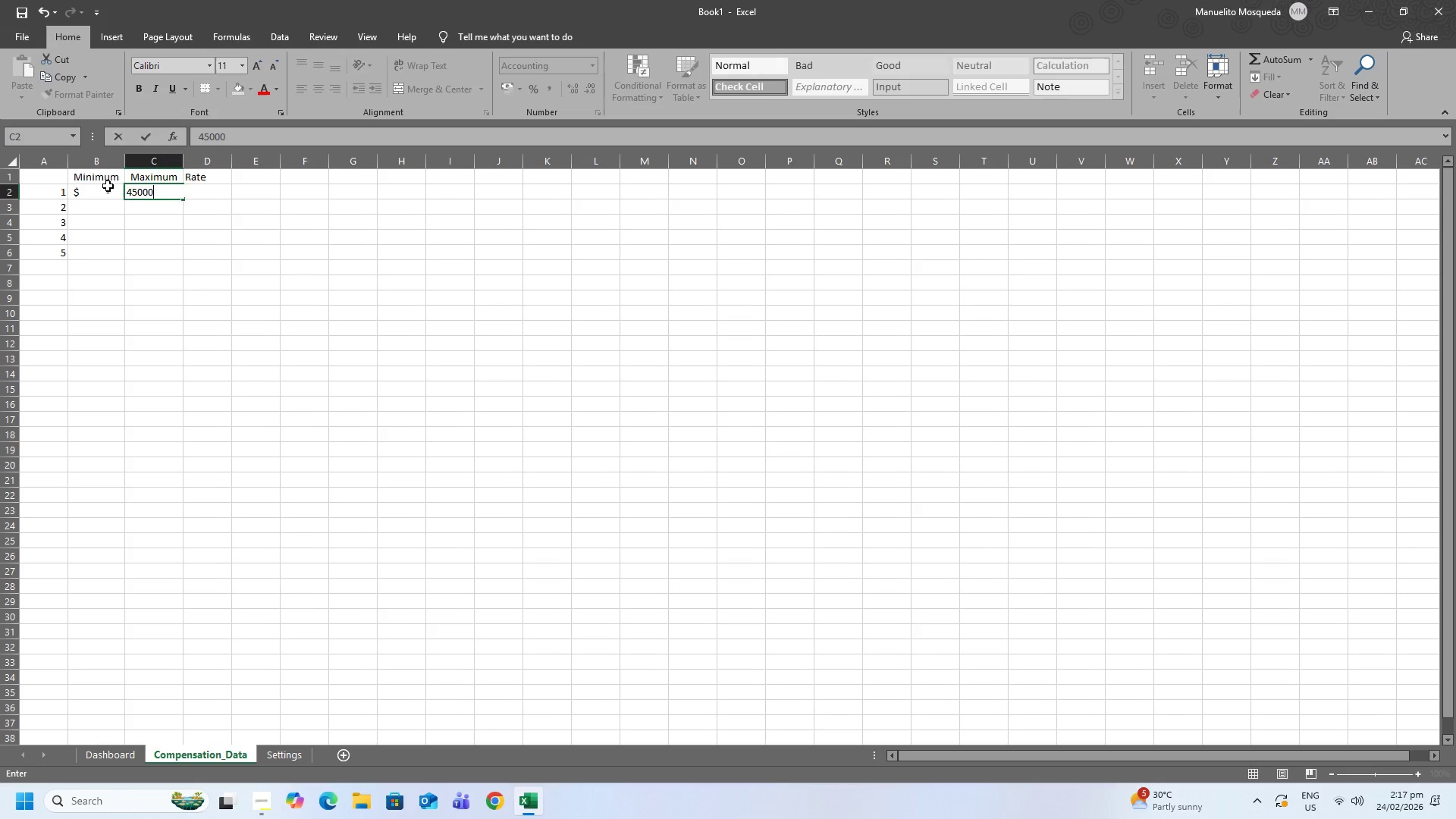 
key(Tab)
 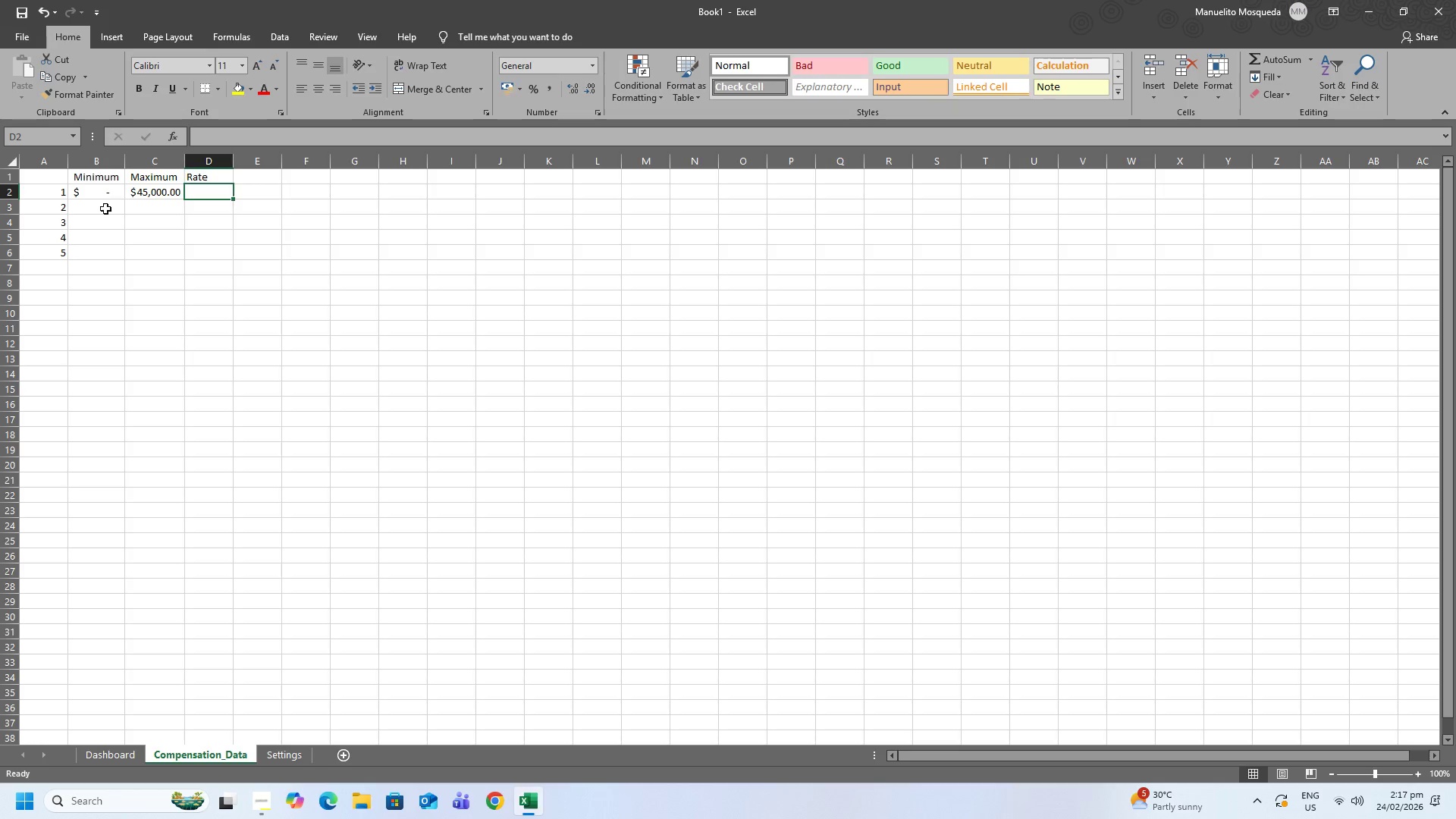 
left_click([105, 209])
 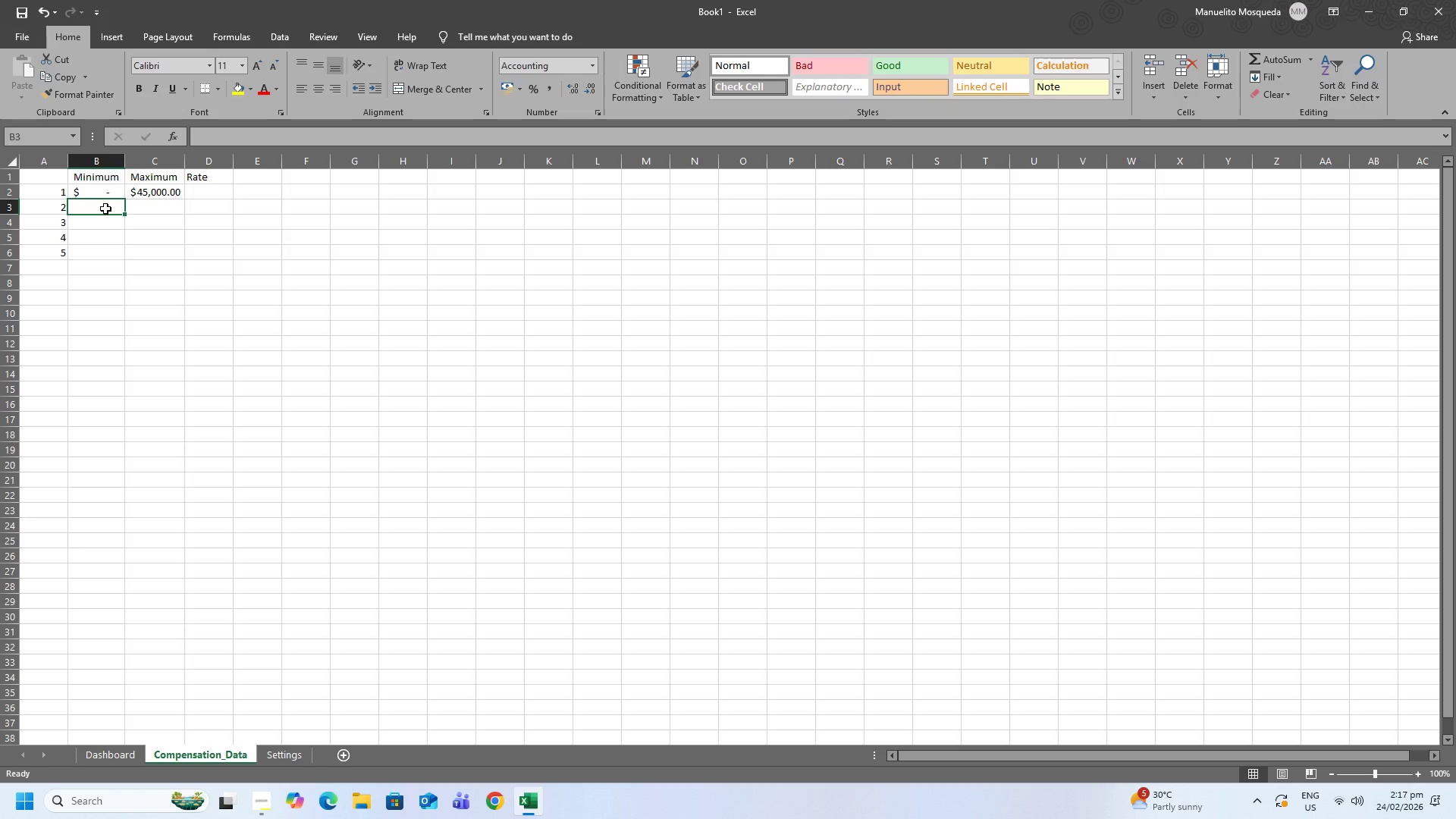 
key(Numpad4)
 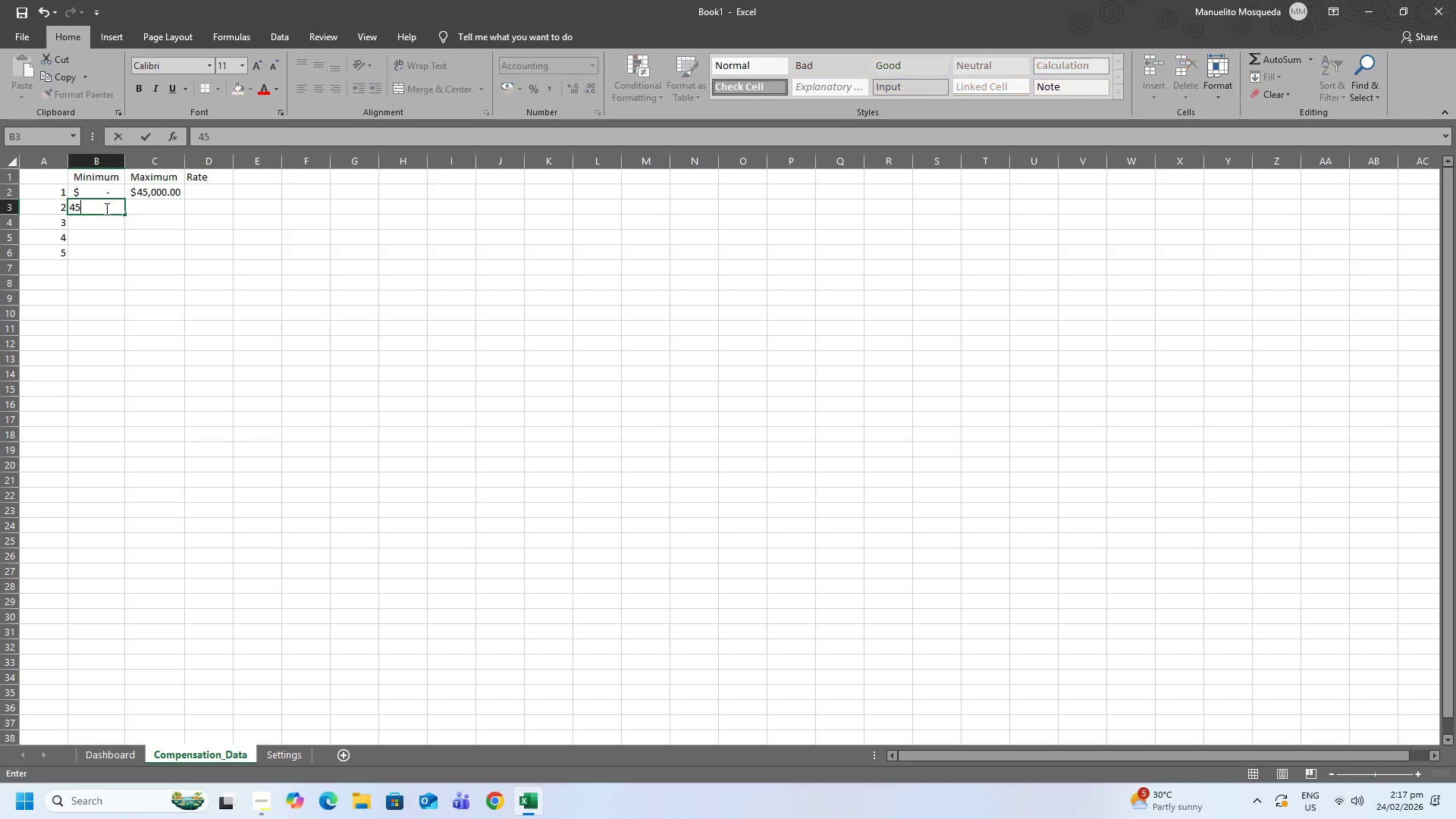 
key(Numpad5)
 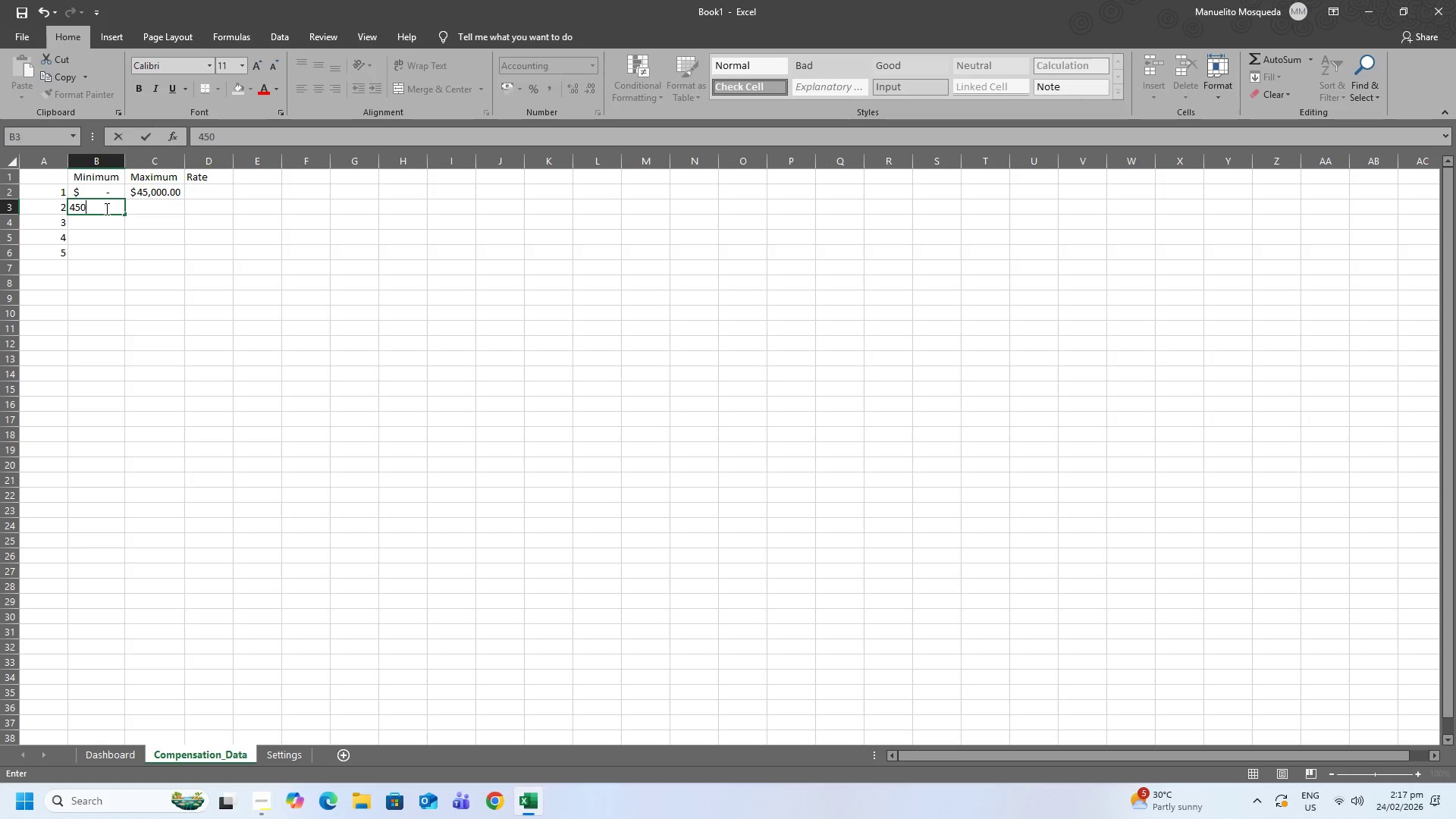 
key(Numpad0)
 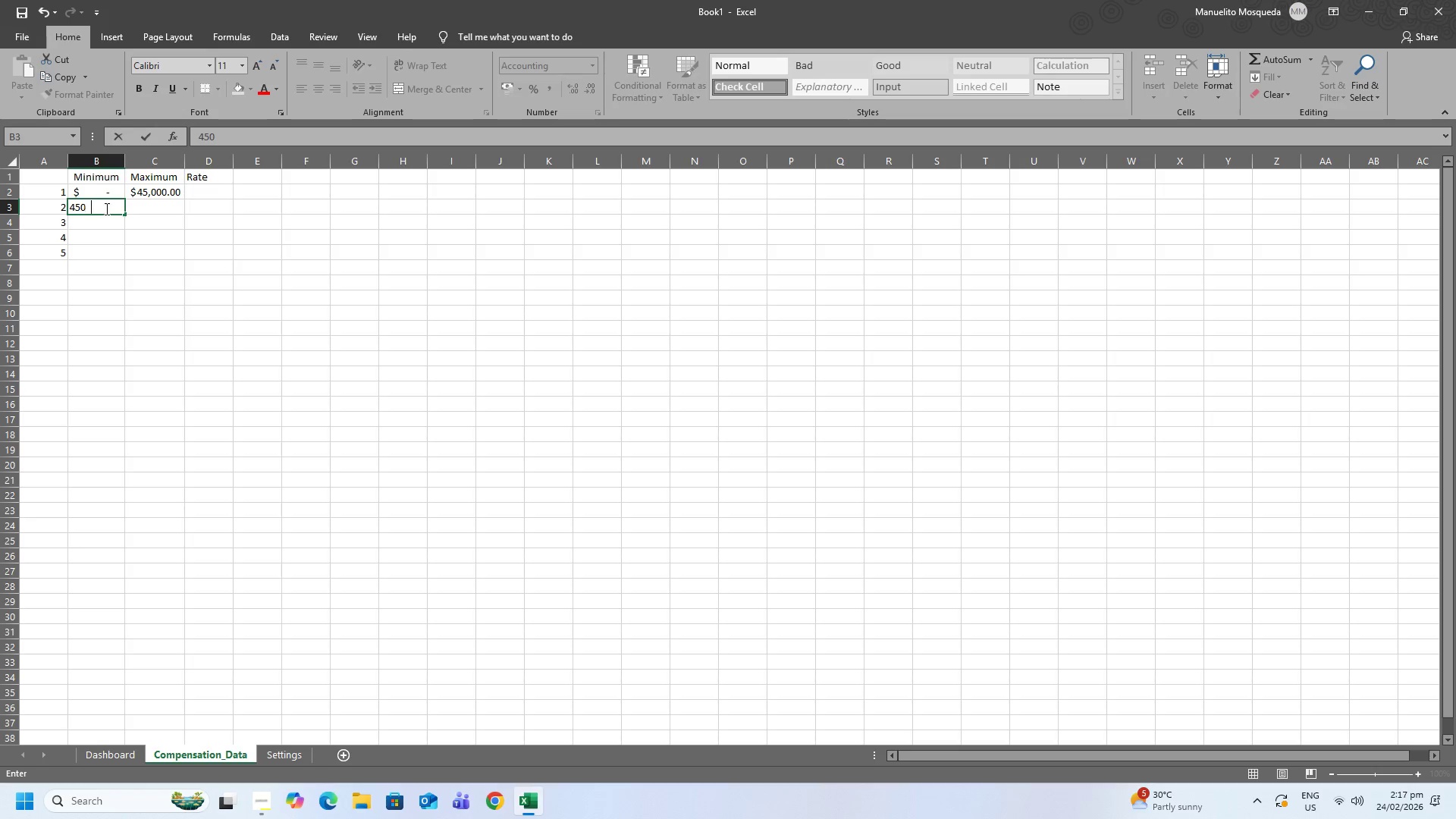 
key(Numpad0)
 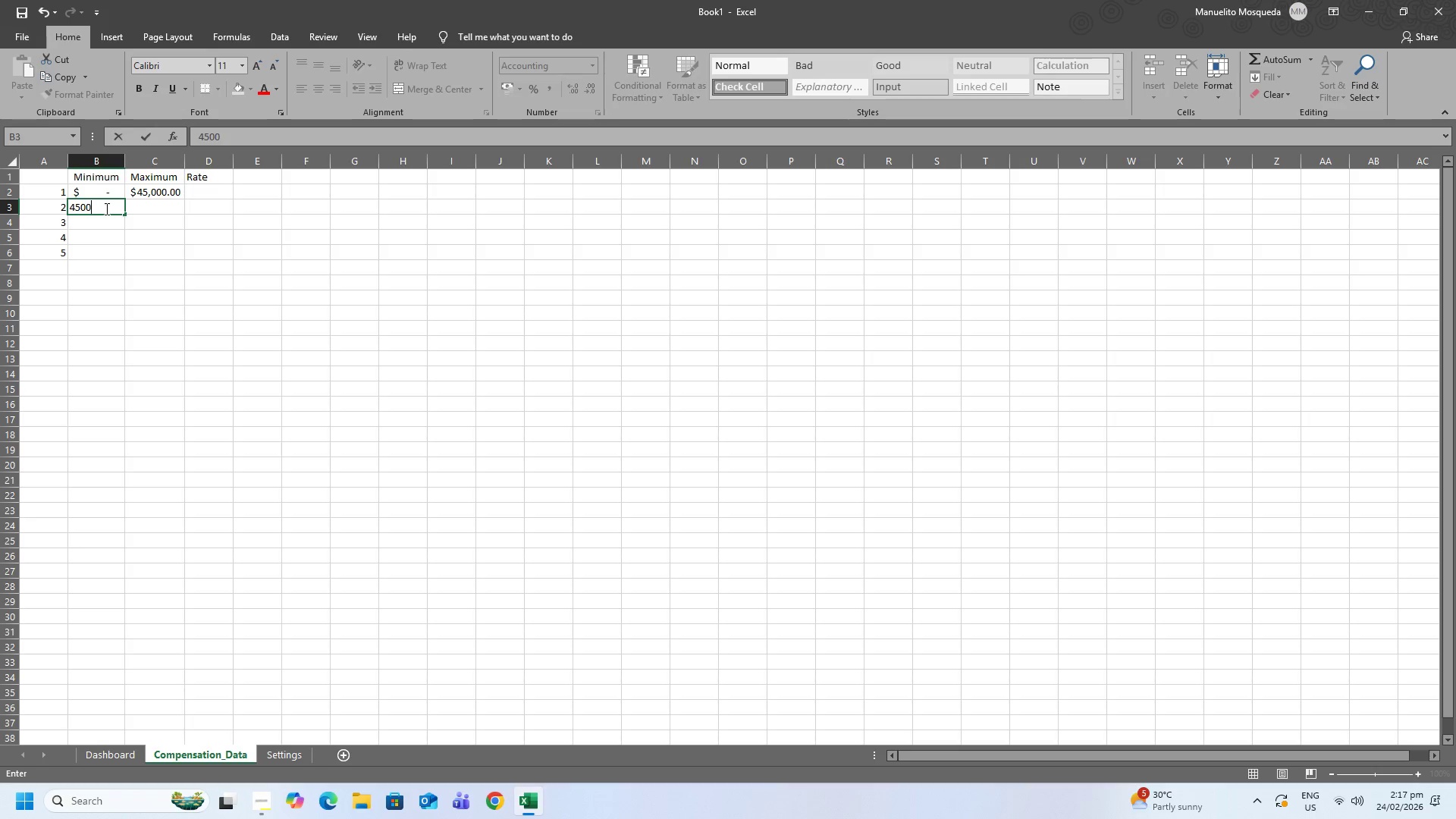 
key(Numpad1)
 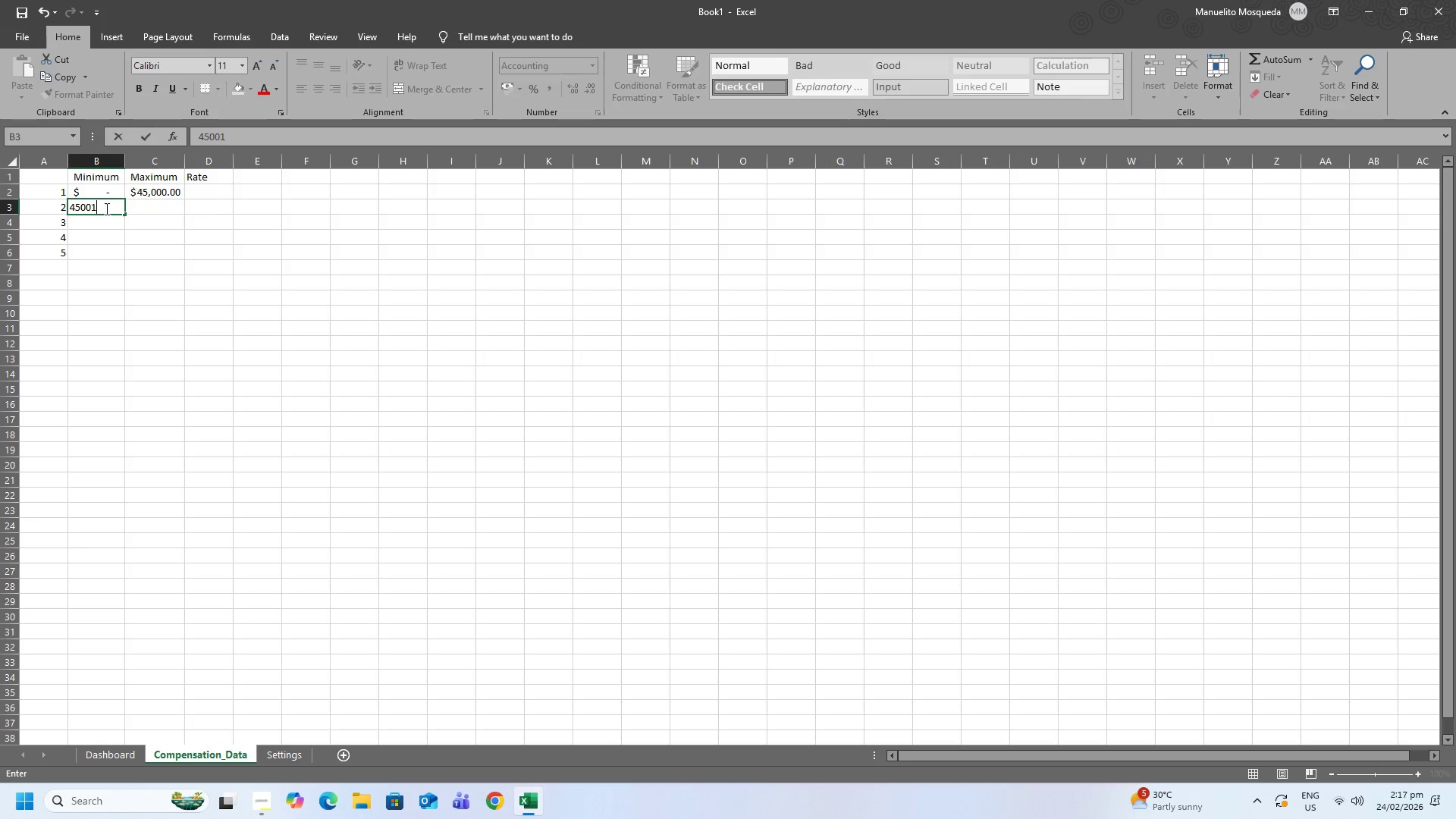 
key(Tab)
 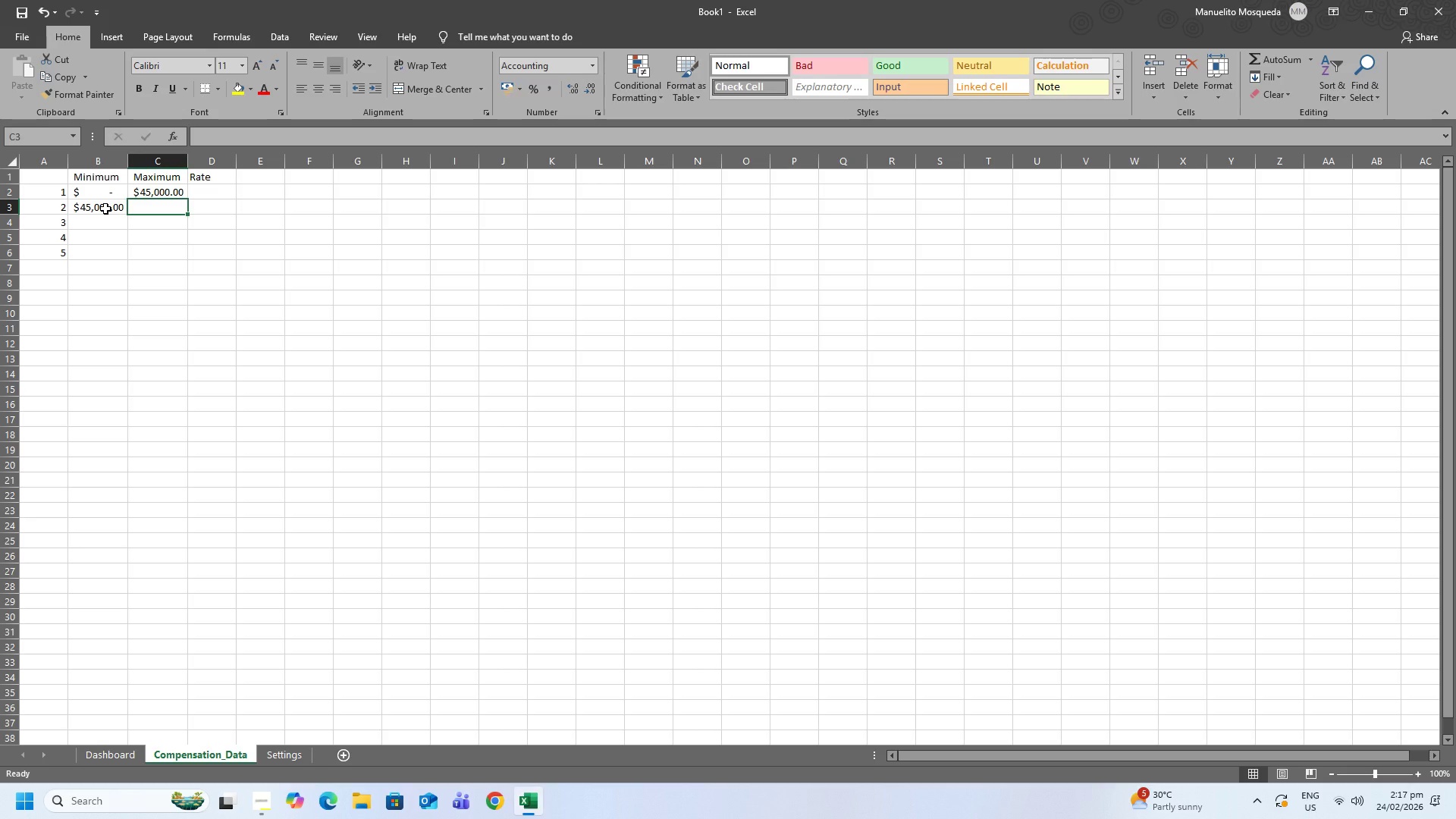 
key(Numpad6)
 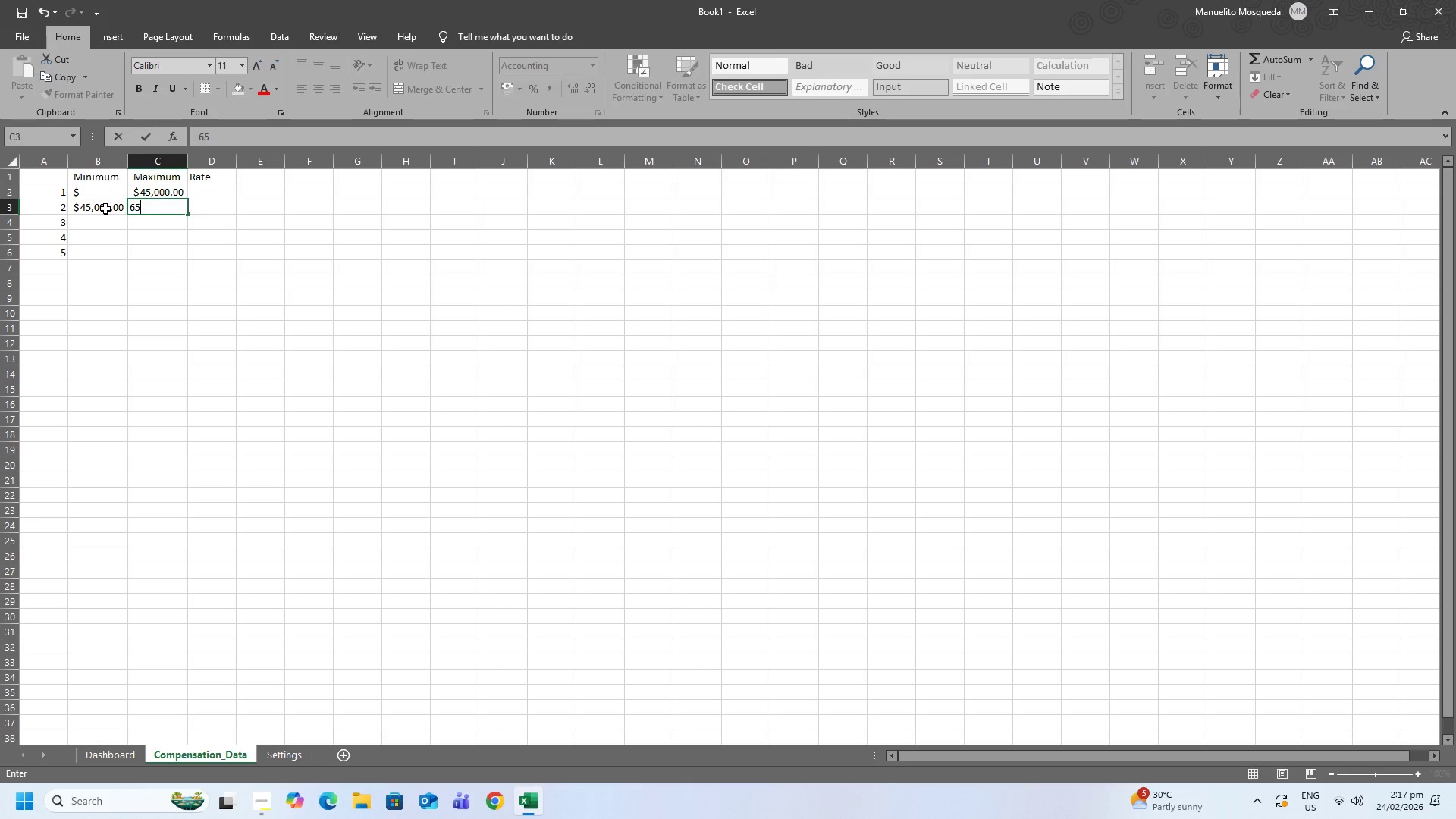 
key(Numpad5)
 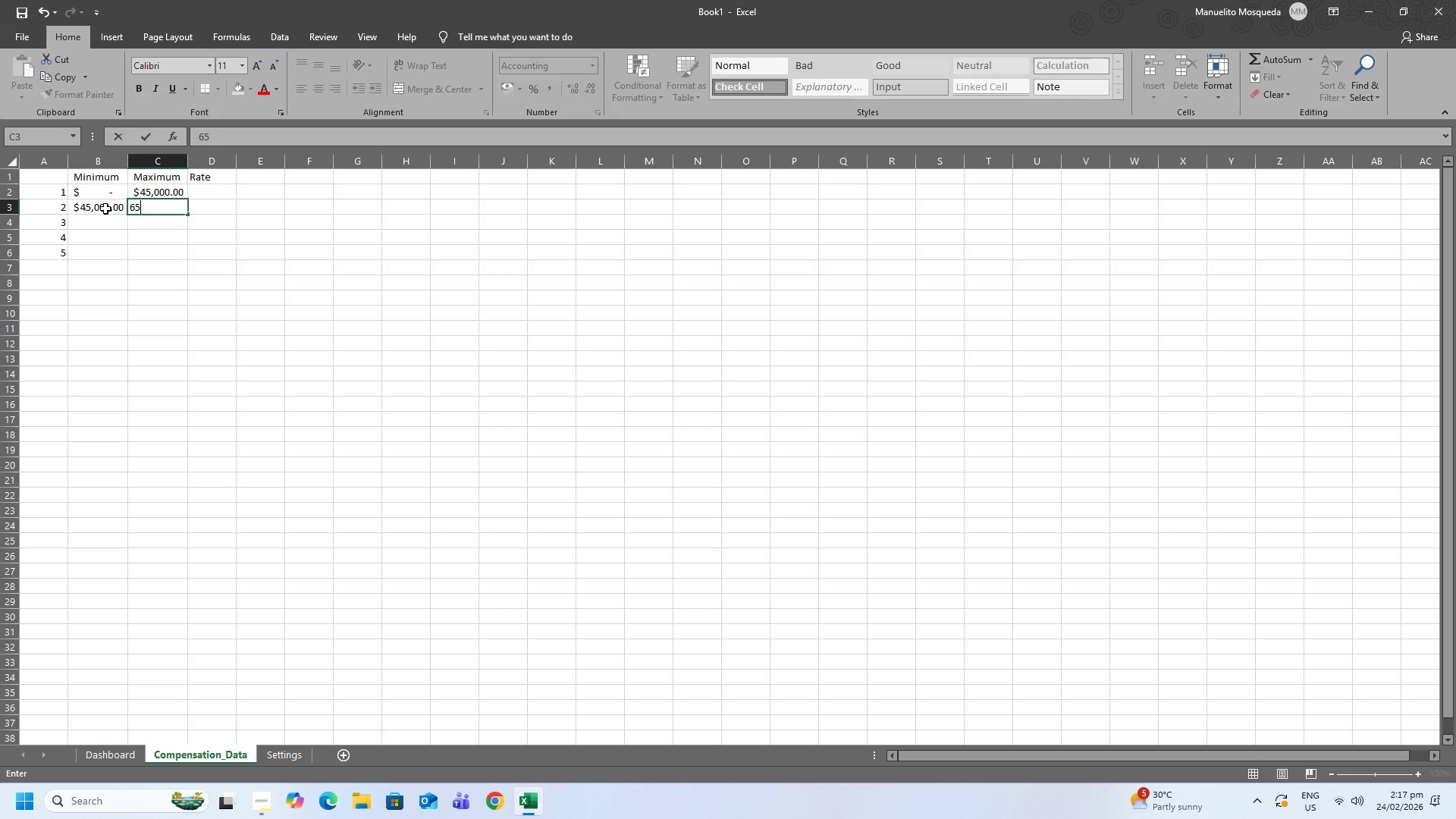 
key(Numpad0)
 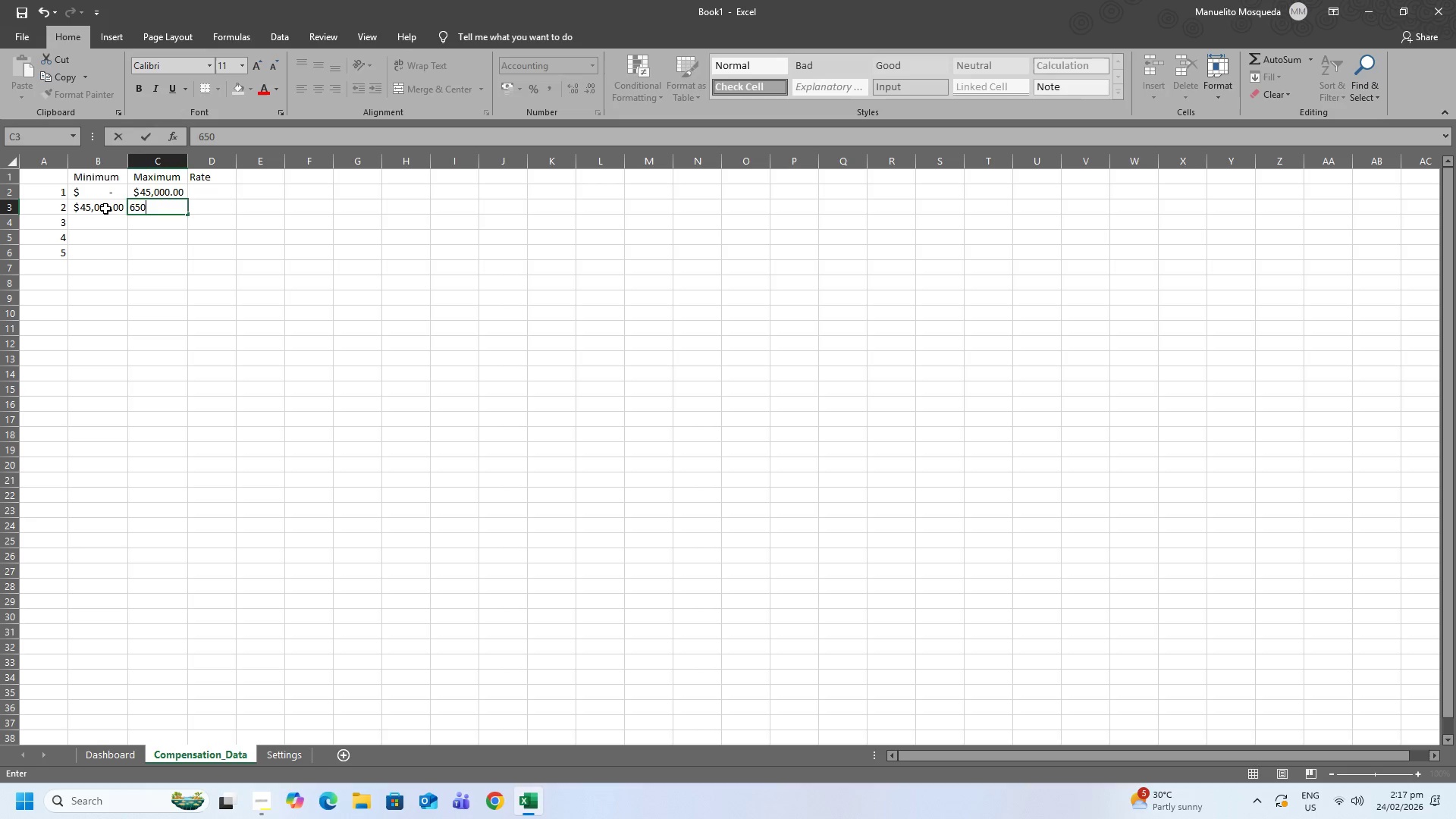 
key(Numpad0)
 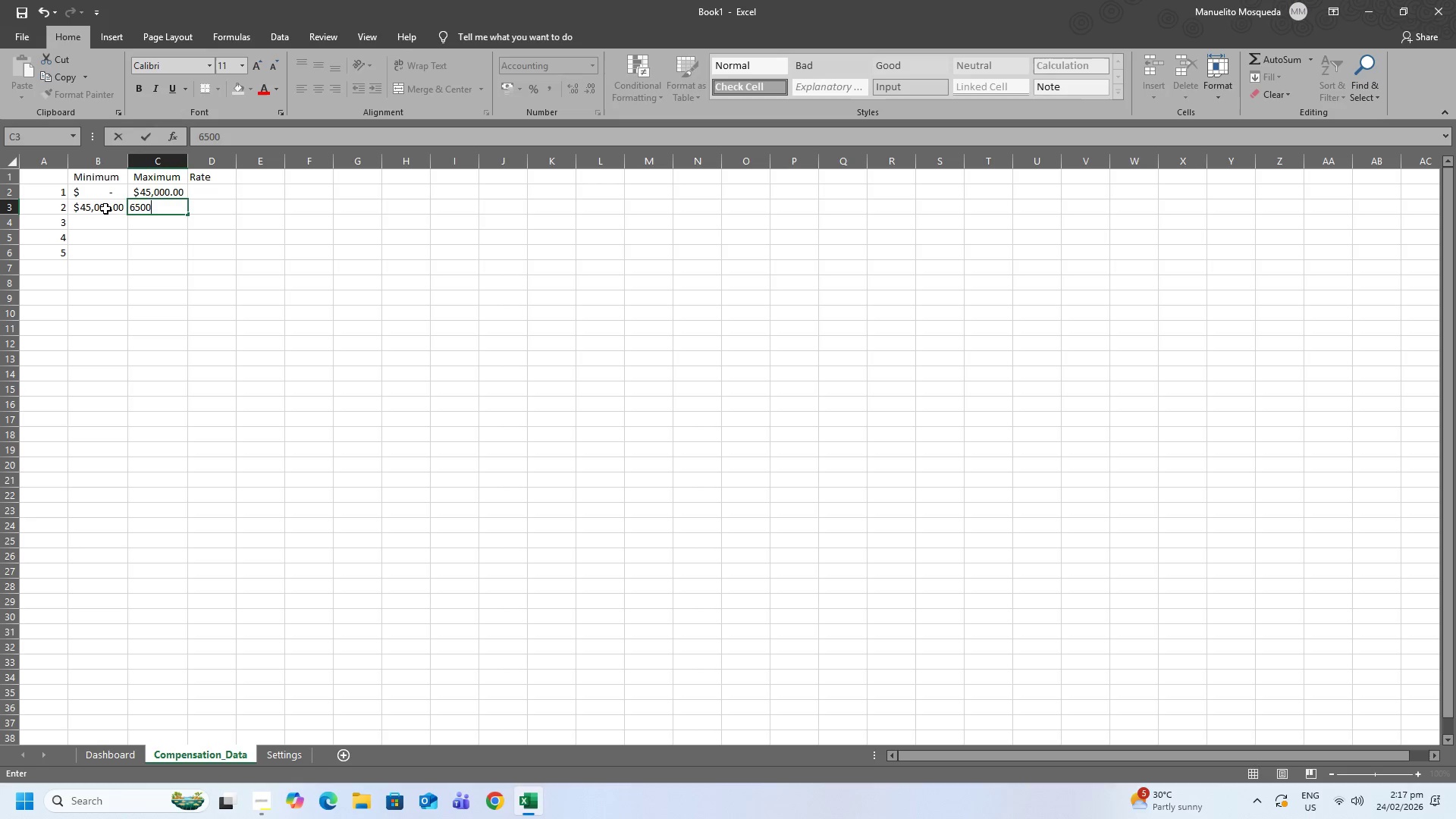 
key(Numpad0)
 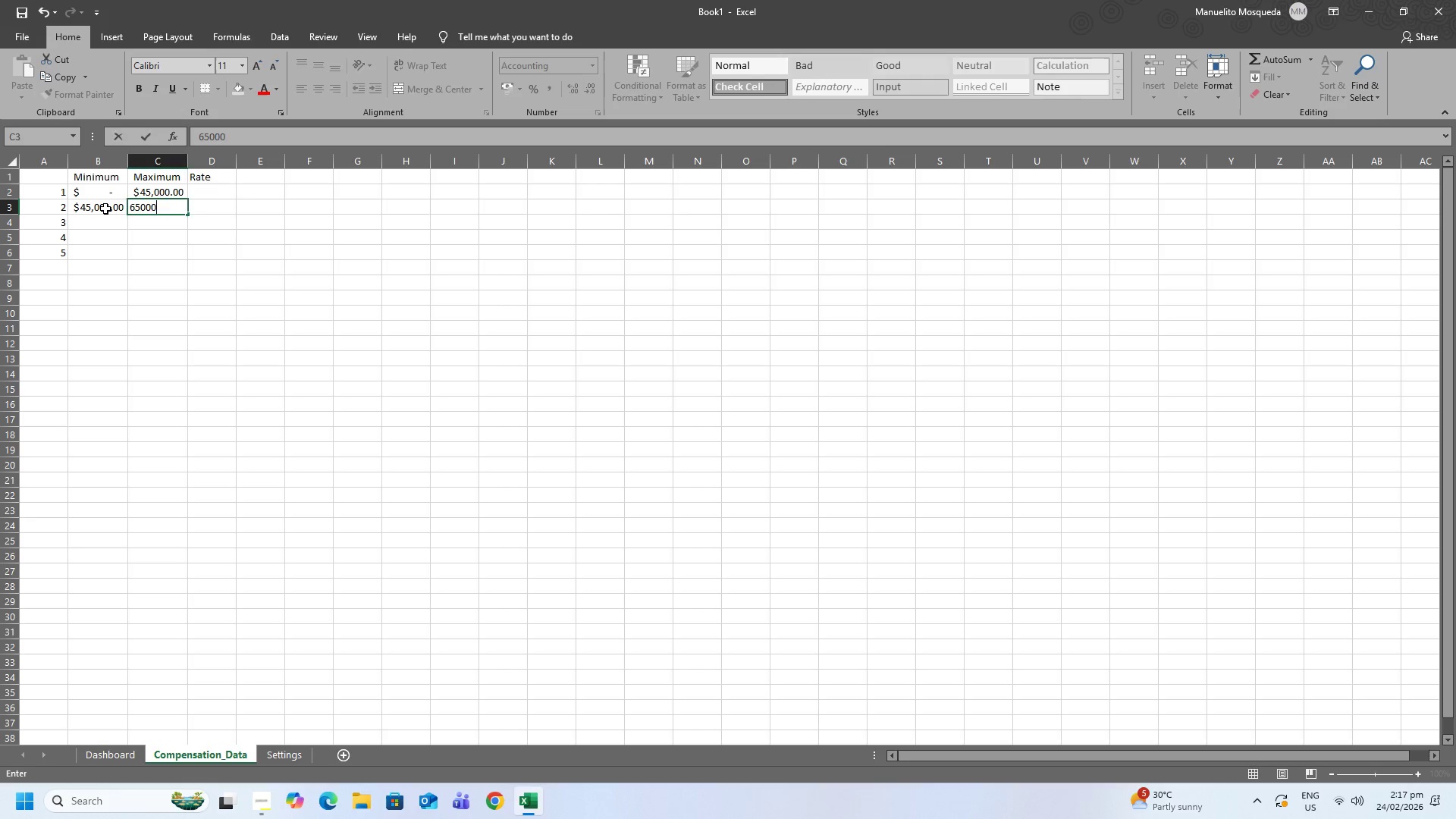 
key(Tab)
 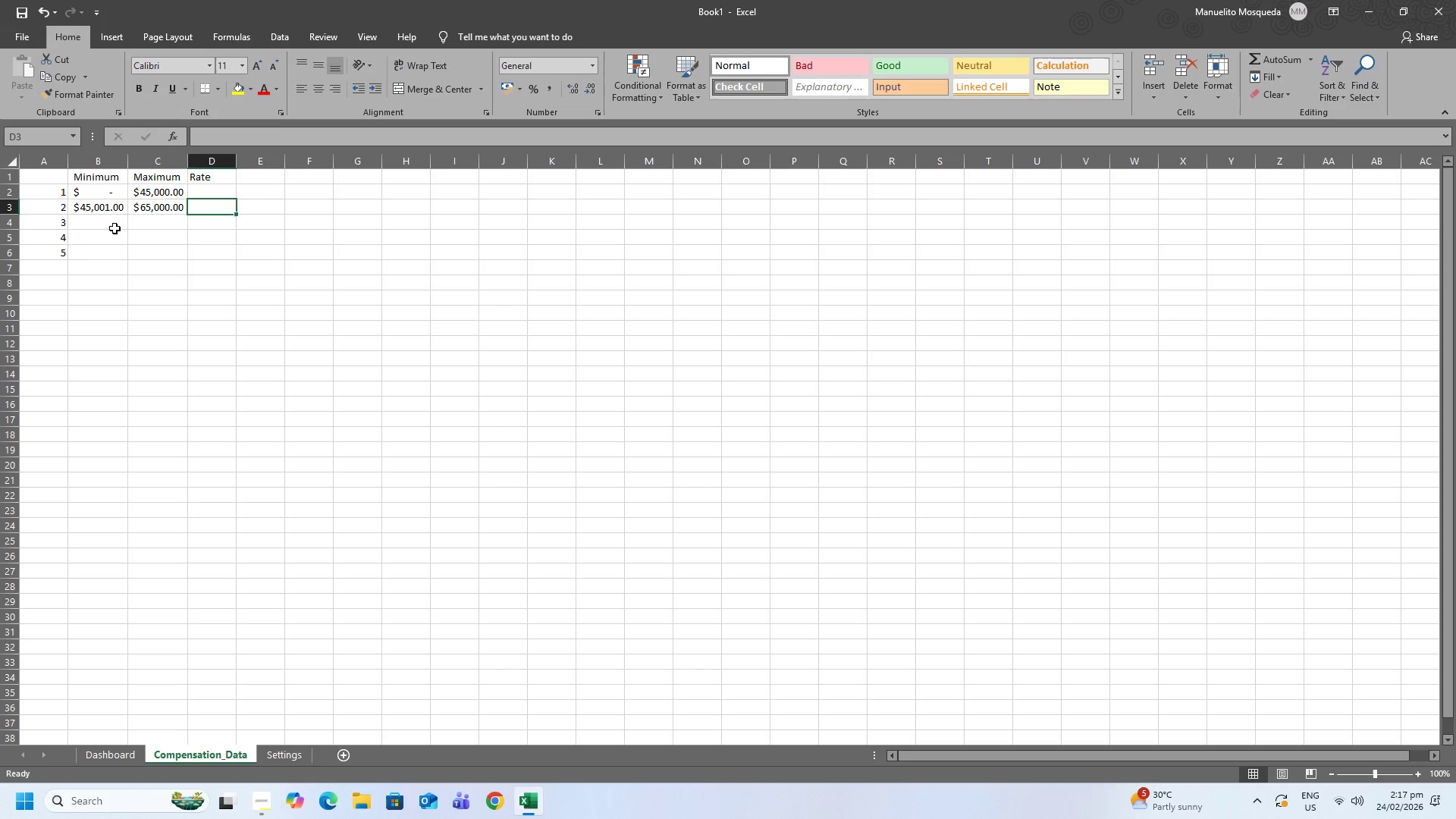 
left_click([115, 228])
 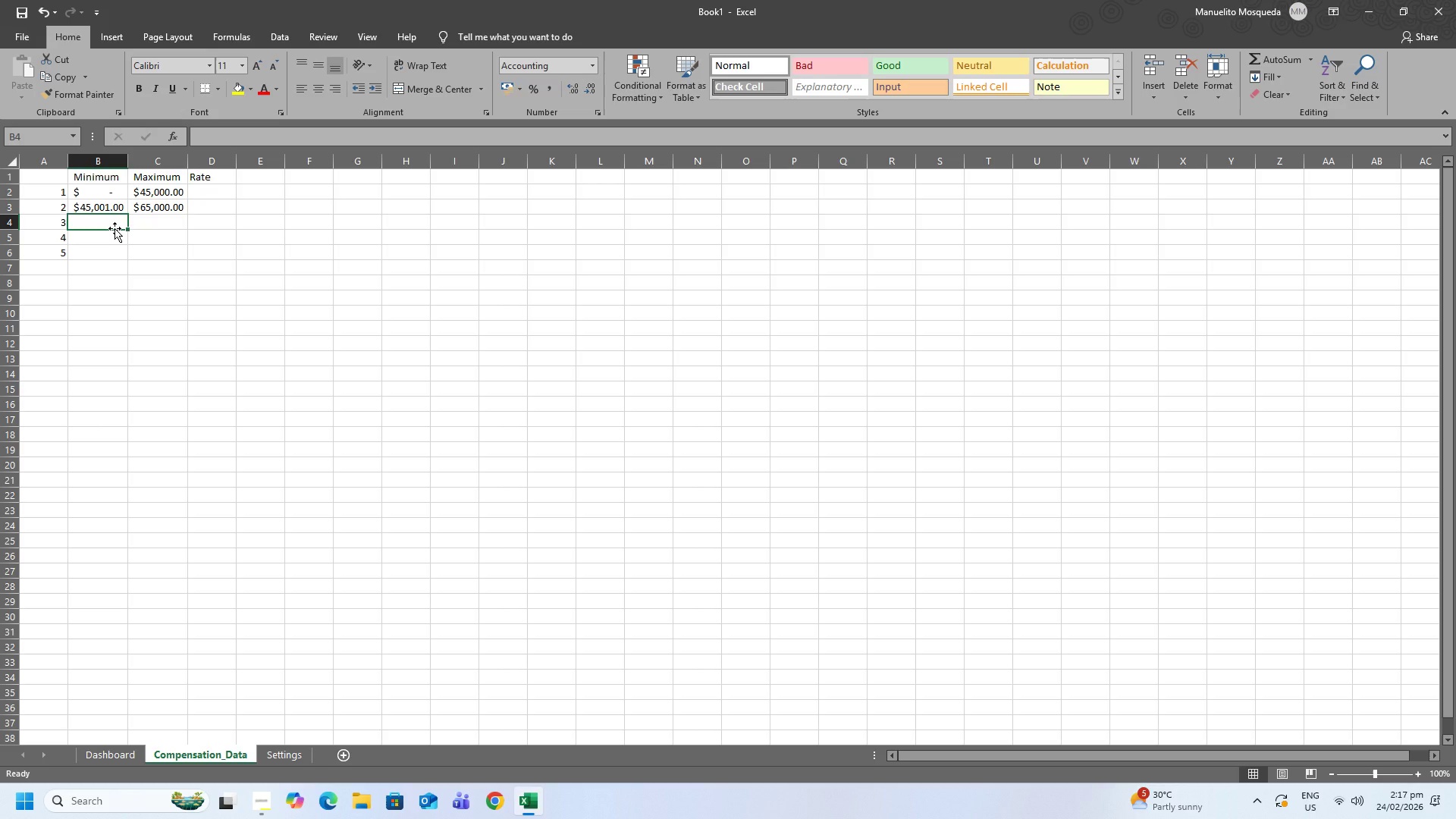 
key(Numpad6)
 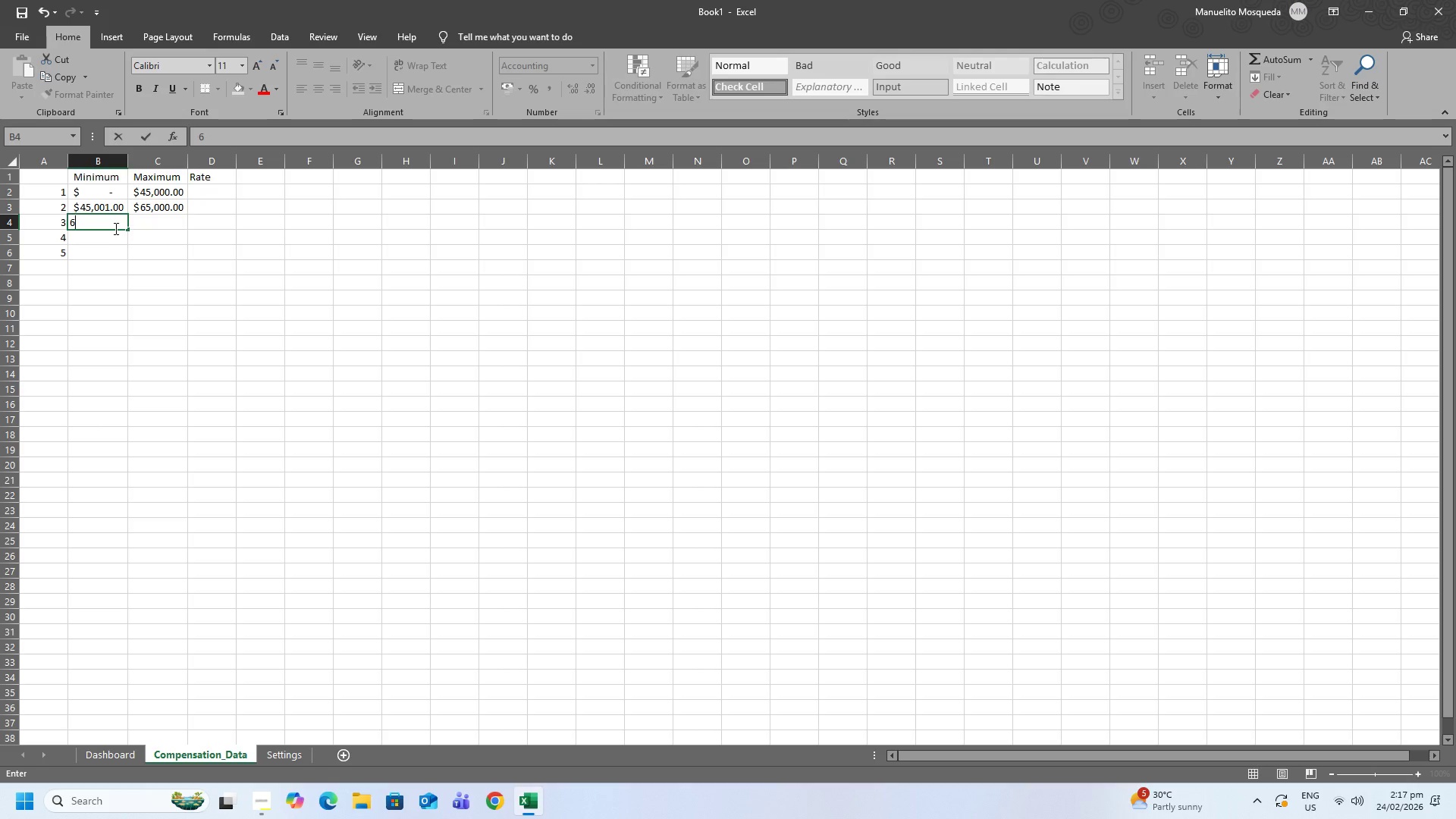 
key(Numpad5)
 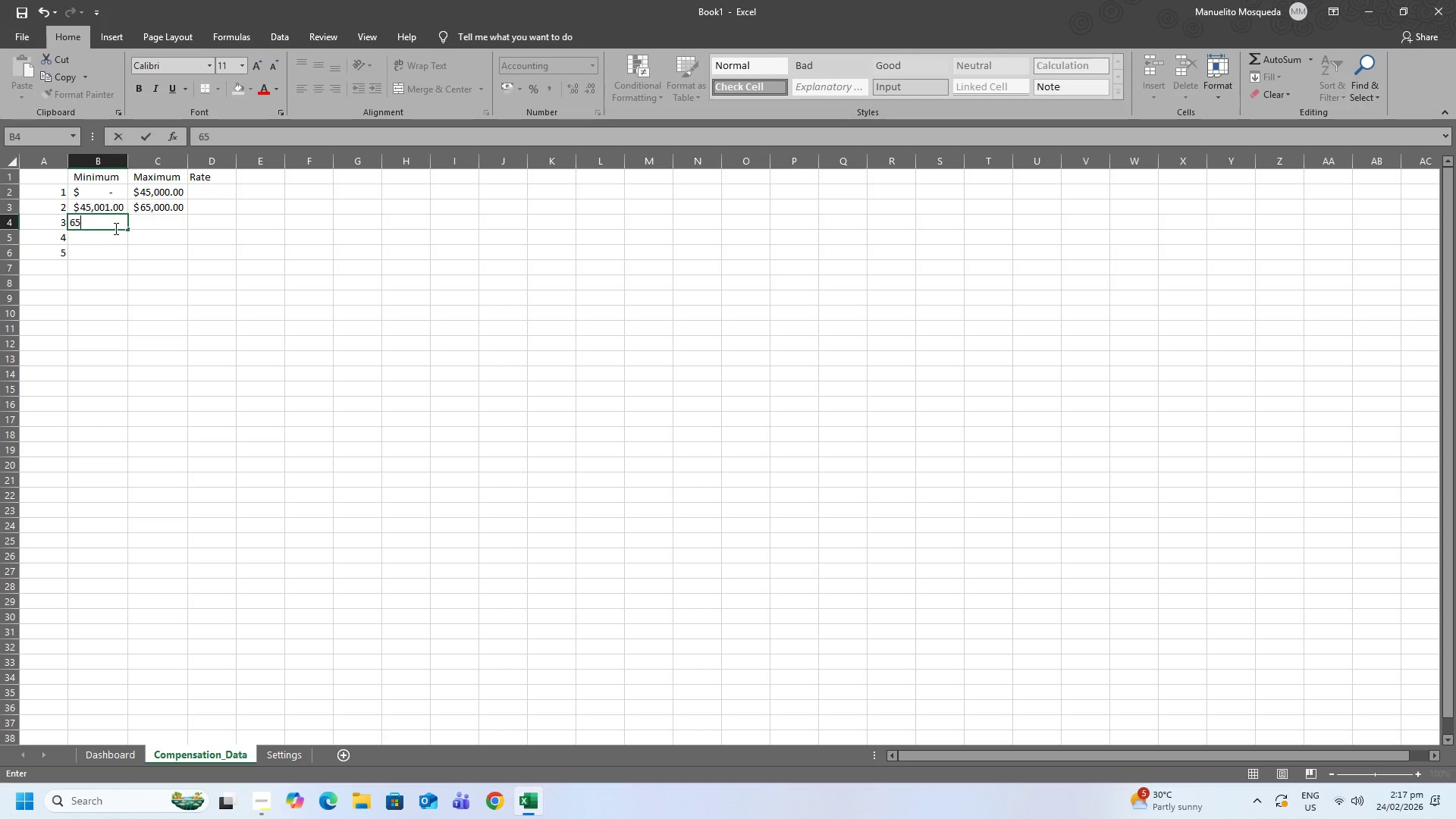 
key(Numpad0)
 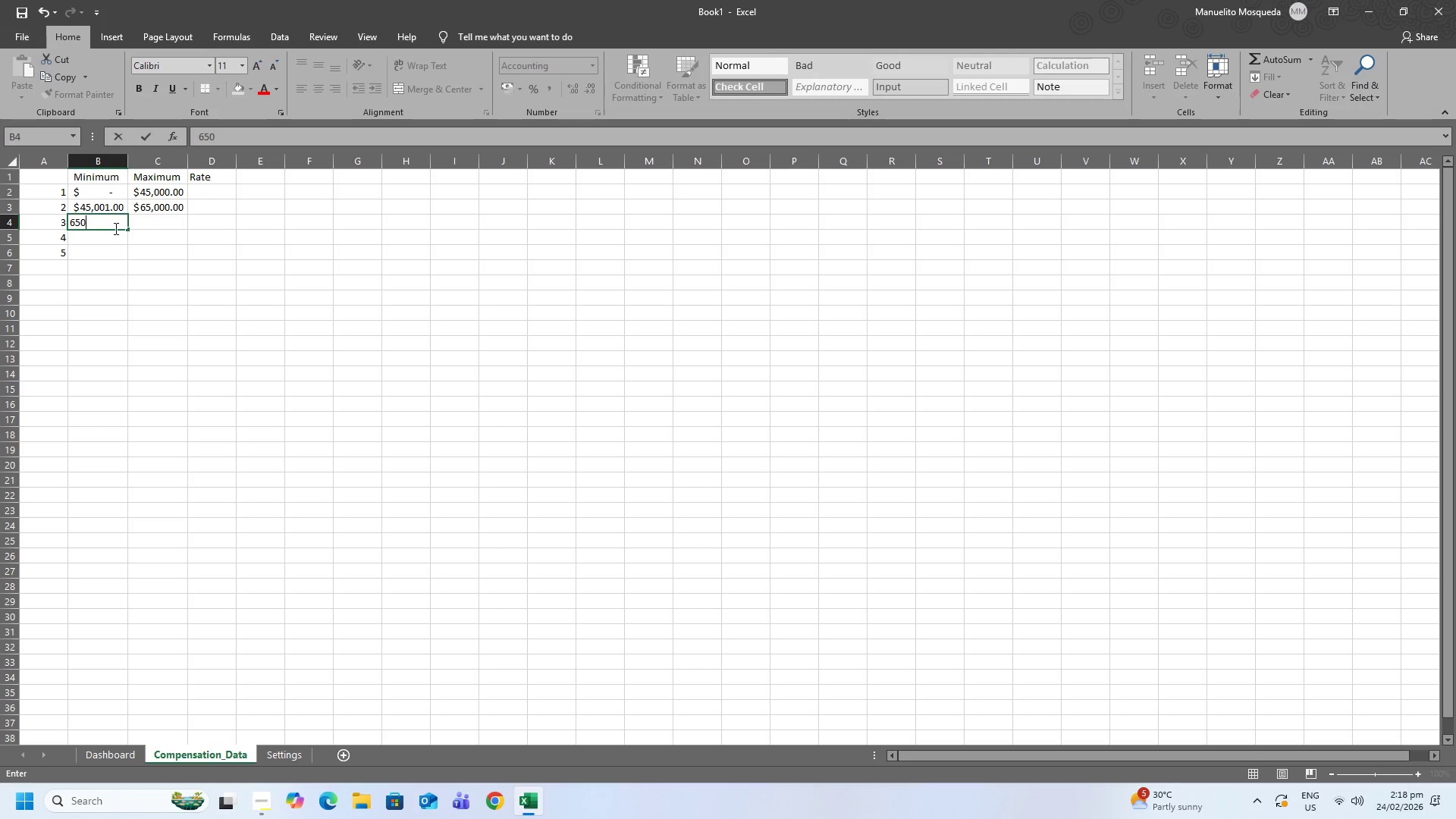 
key(Numpad0)
 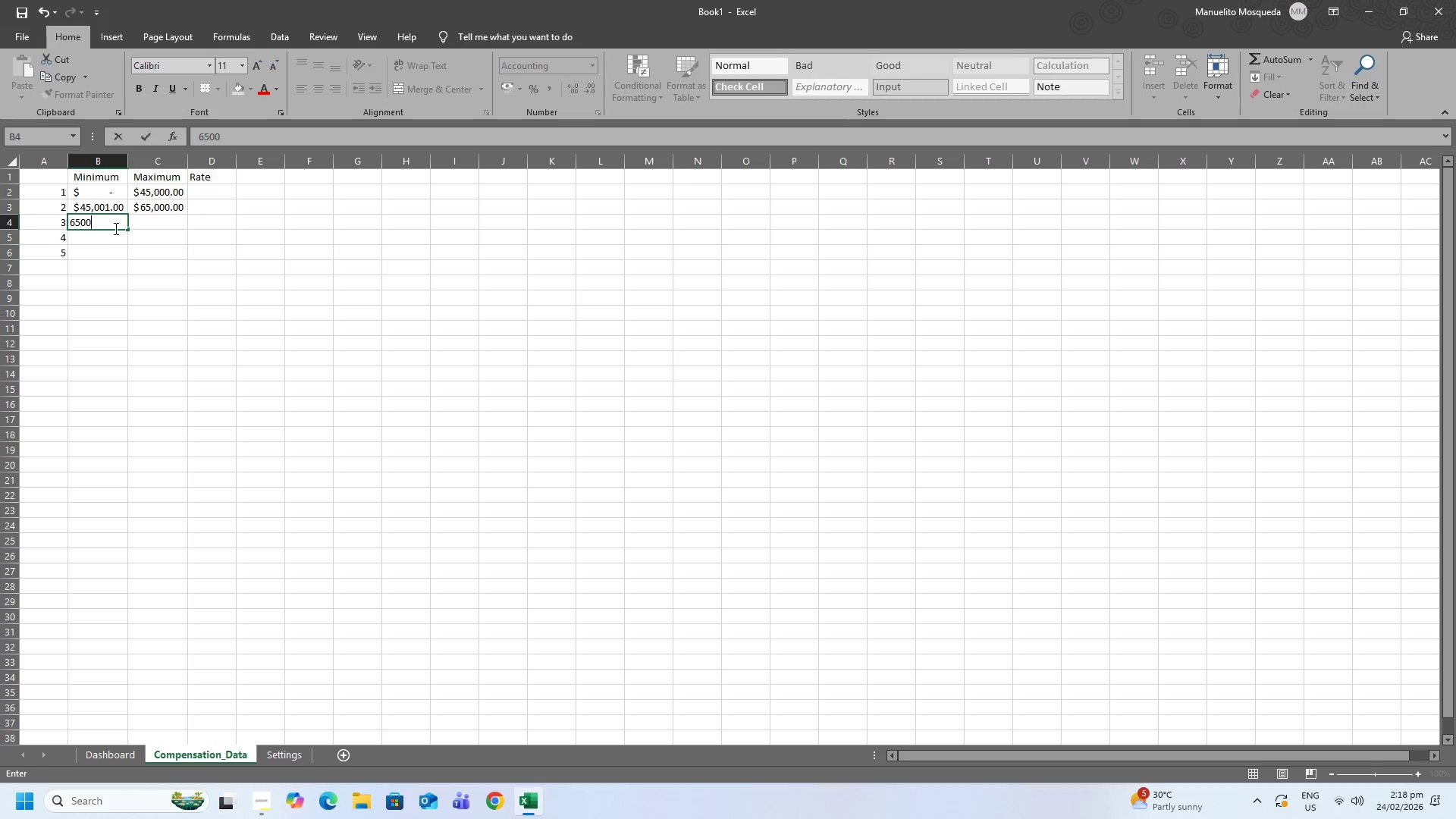 
key(Numpad1)
 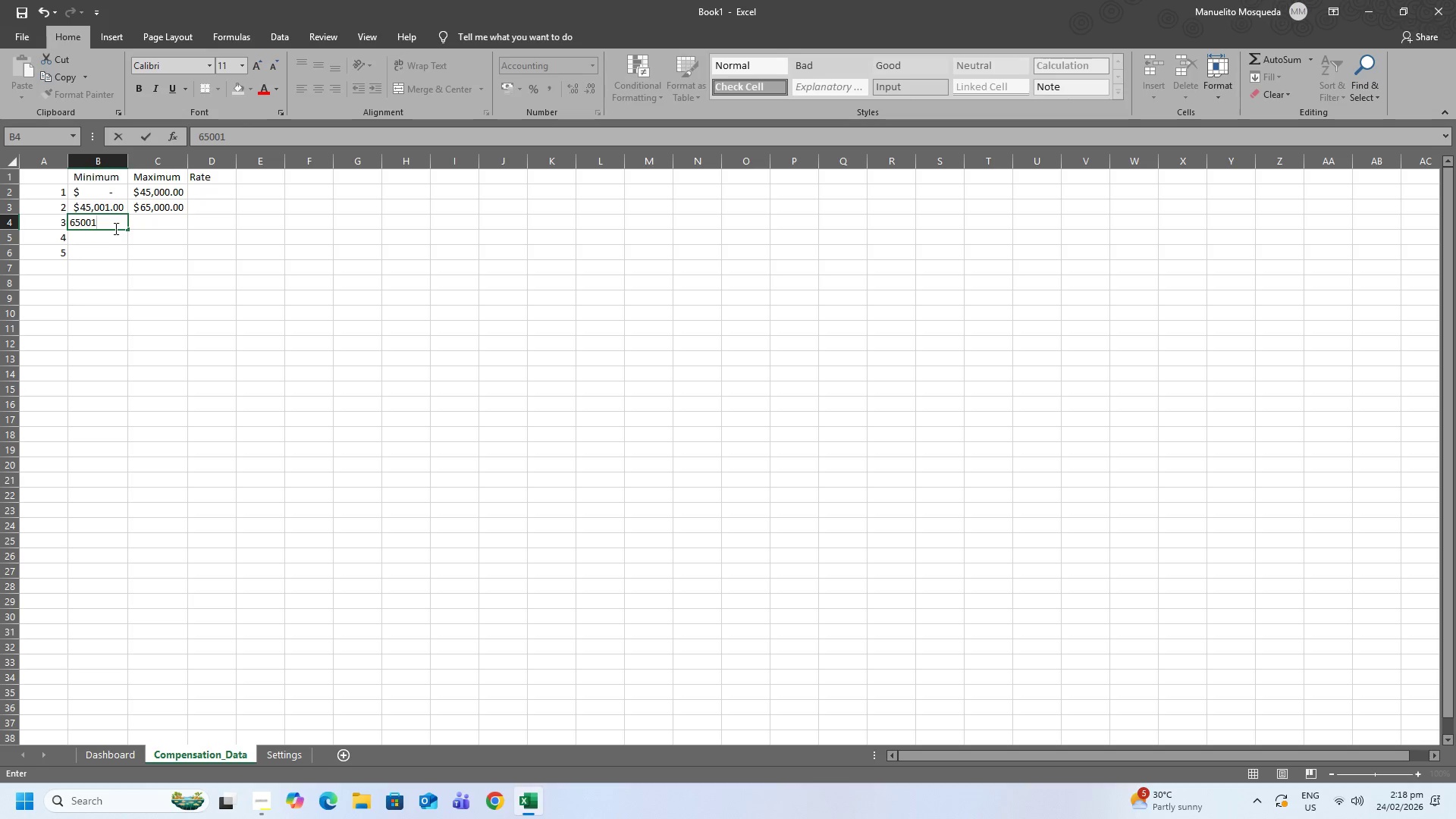 
key(Tab)
 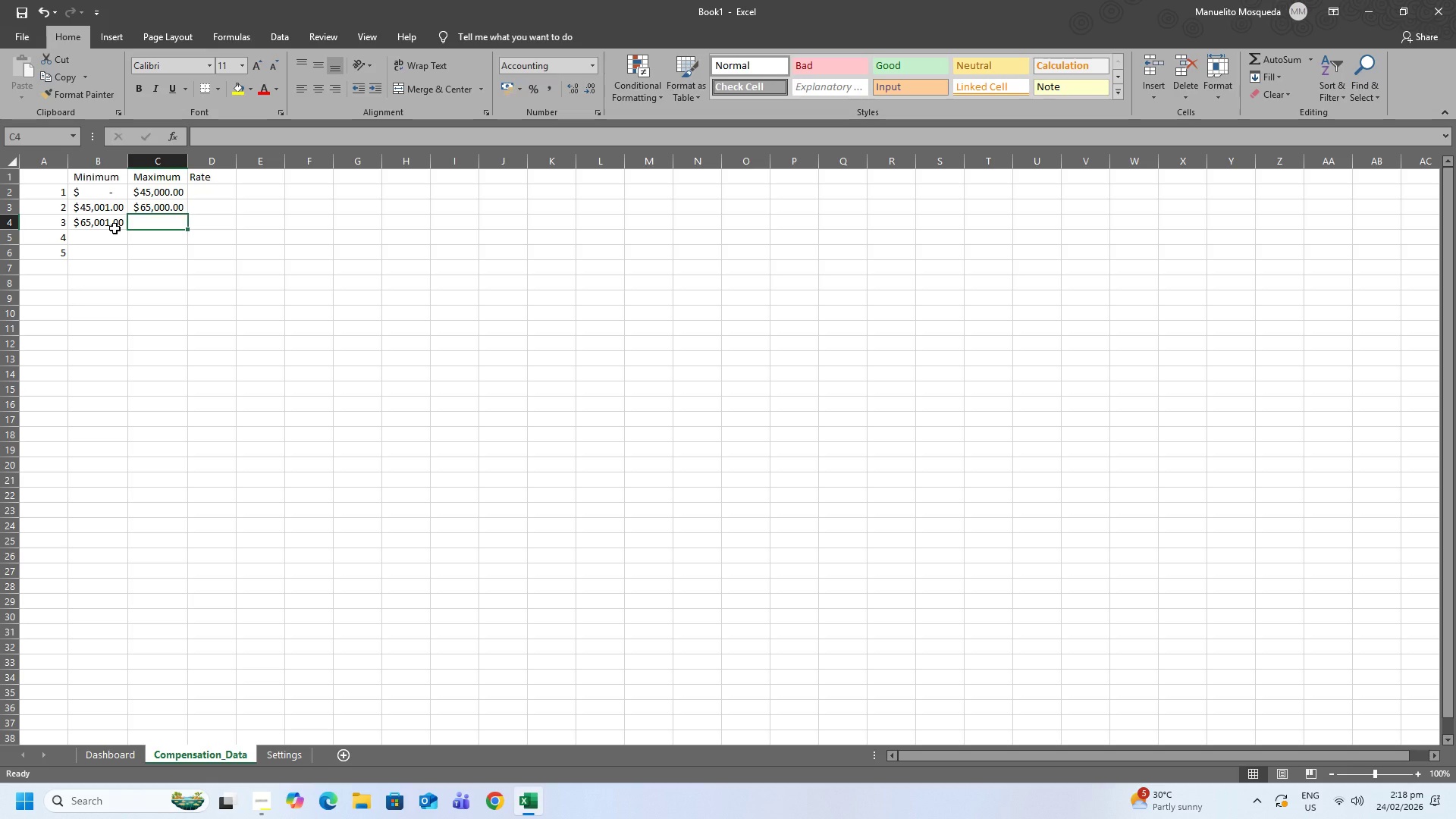 
key(Numpad8)
 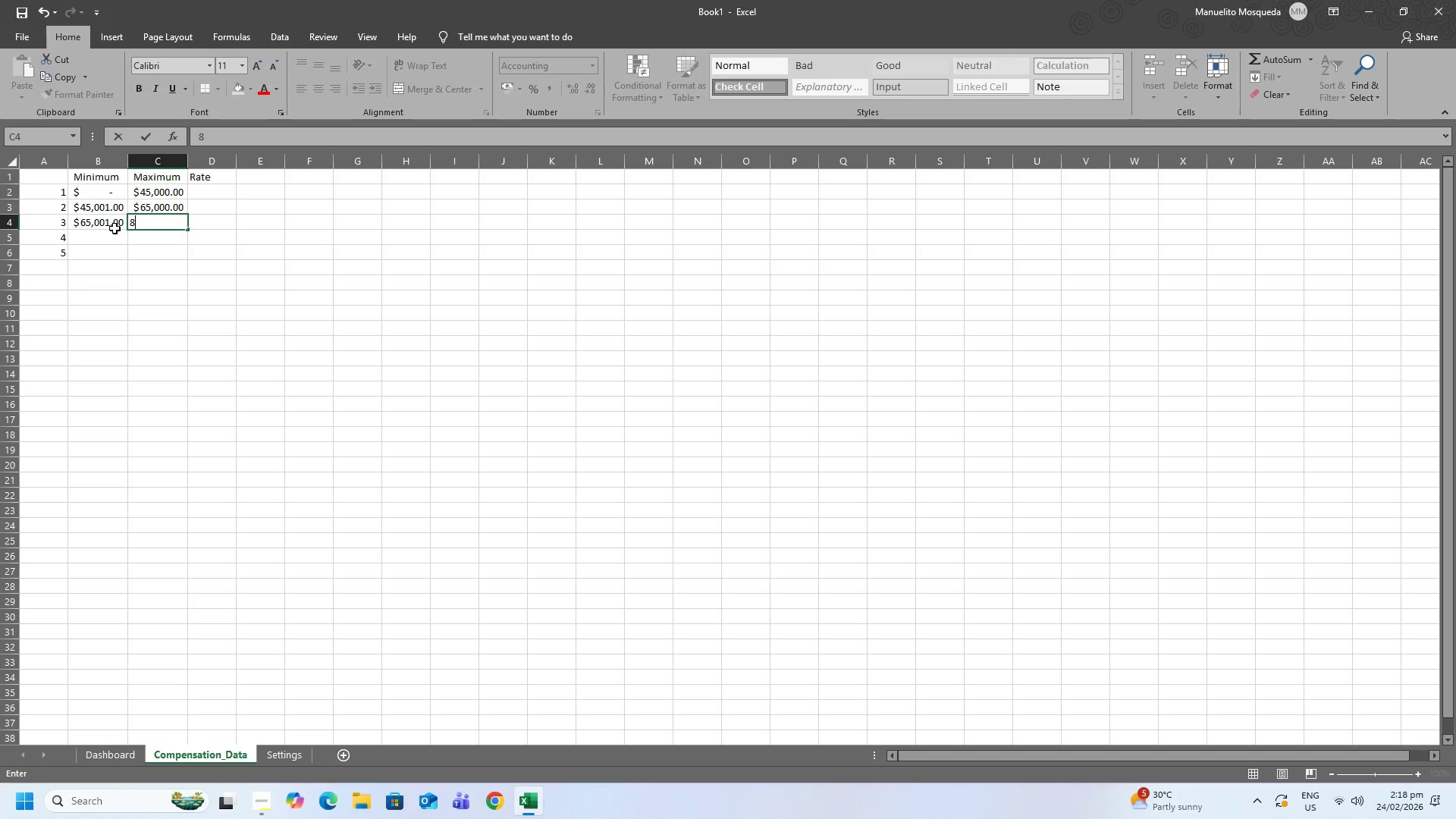 
key(Numpad5)
 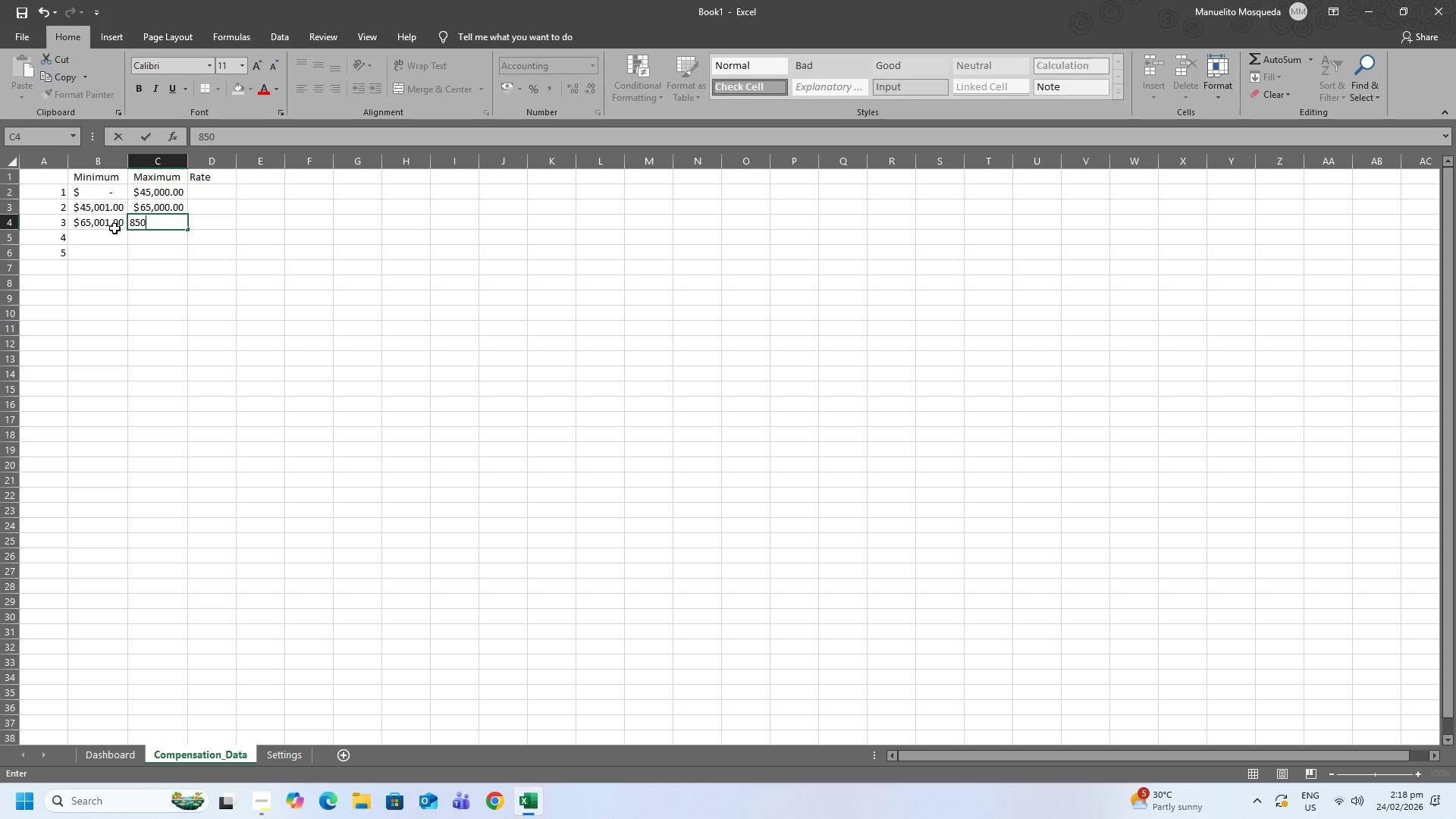 
key(Numpad0)
 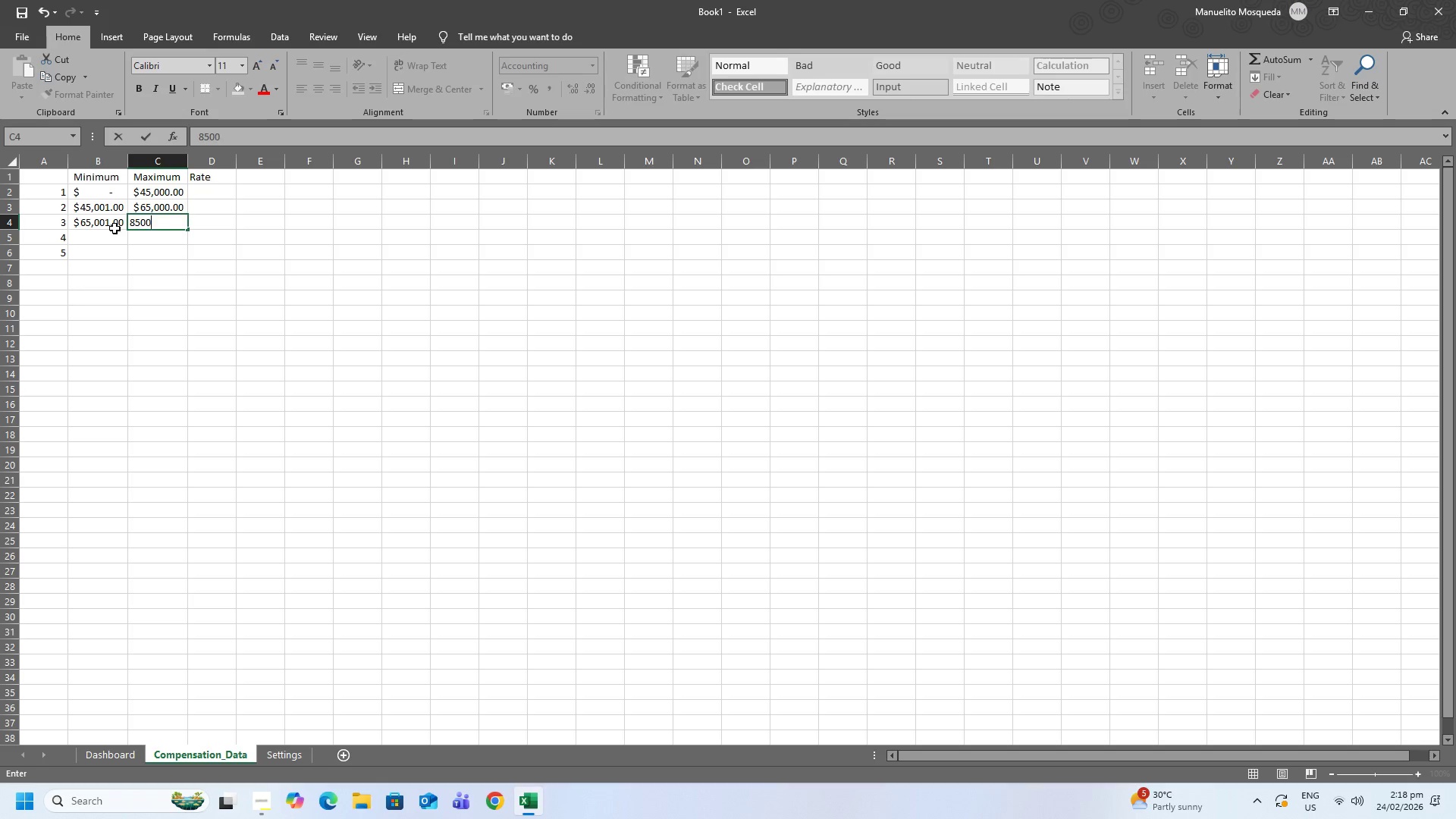 
key(Numpad0)
 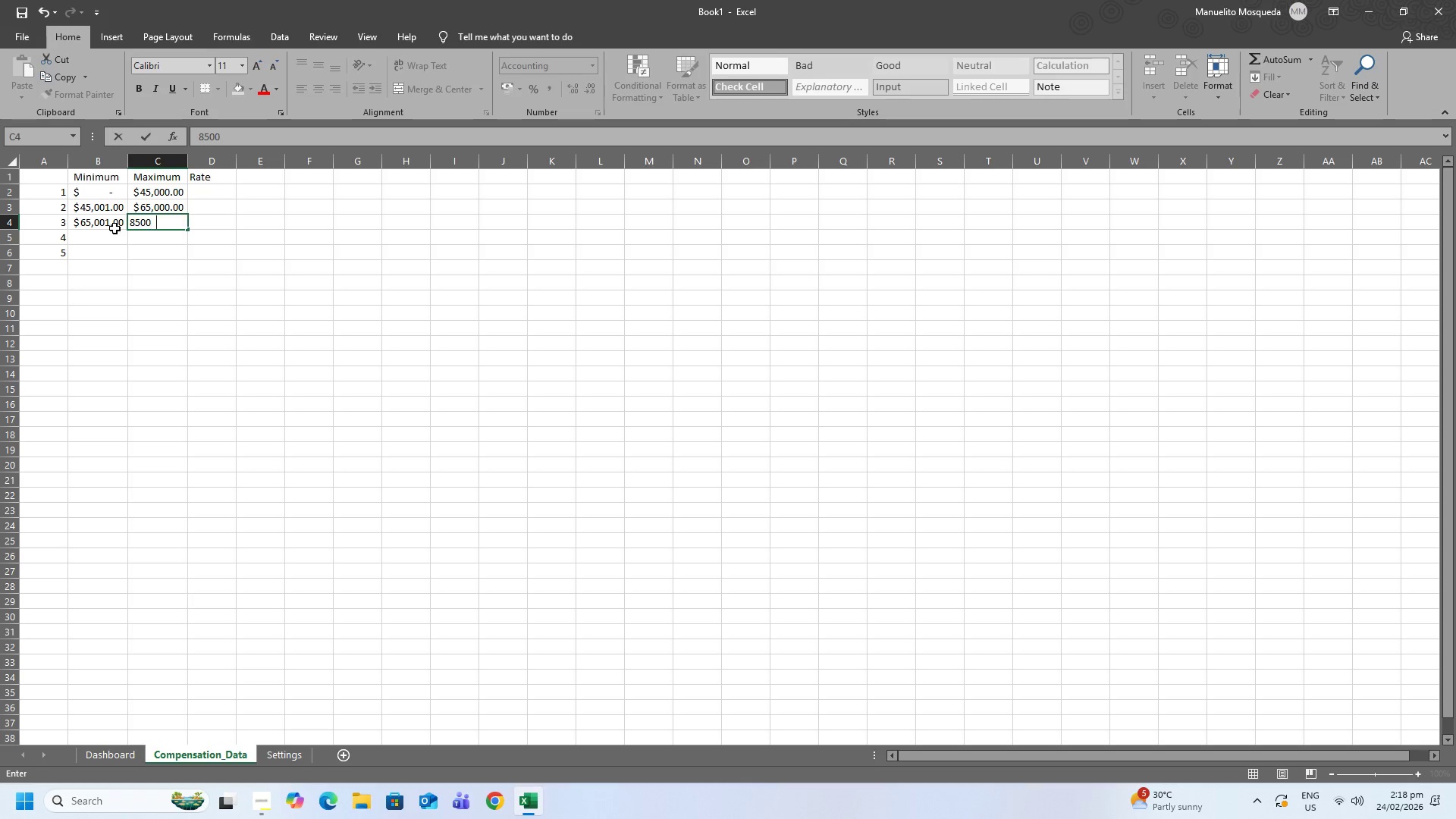 
key(Numpad0)
 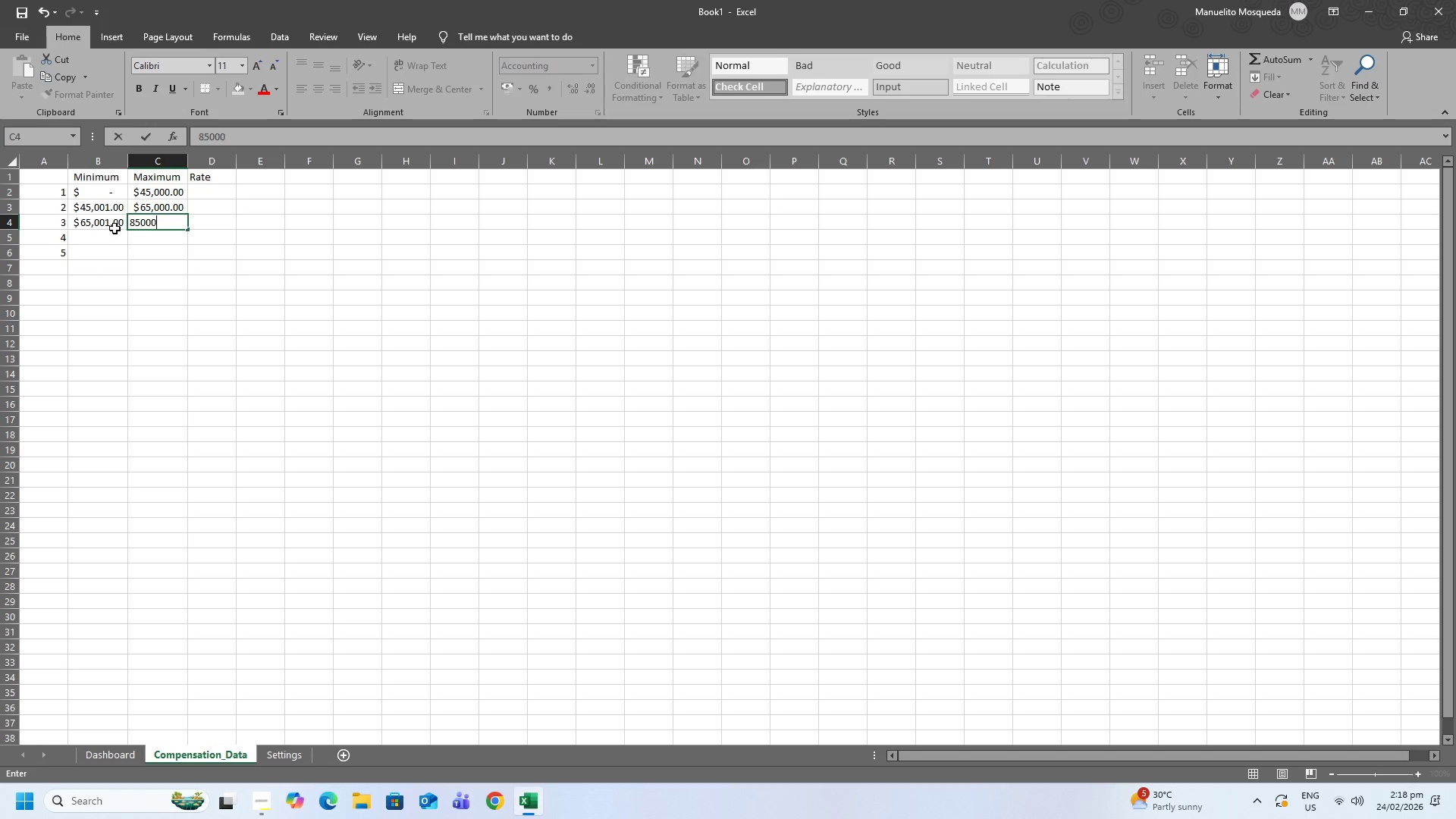 
key(NumpadEnter)
 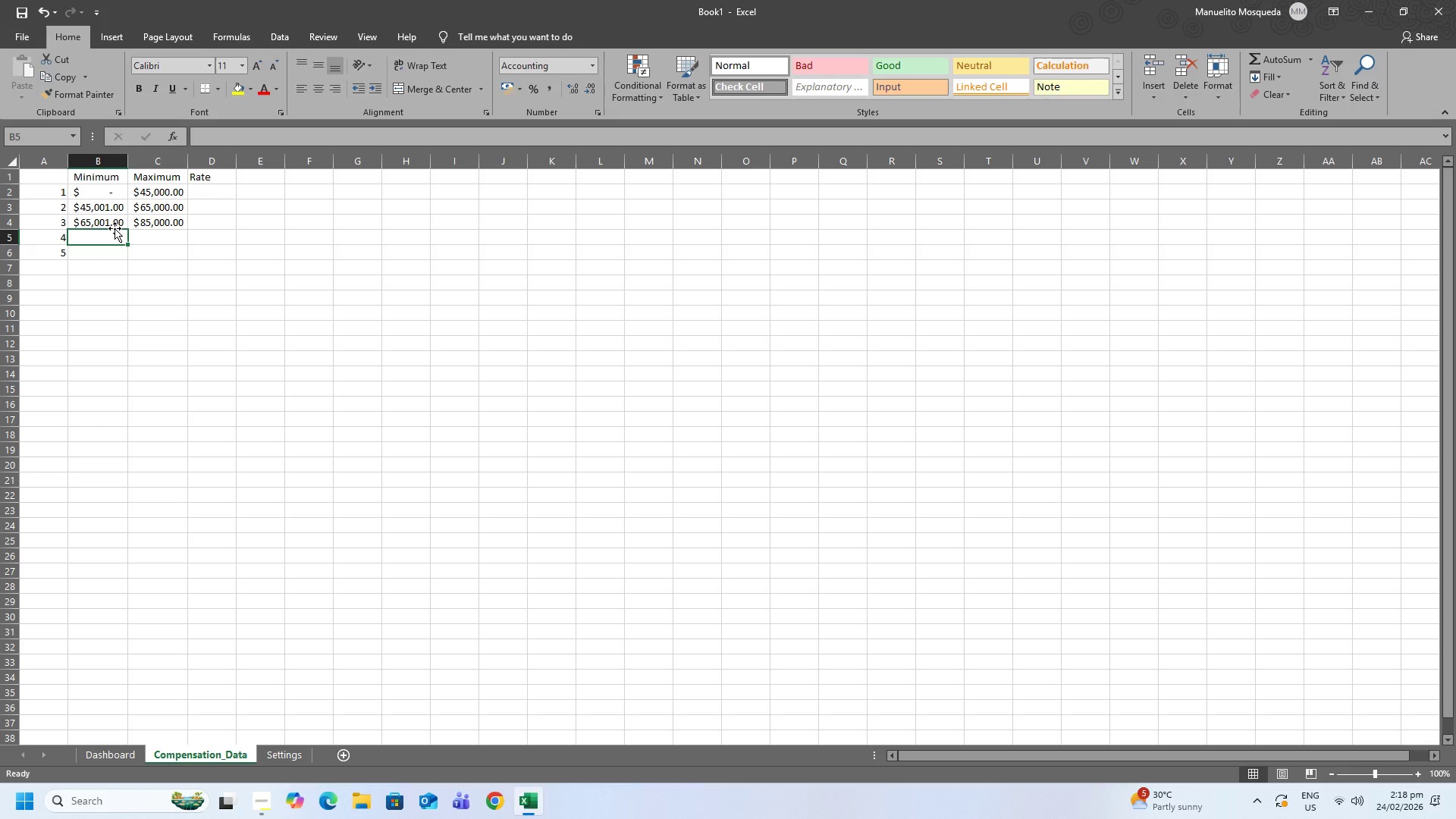 
key(Numpad8)
 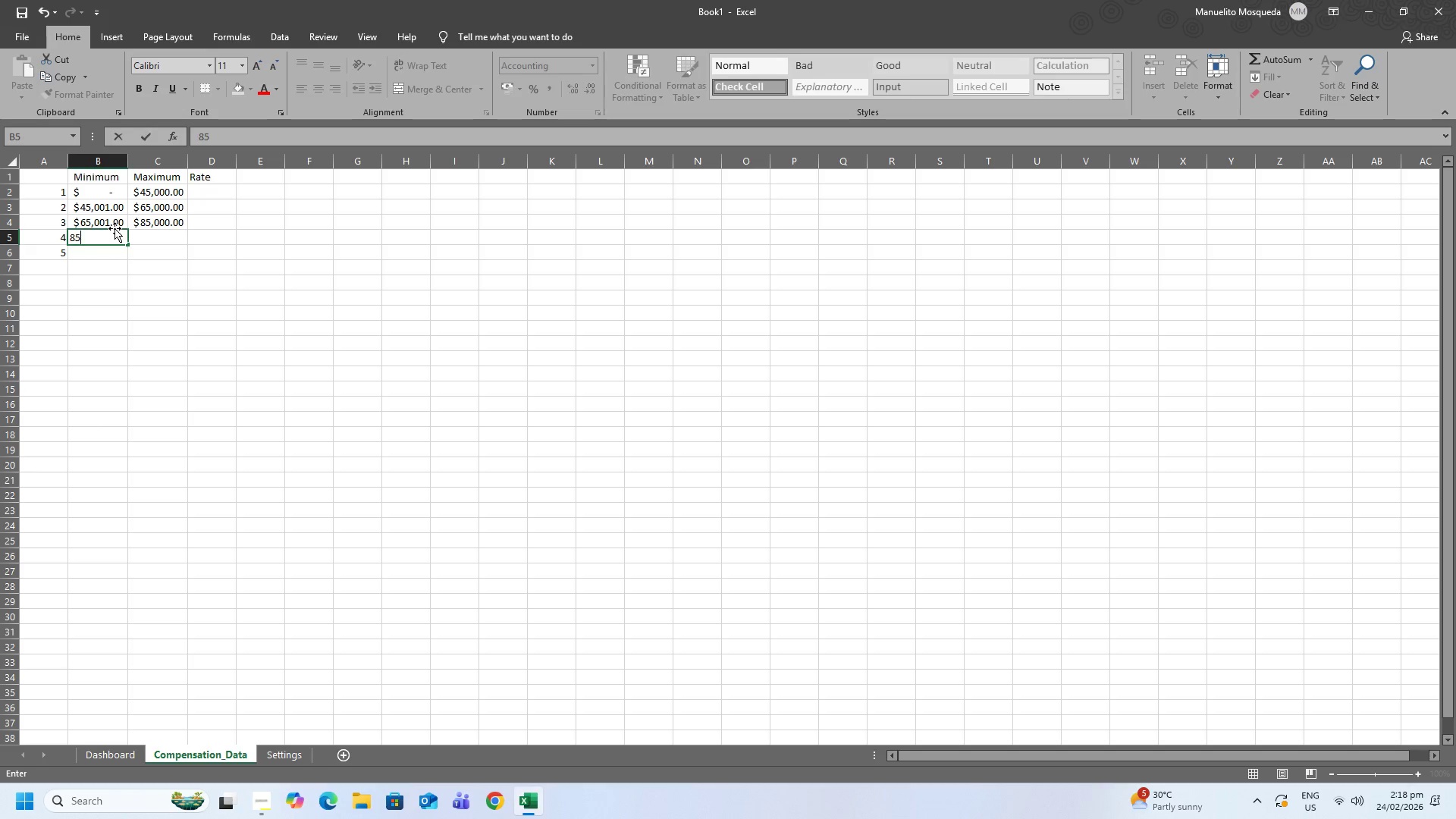 
key(Numpad5)
 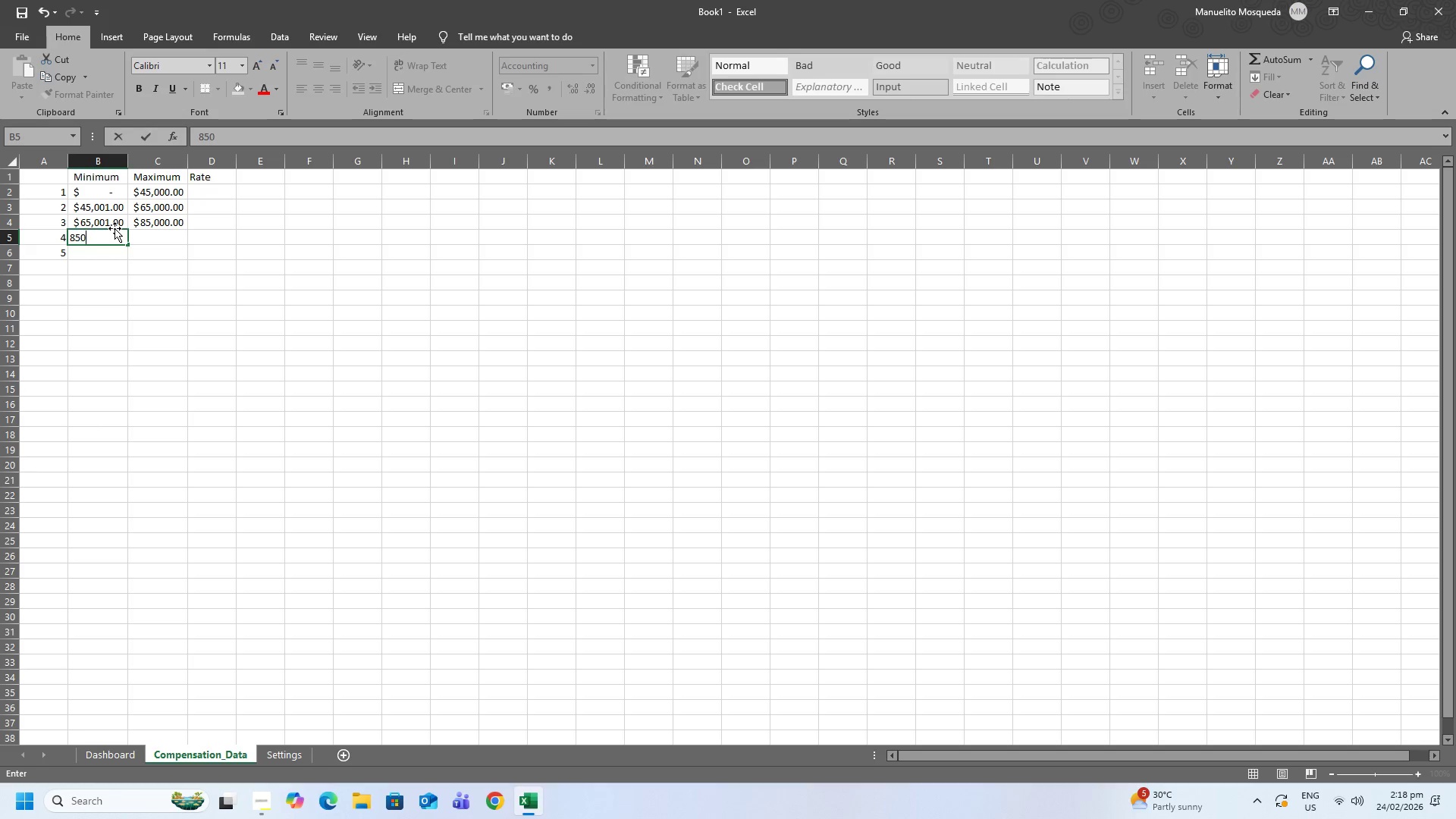 
key(Numpad0)
 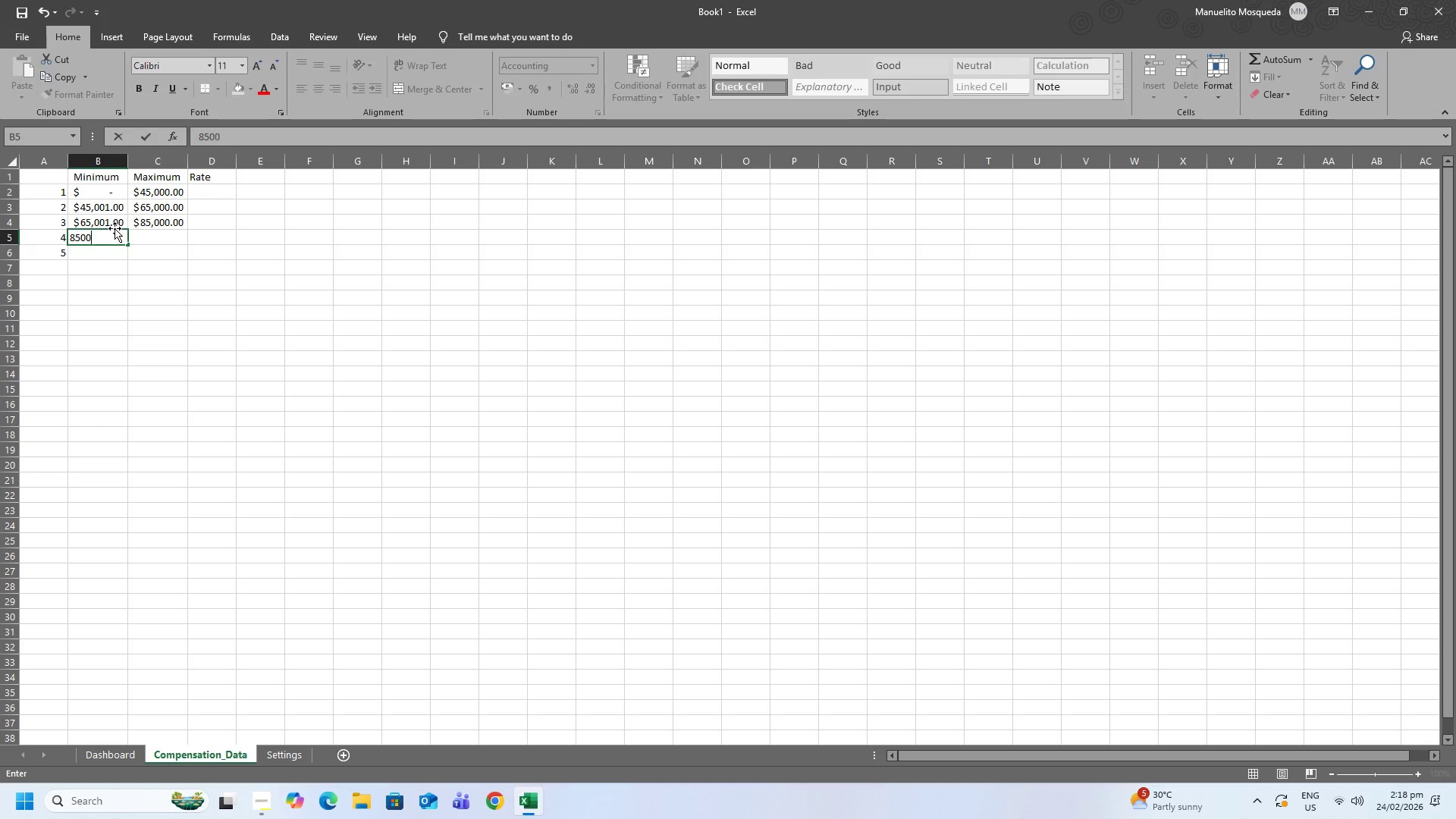 
key(Numpad0)
 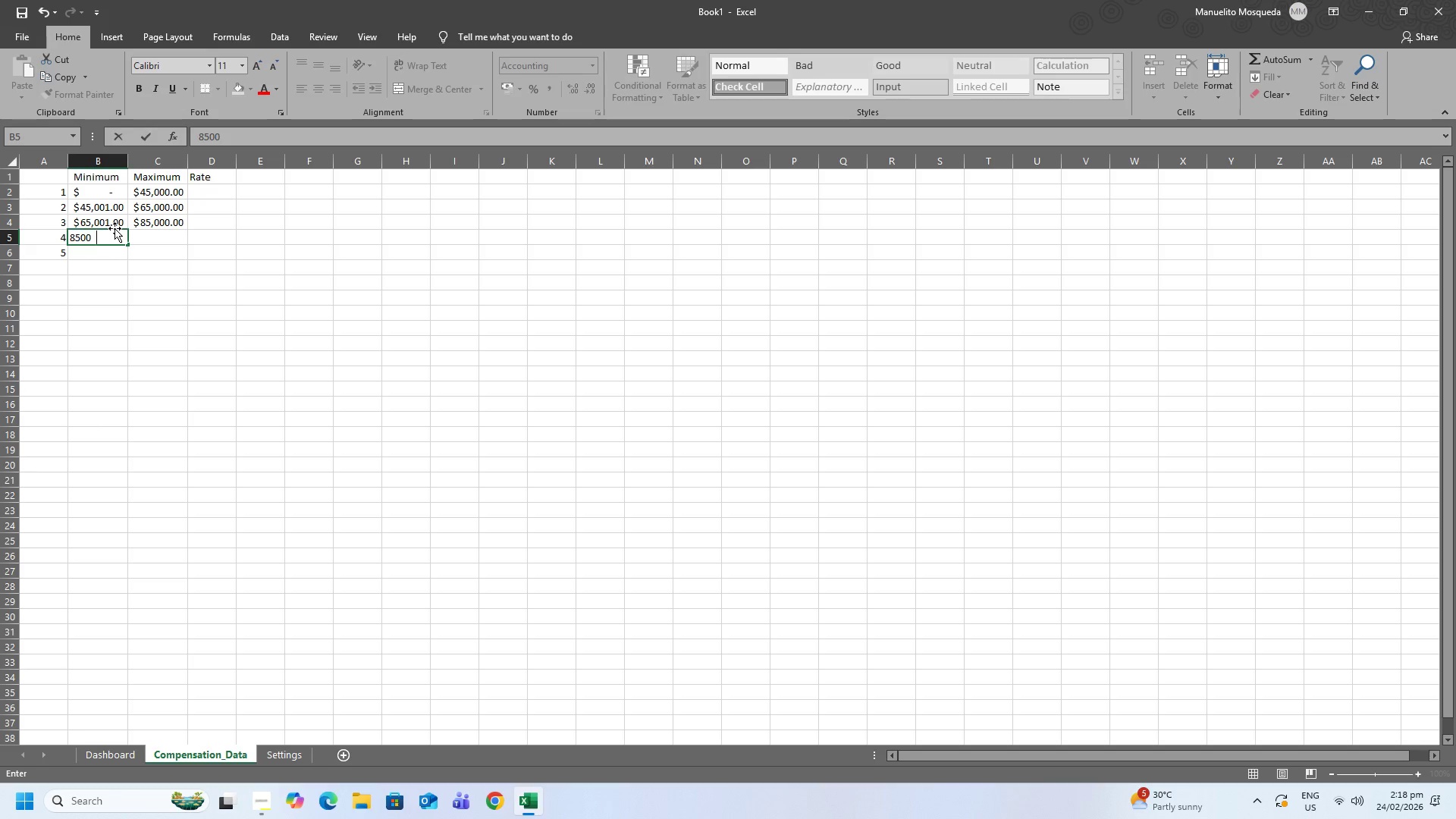 
key(Numpad1)
 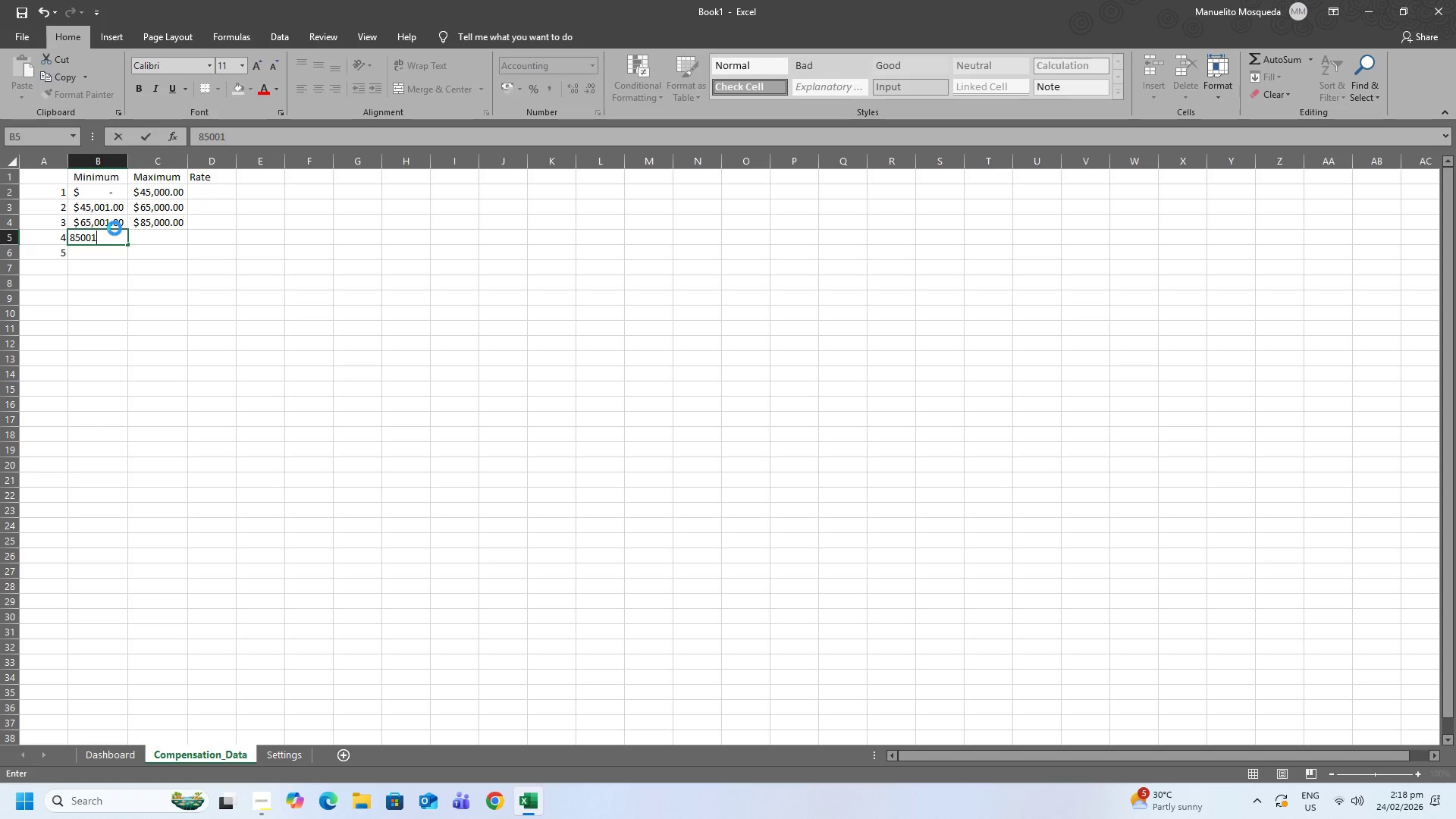 
key(Tab)
 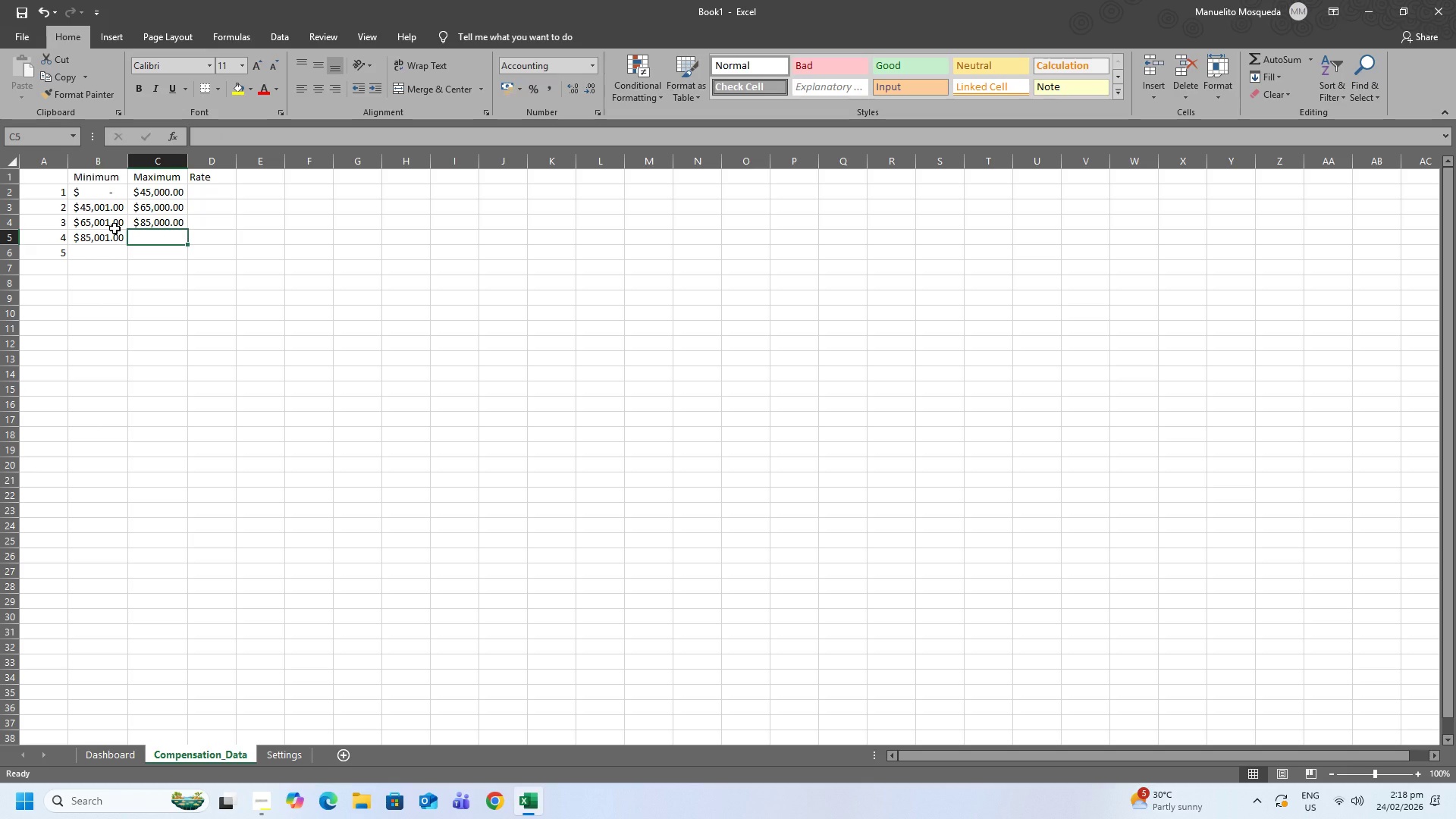 
key(Numpad1)
 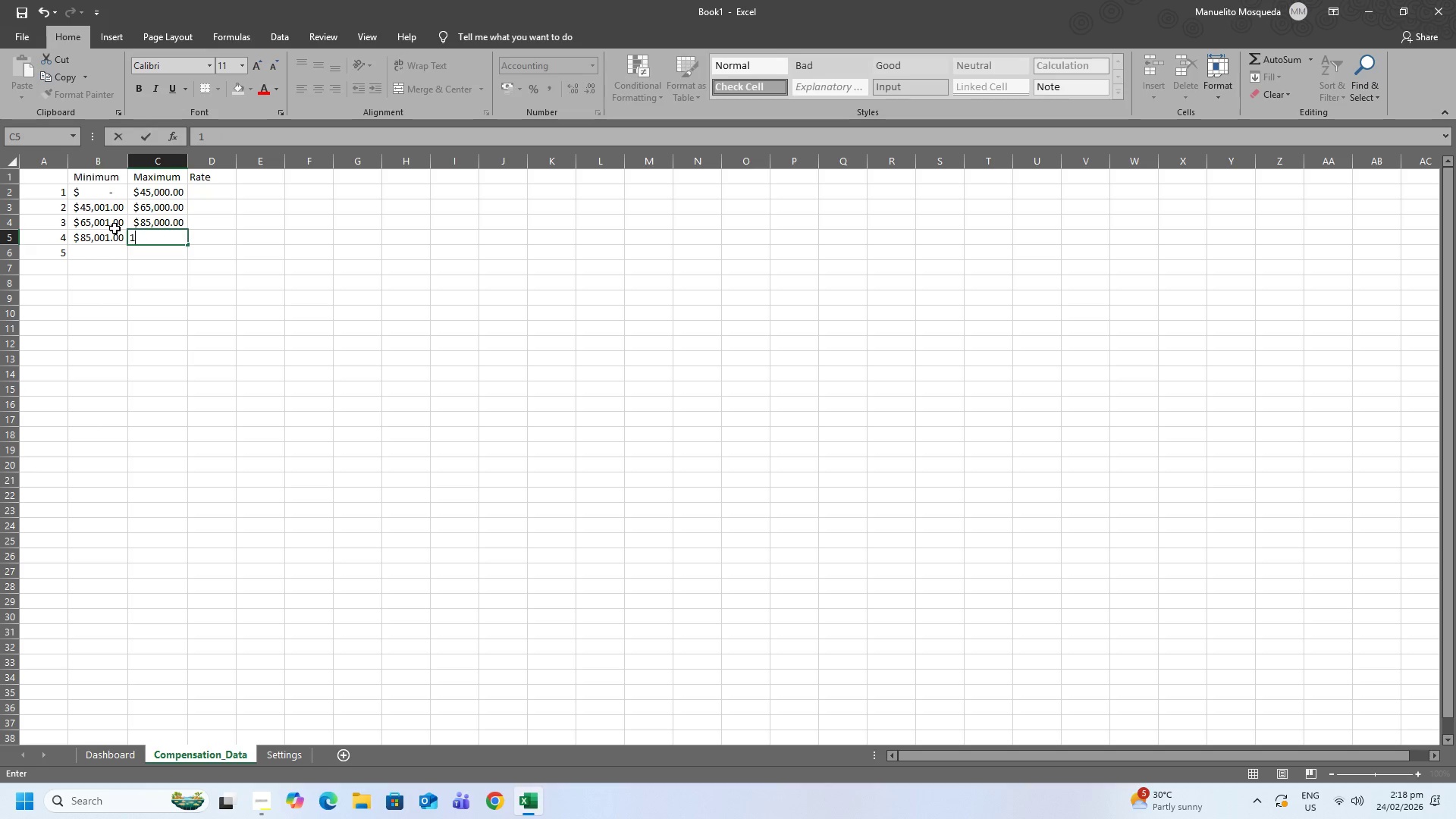 
key(Numpad1)
 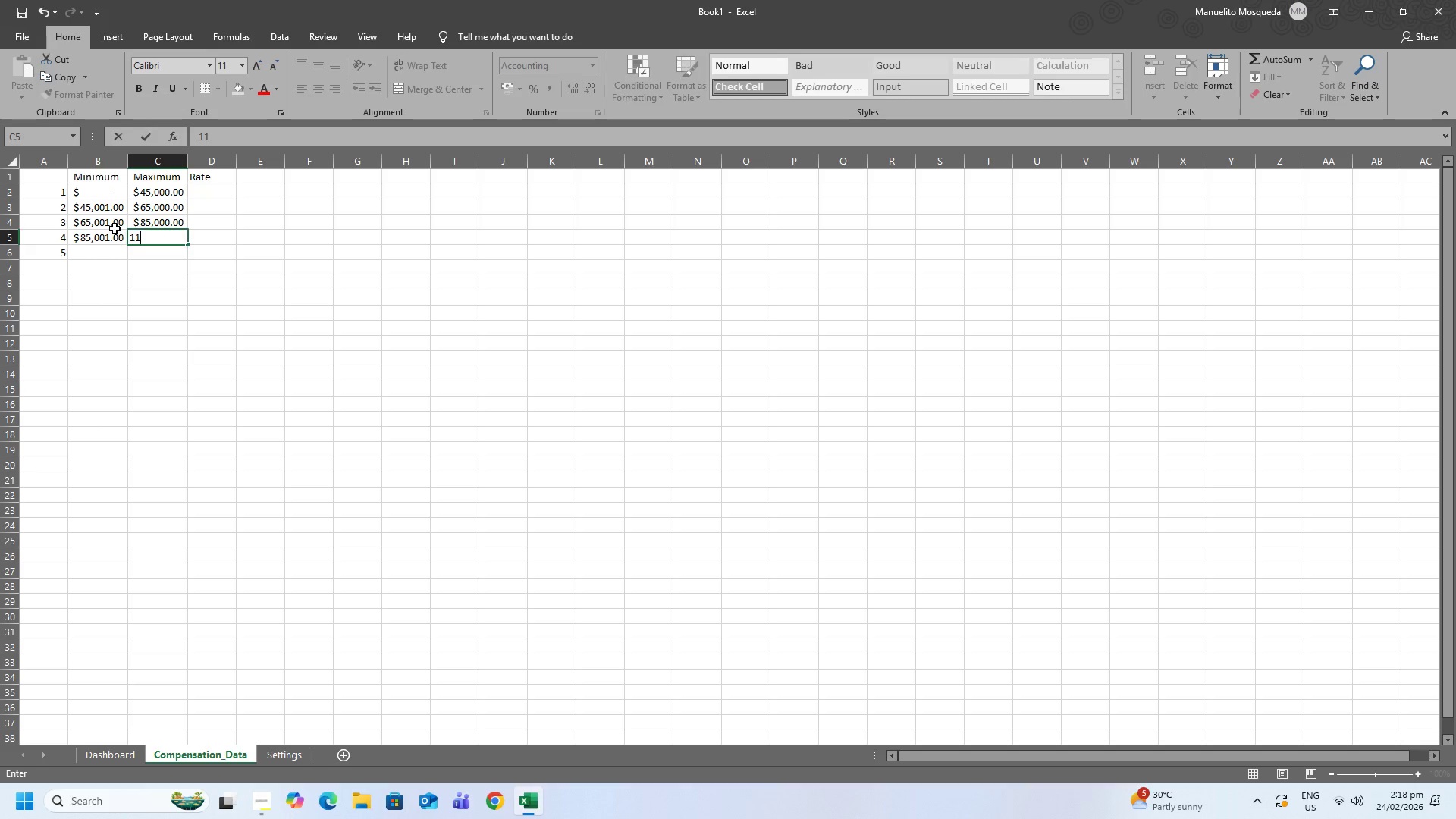 
key(Numpad0)
 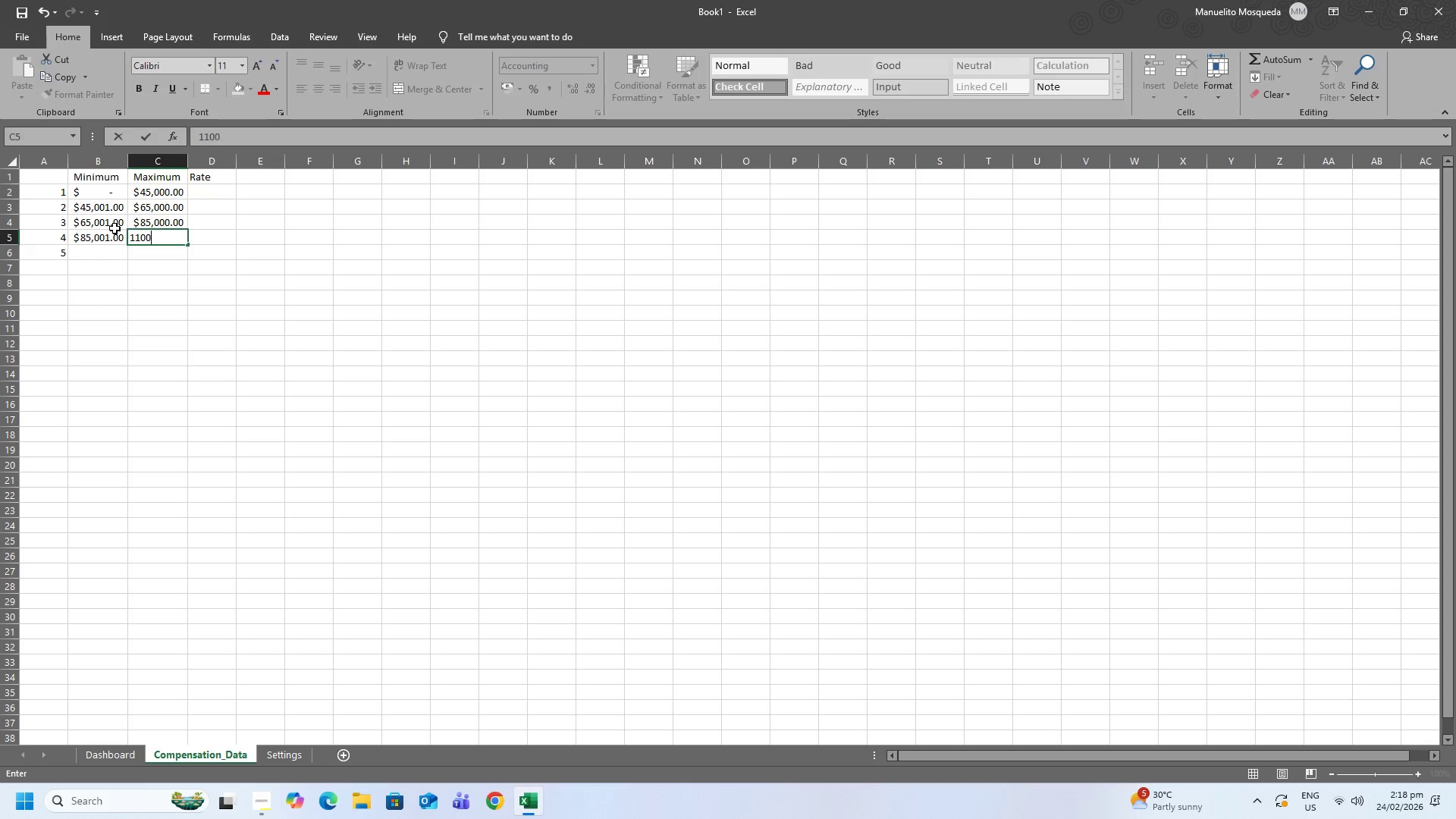 
key(Numpad0)
 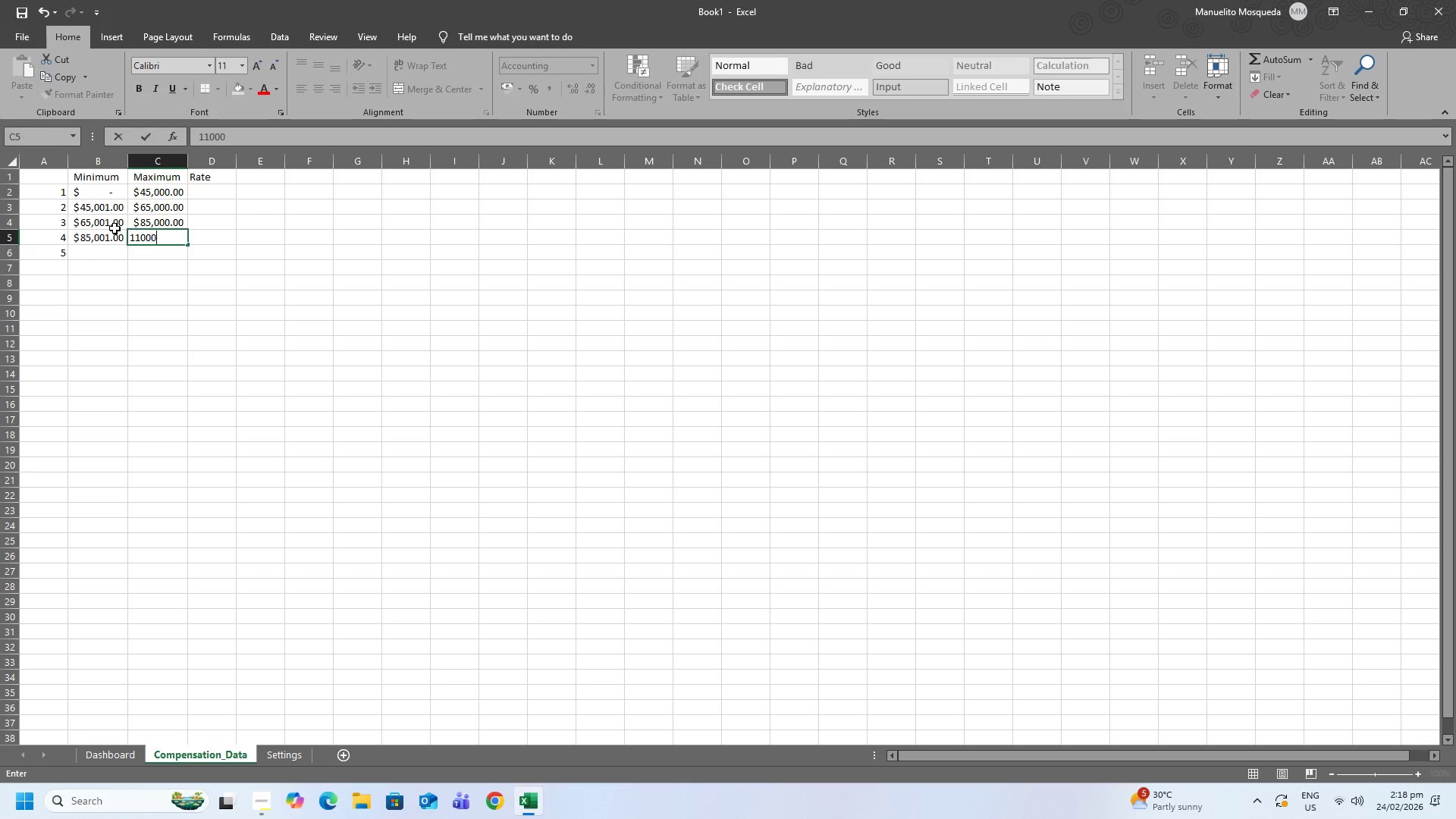 
key(Numpad0)
 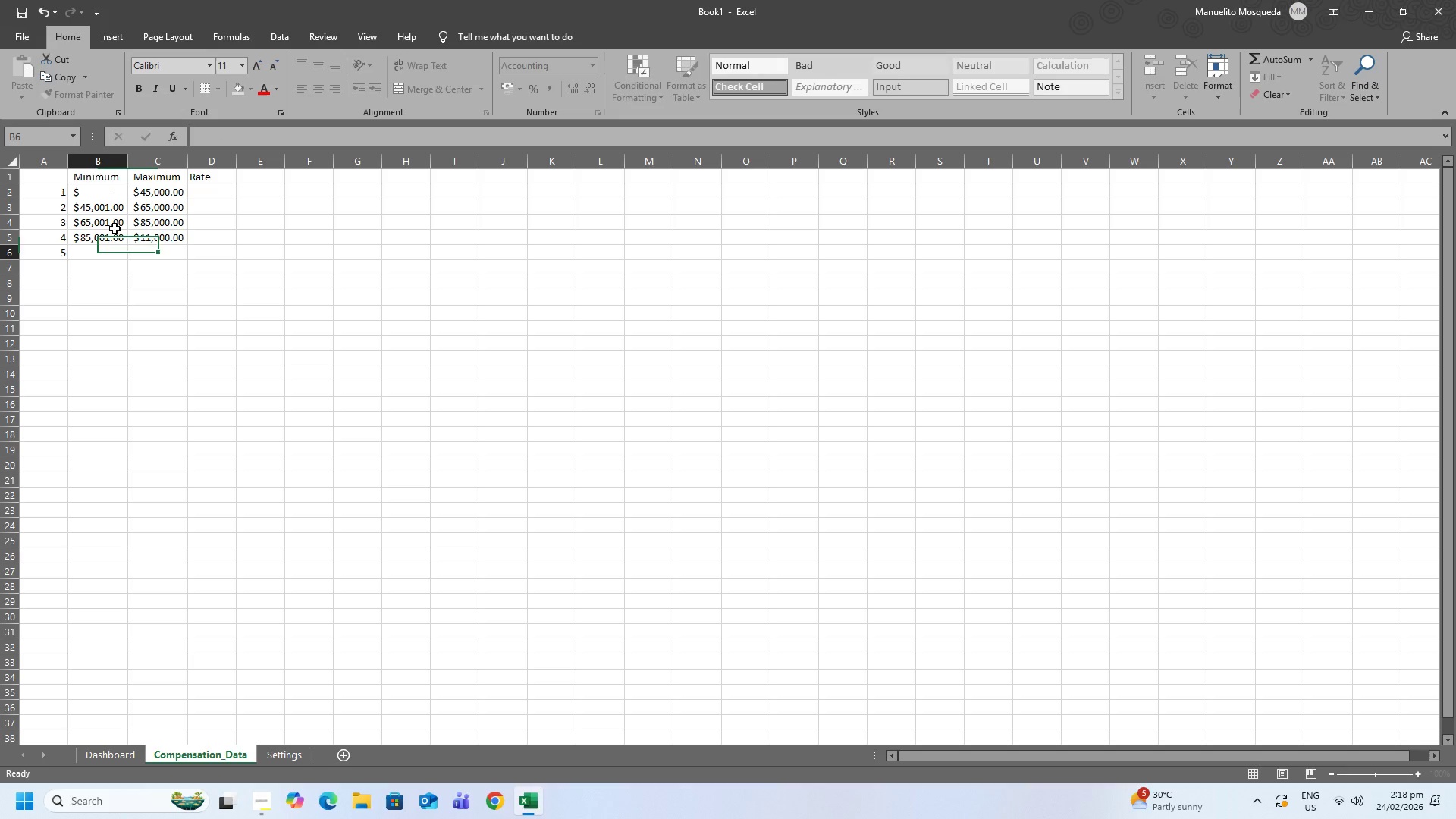 
key(NumpadEnter)
 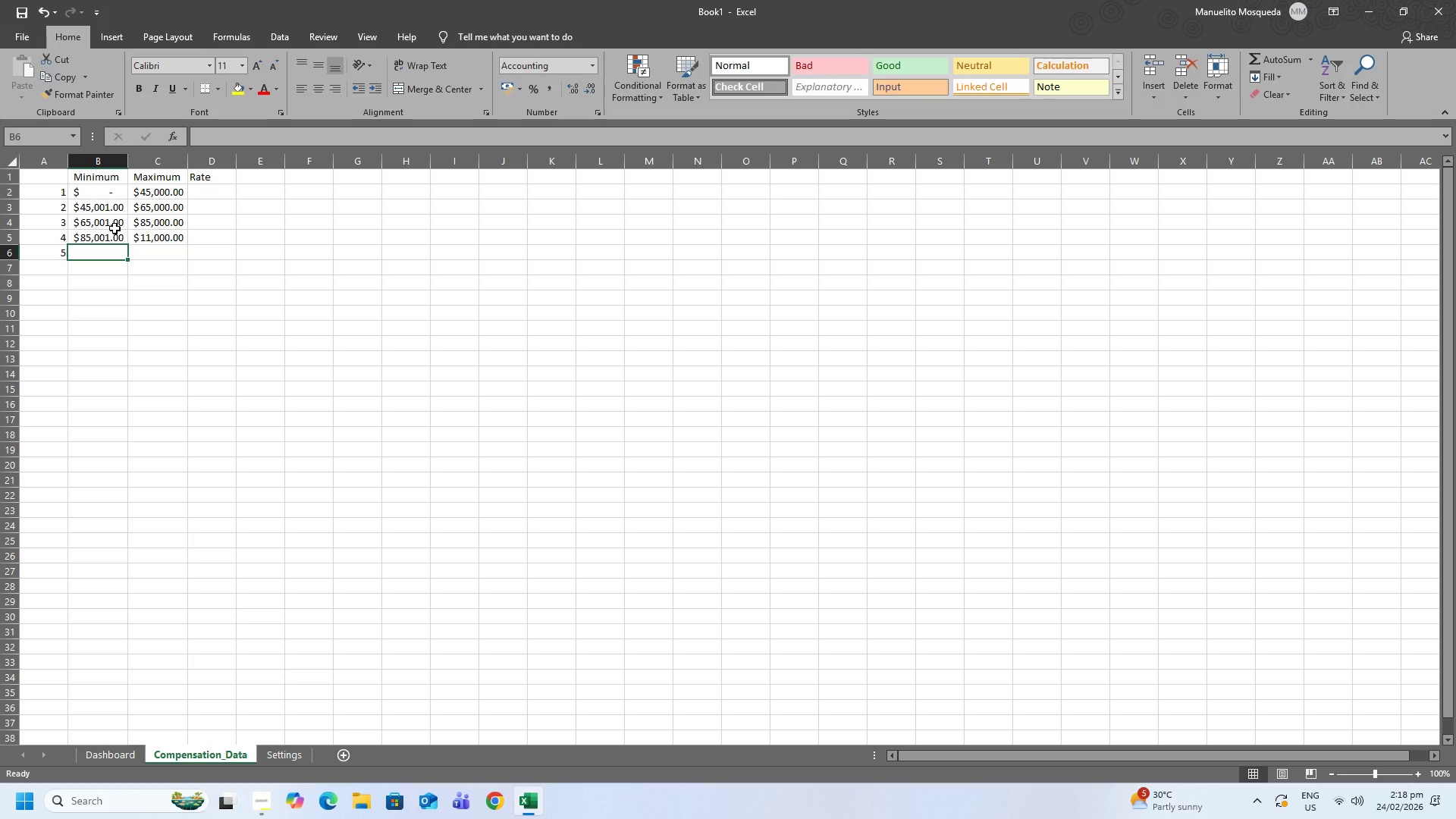 
key(Numpad1)
 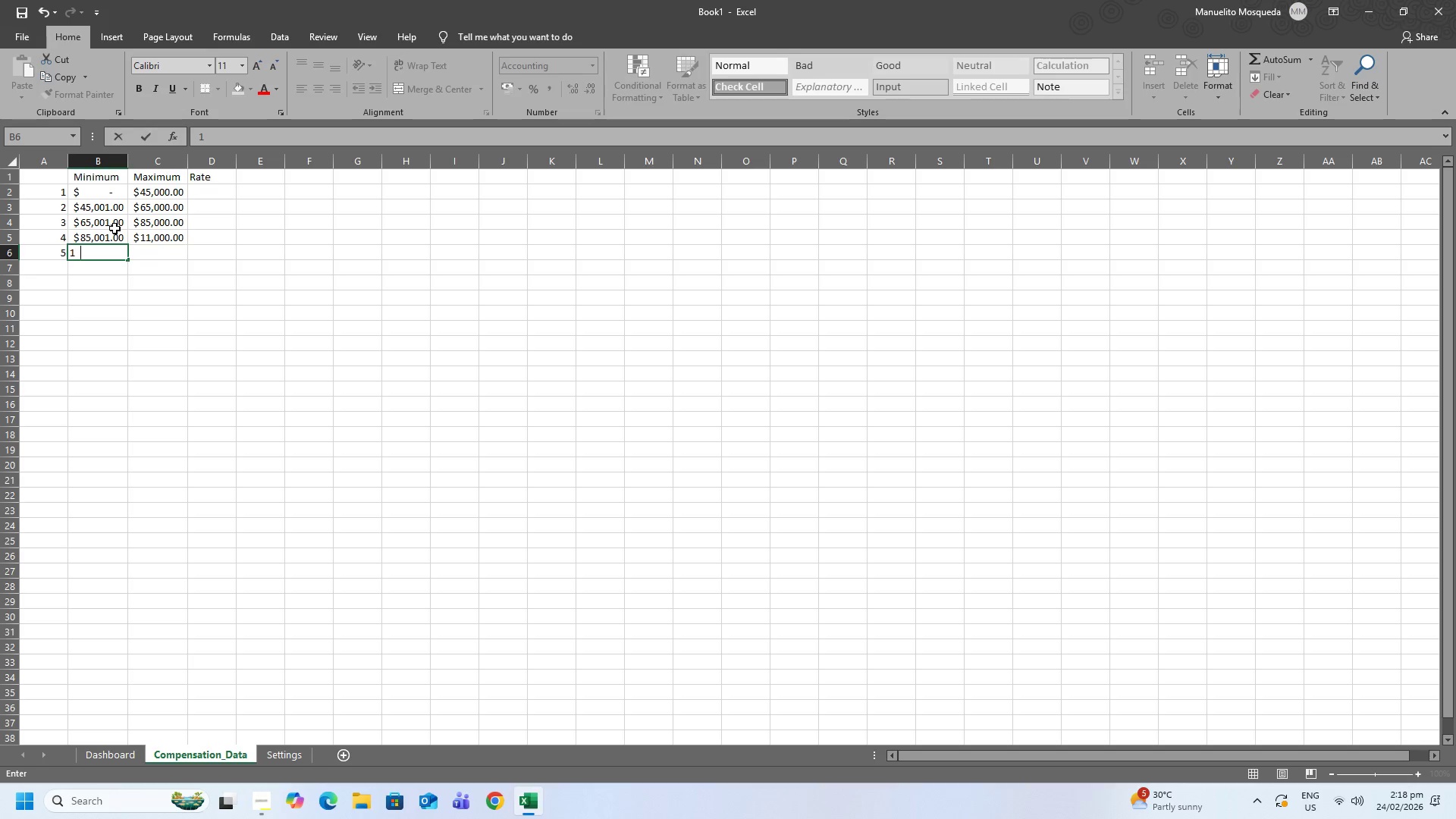 
key(Numpad1)
 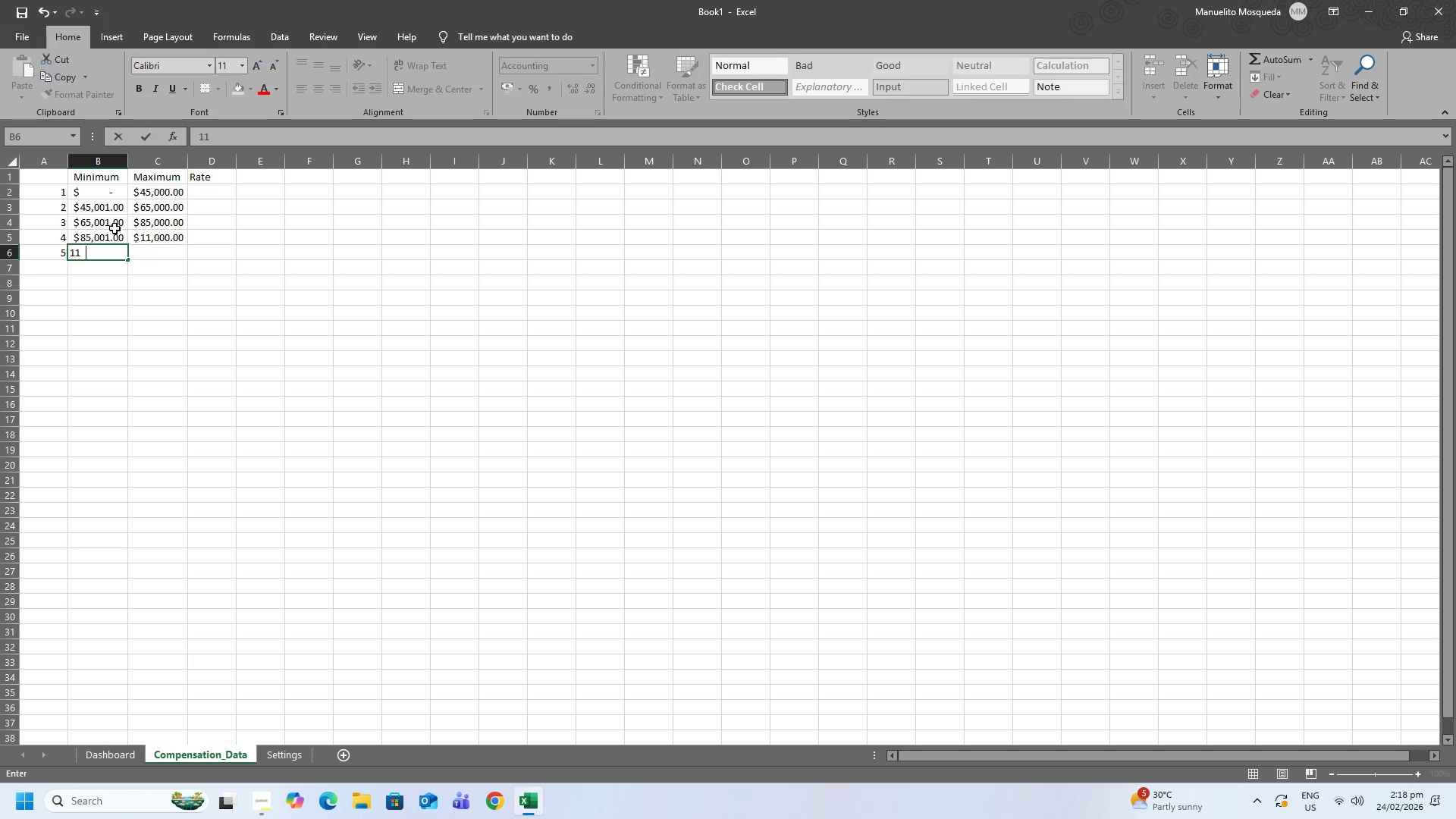 
key(Numpad0)
 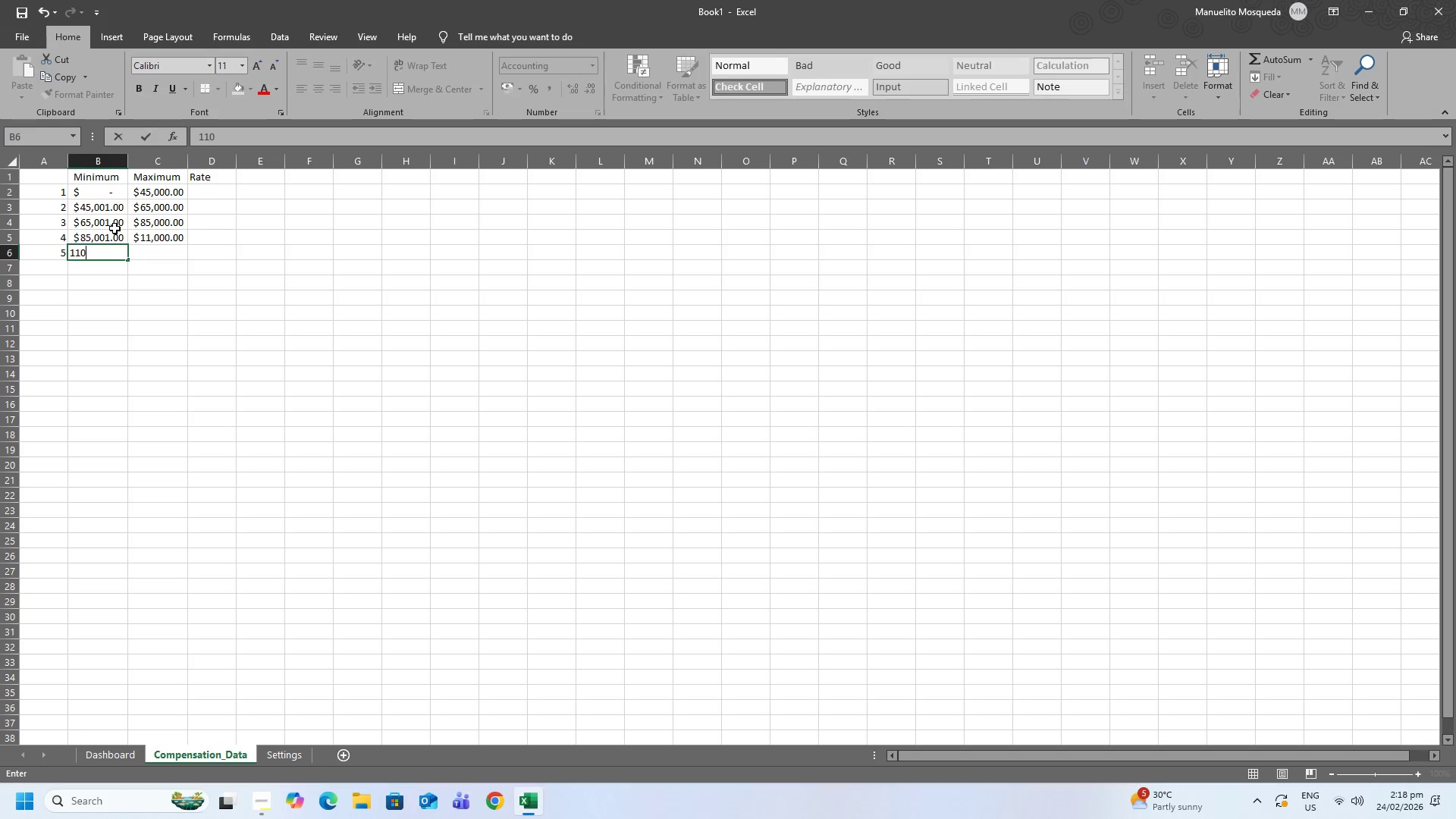 
key(Numpad0)
 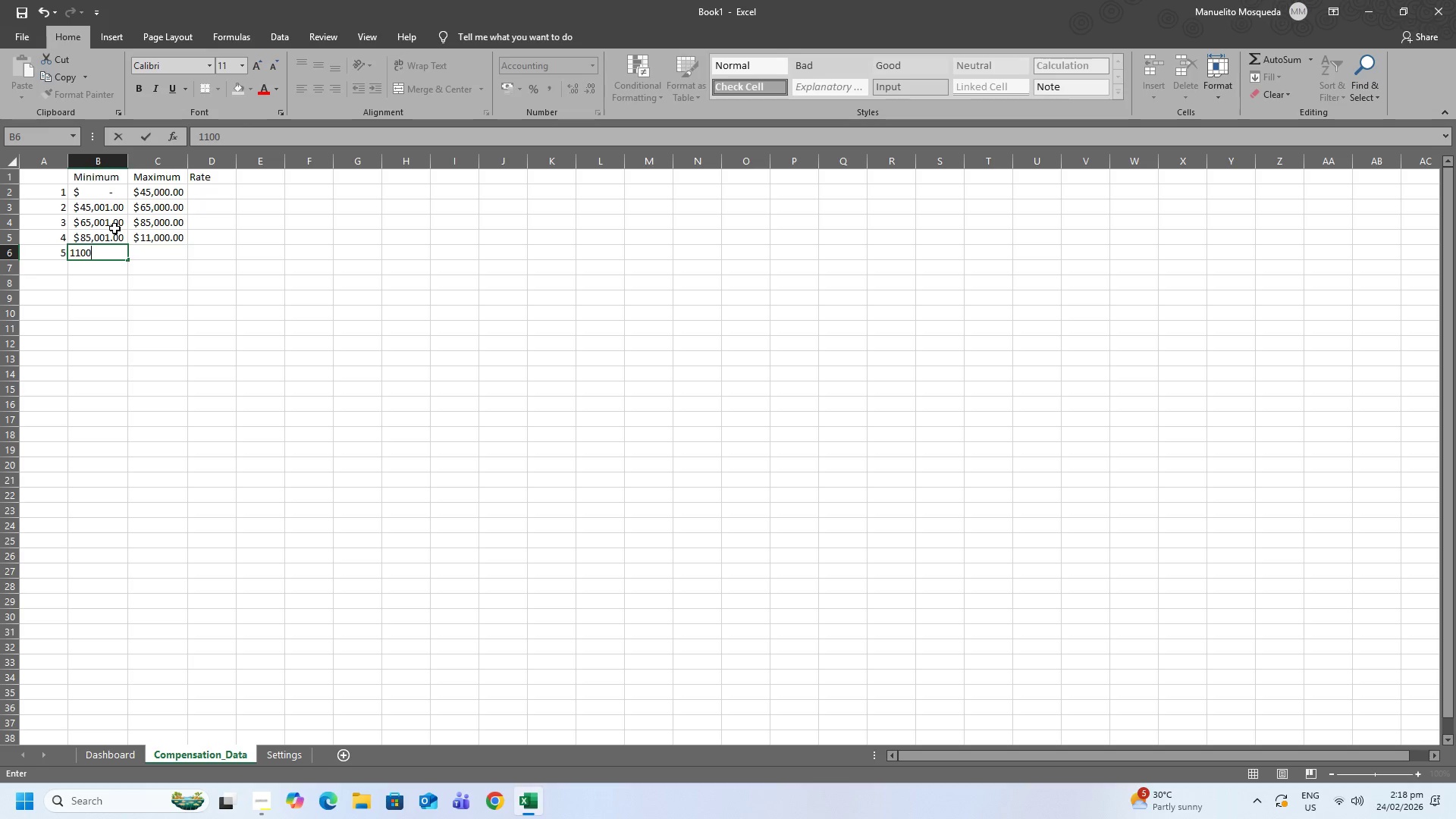 
key(Numpad0)
 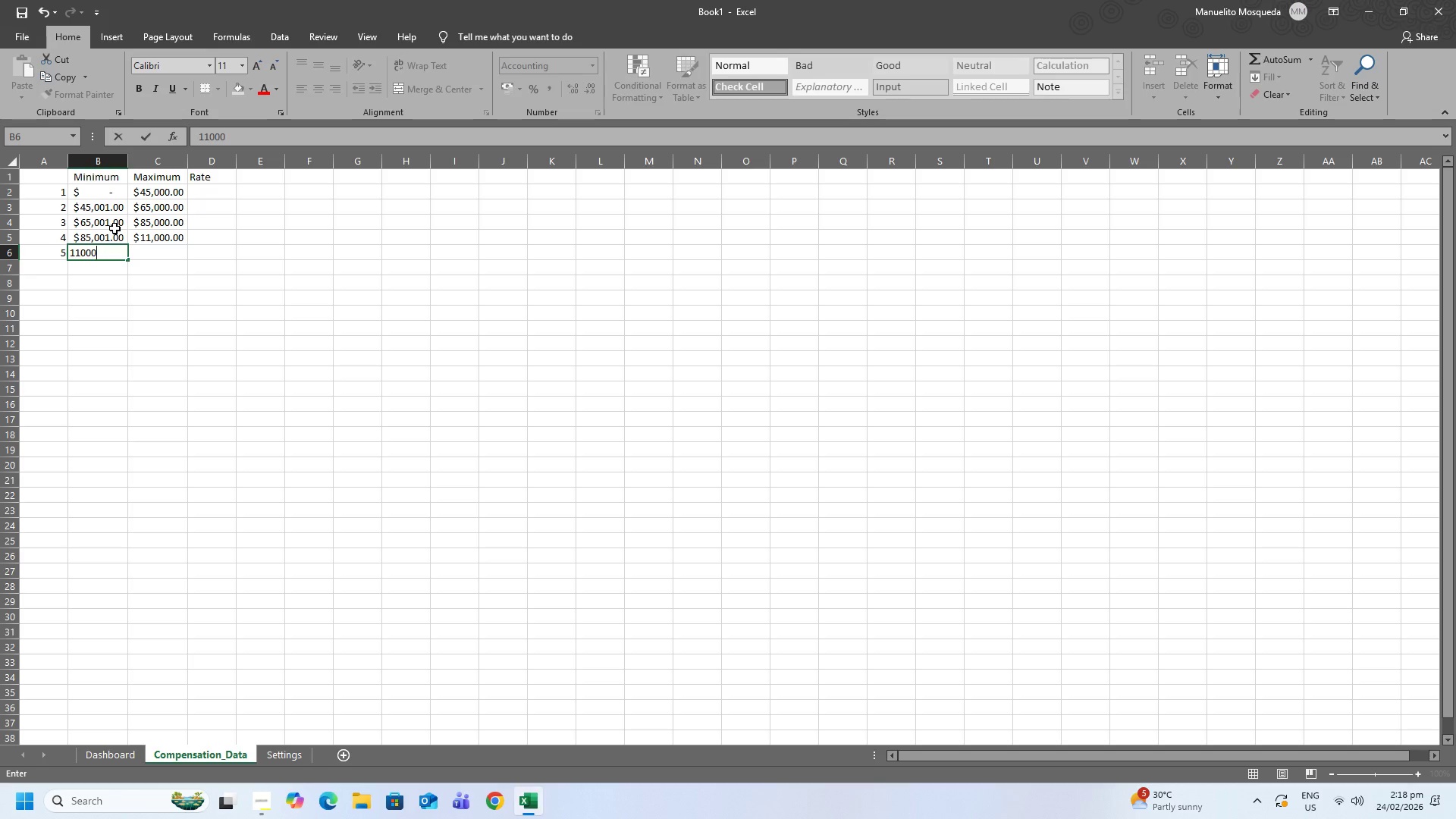 
key(Numpad1)
 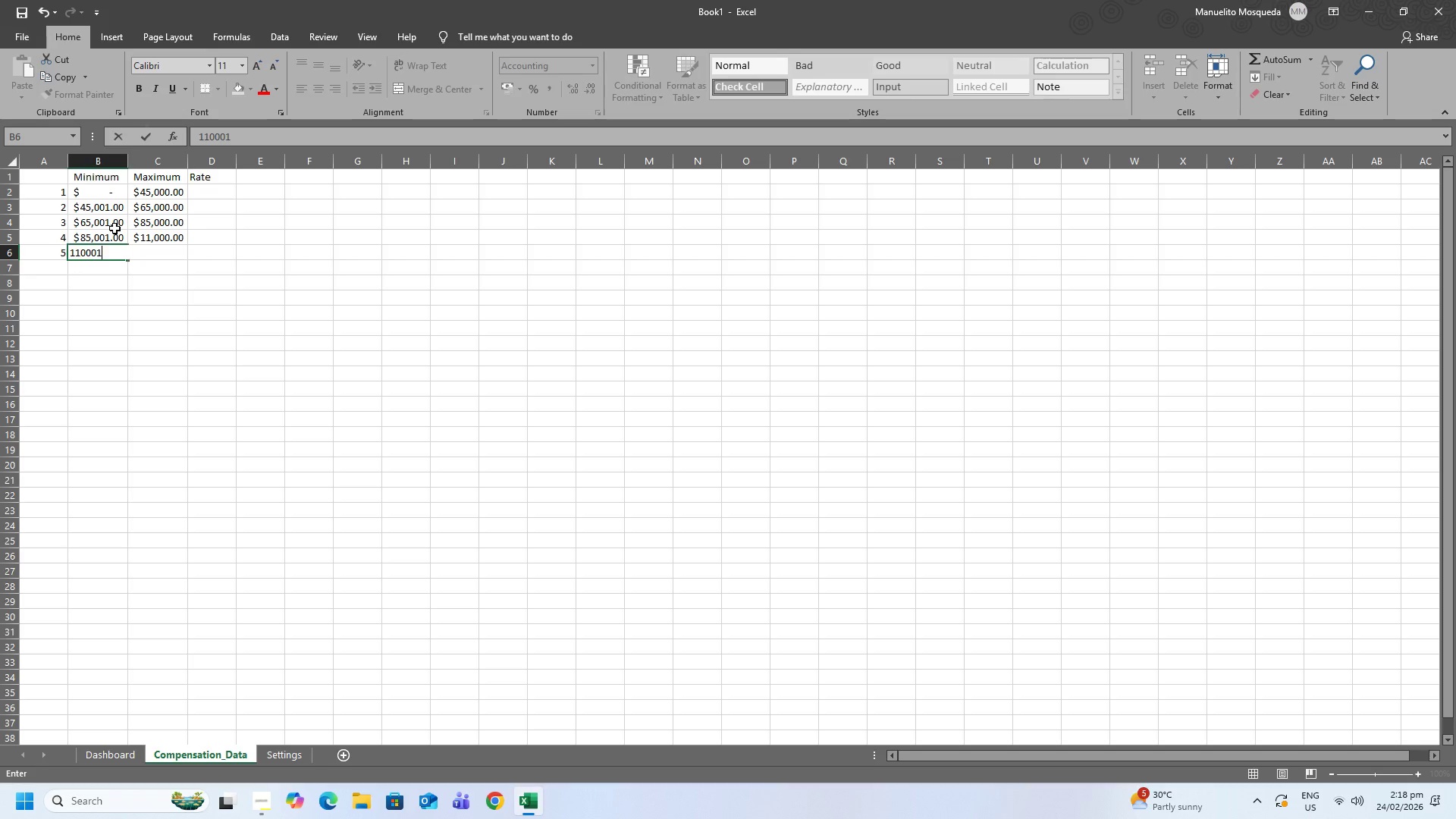 
key(Tab)
 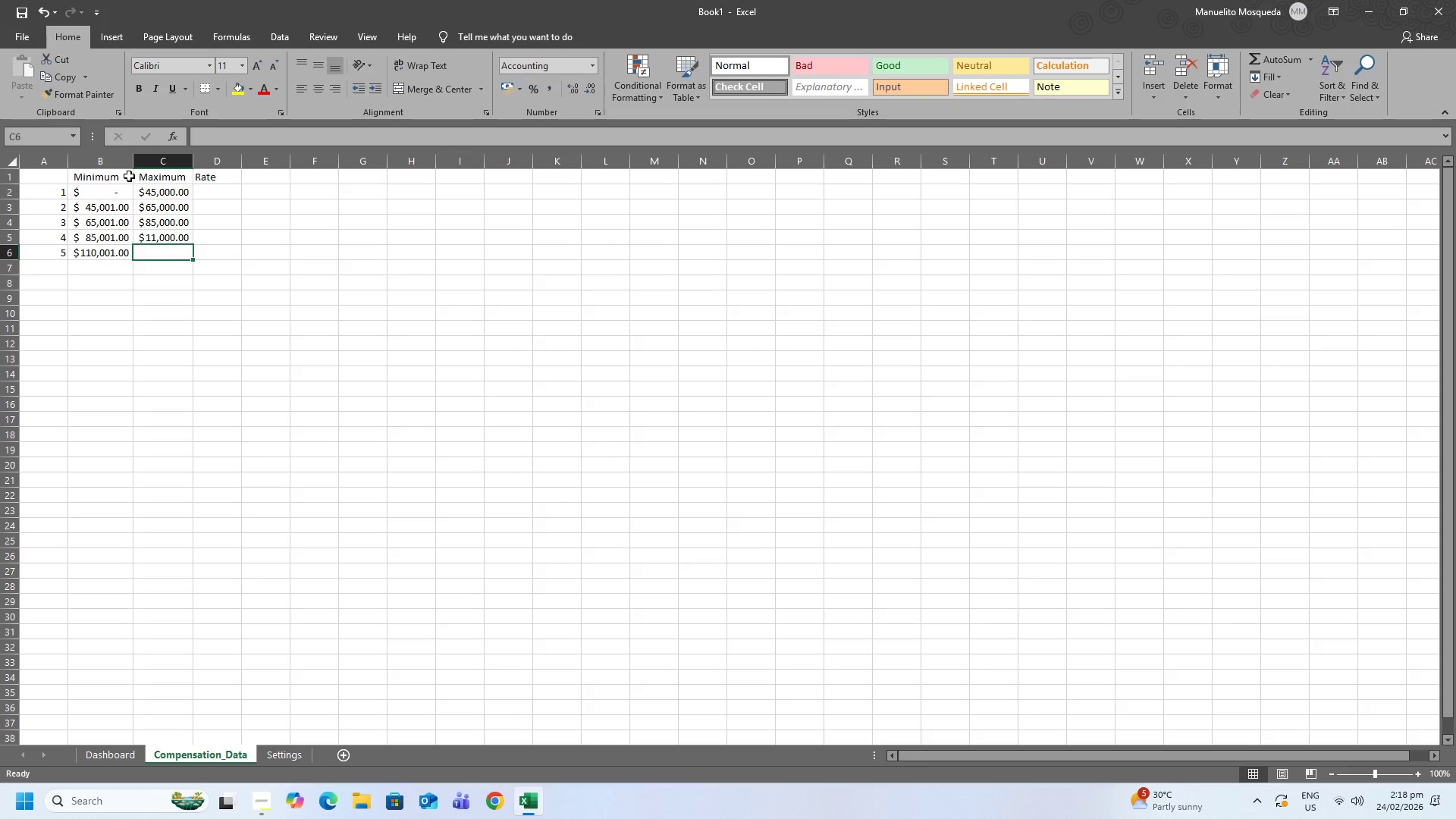 
left_click([190, 239])
 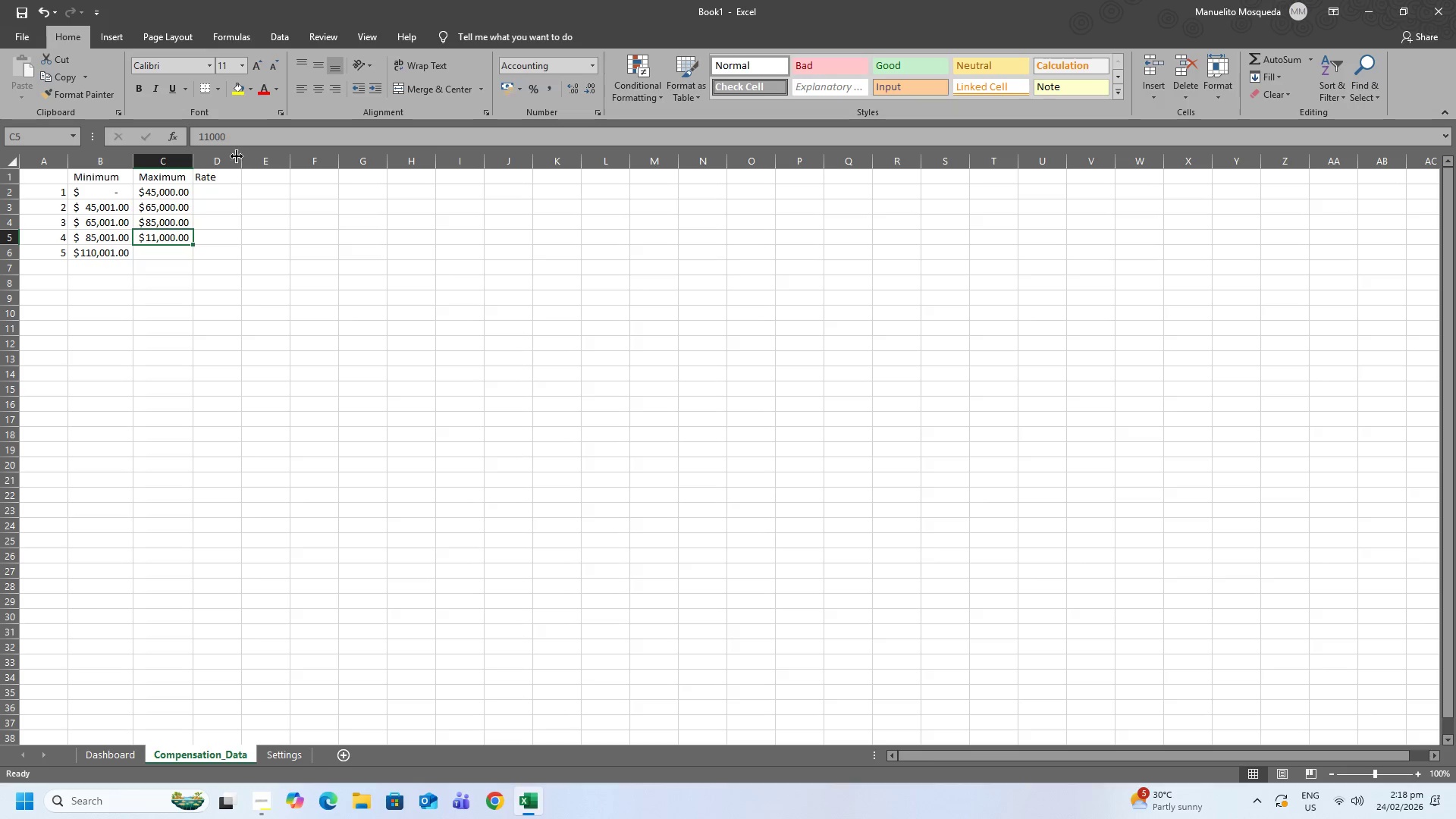 
left_click([235, 134])
 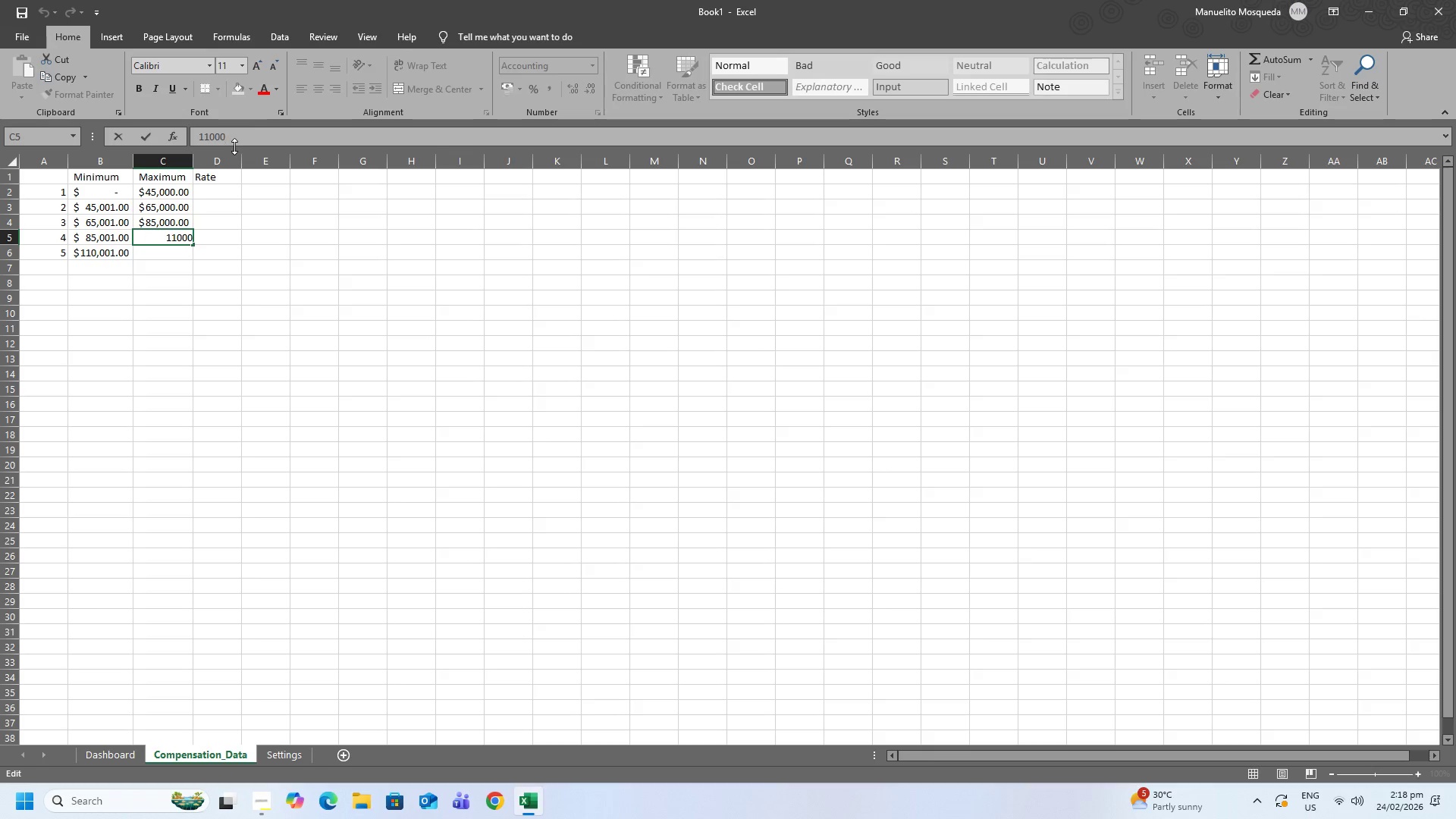 
key(Numpad0)
 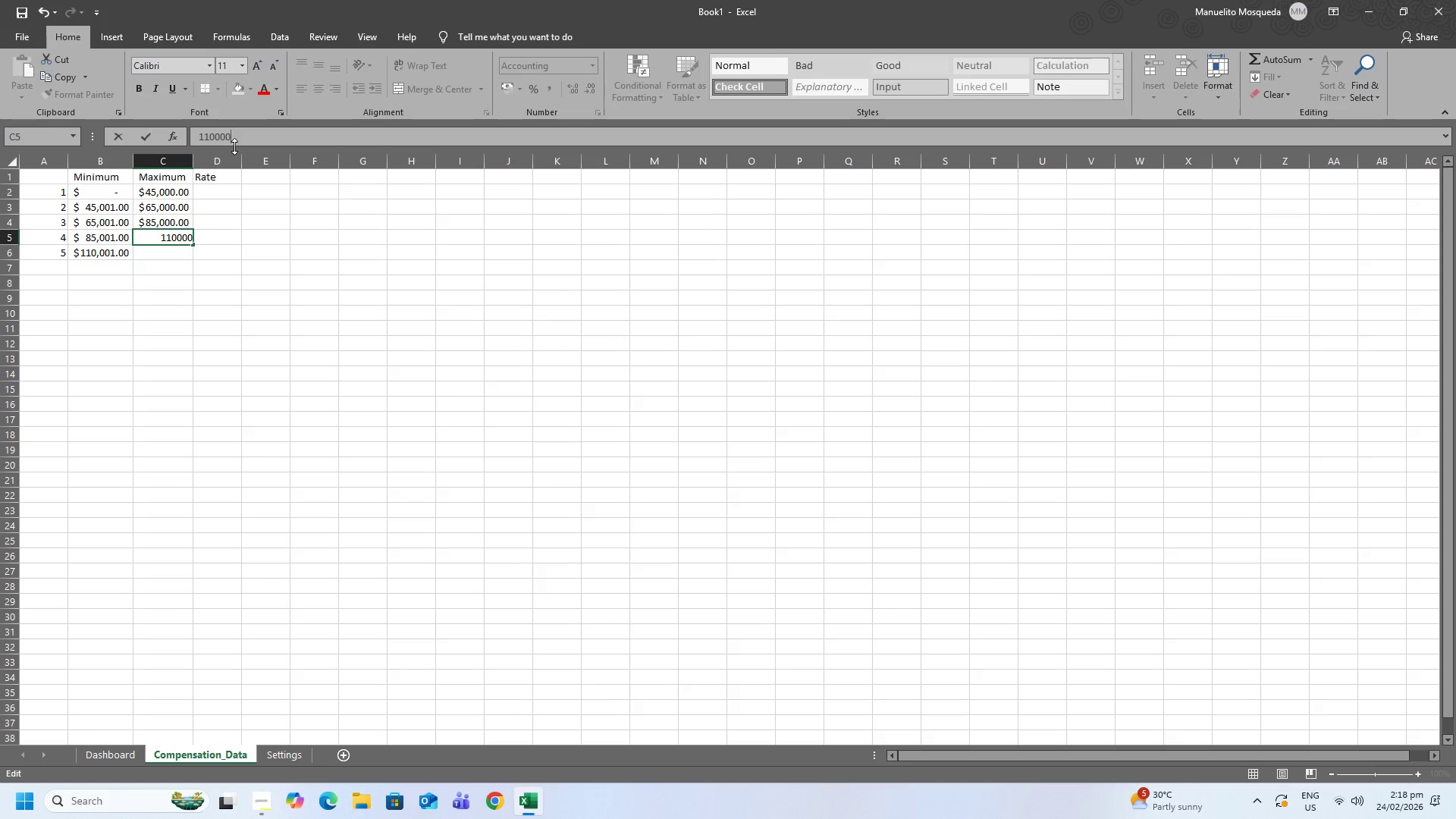 
key(NumpadEnter)
 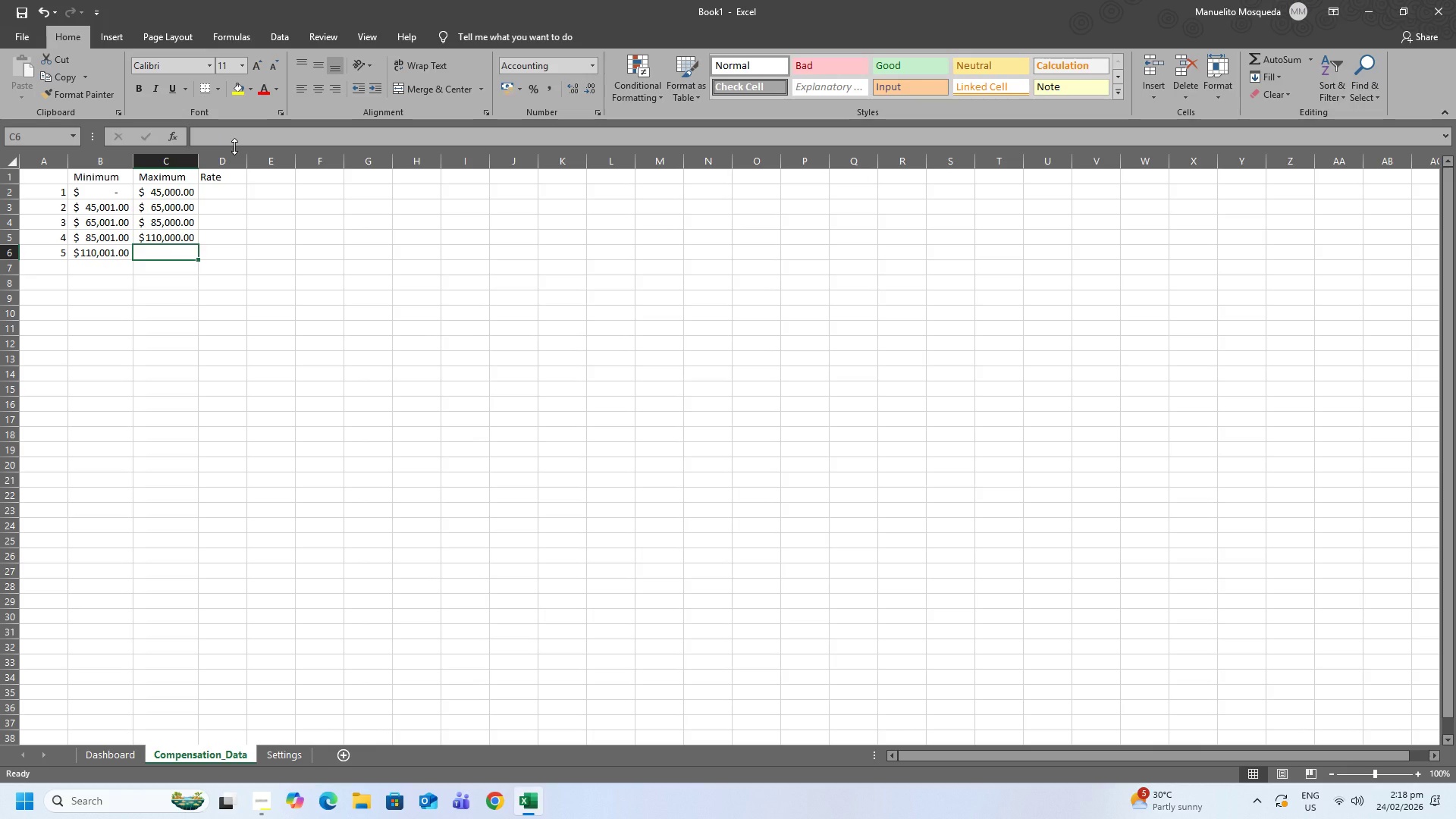 
key(Numpad9)
 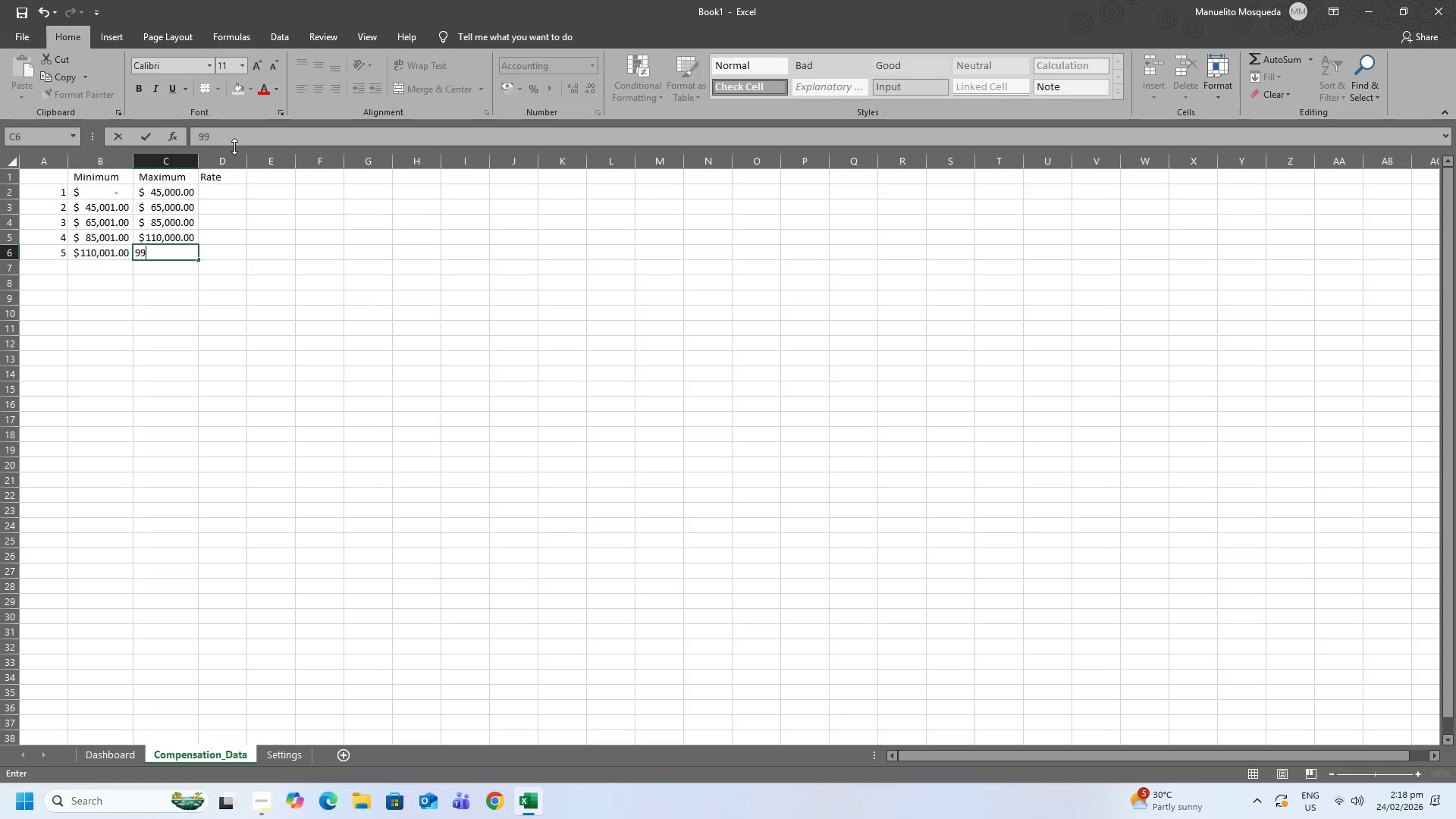 
key(Numpad9)
 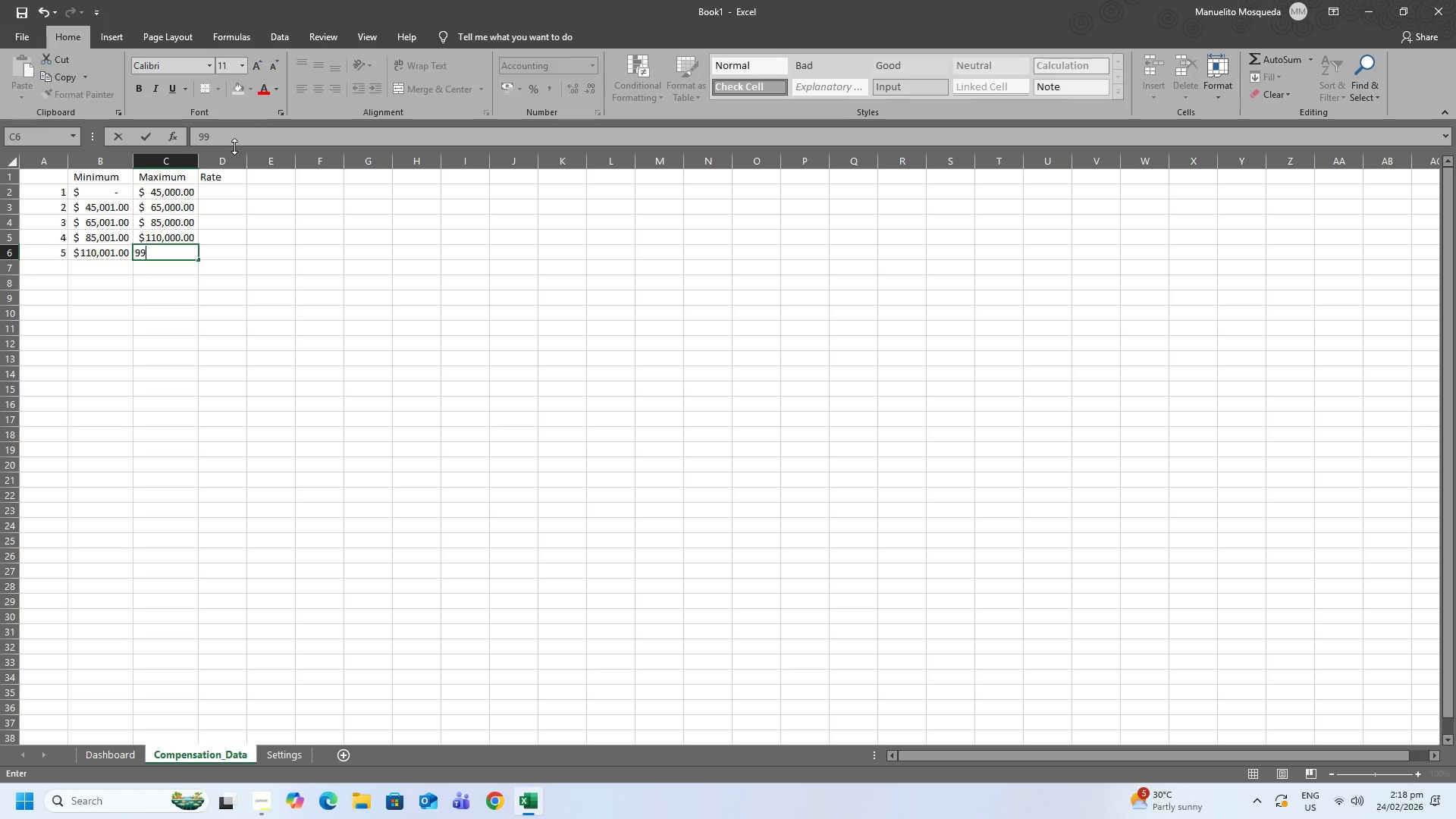 
key(Numpad9)
 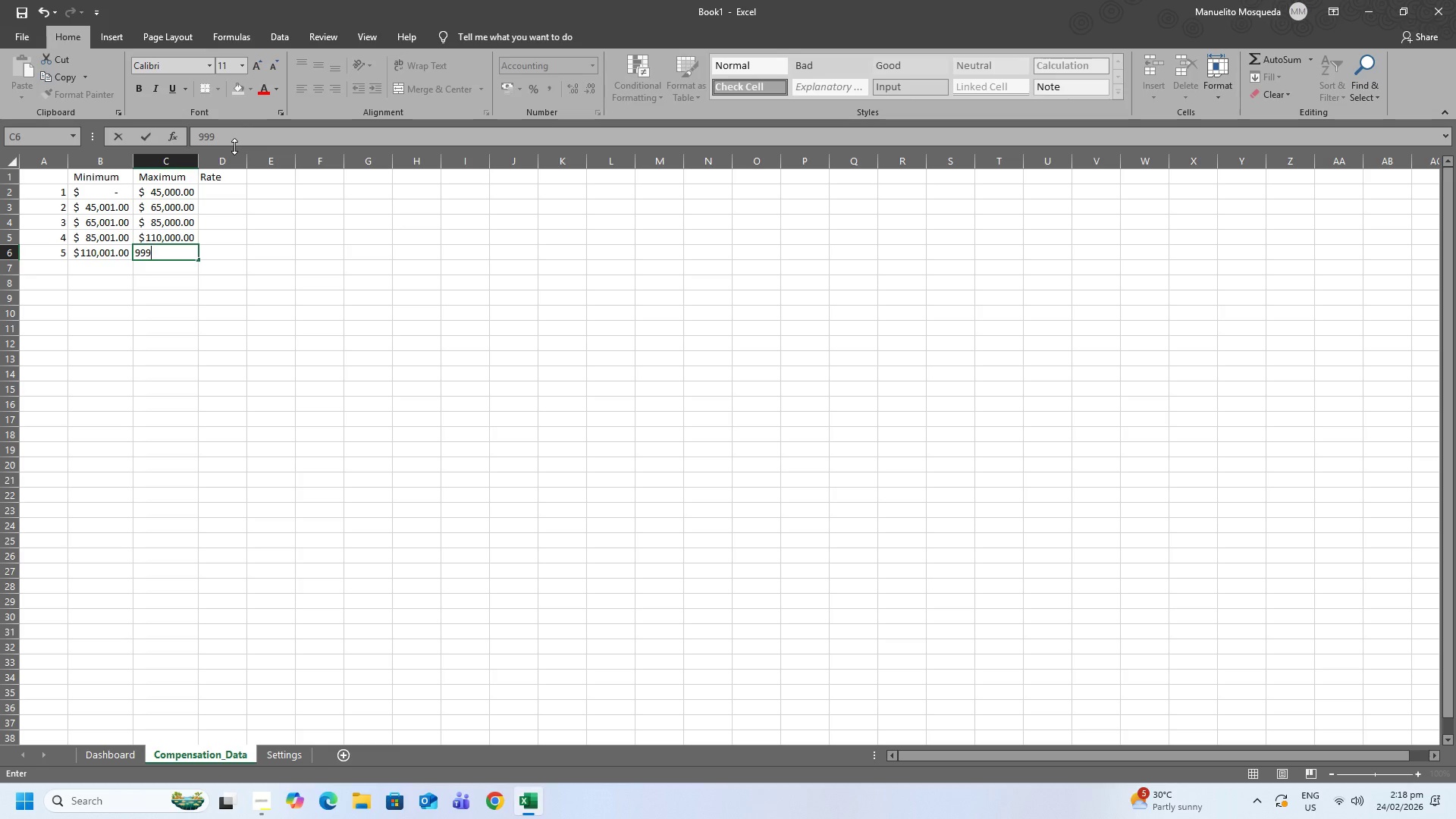 
key(Numpad9)
 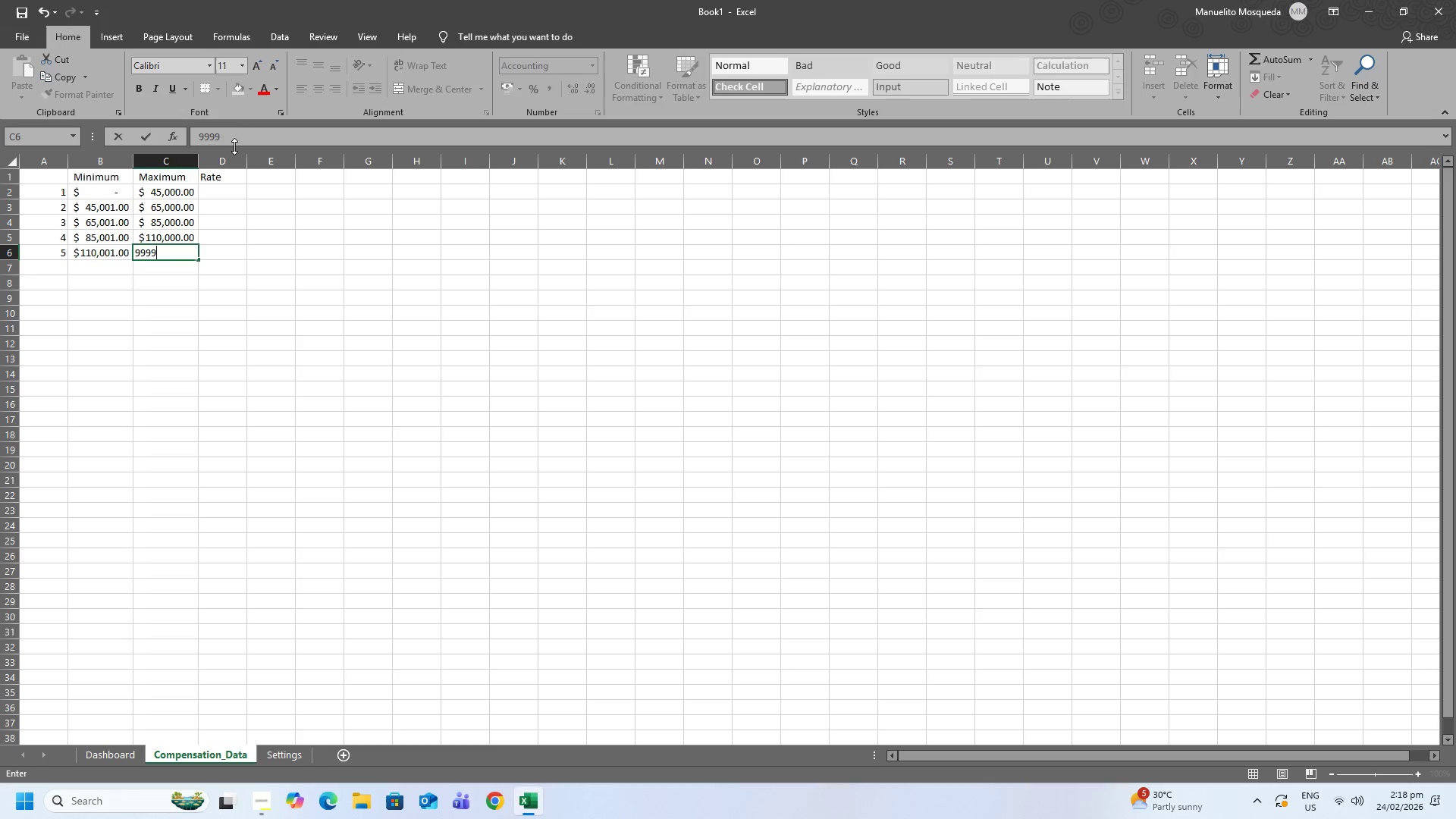 
key(Numpad9)
 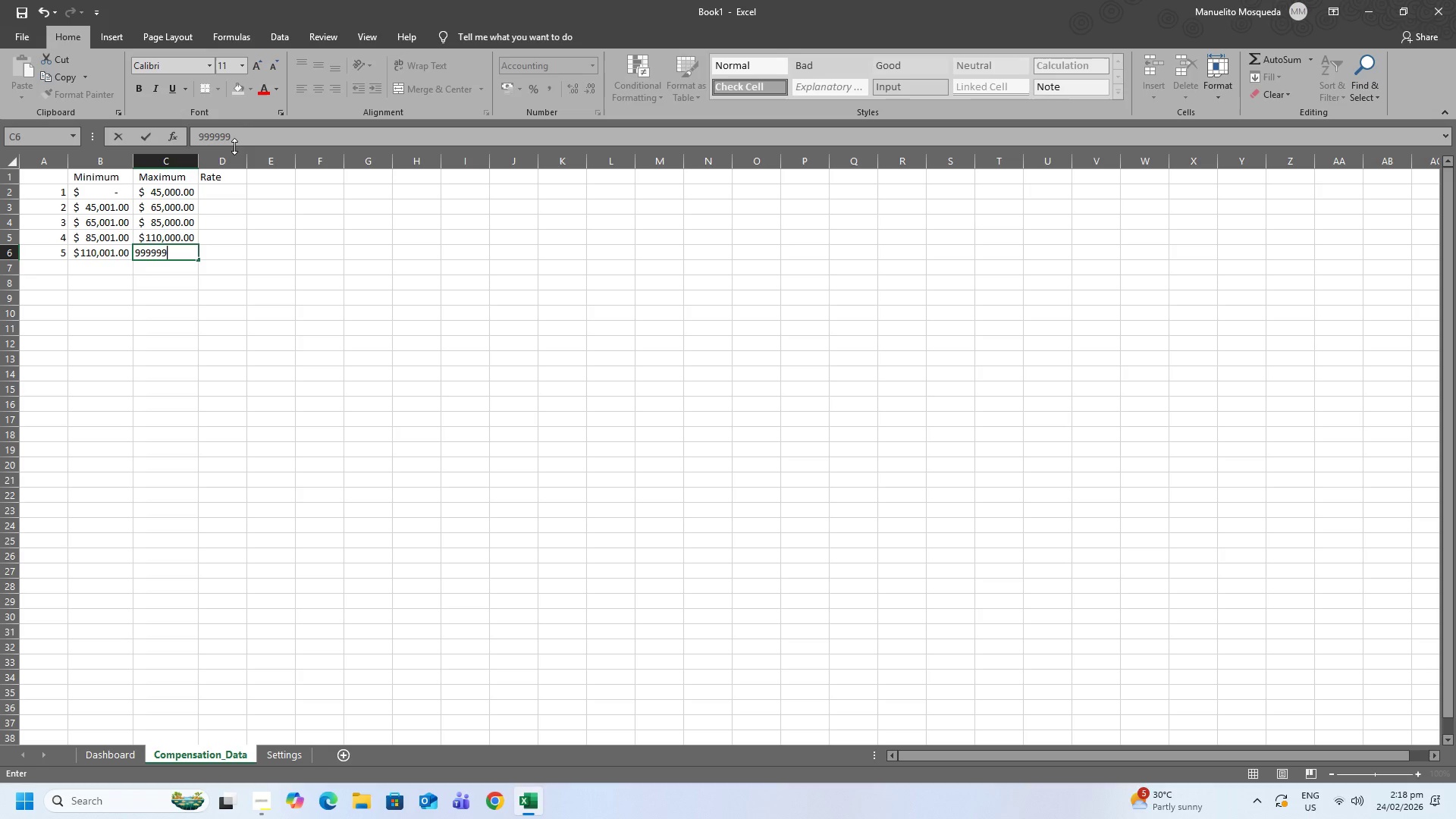 
key(Numpad9)
 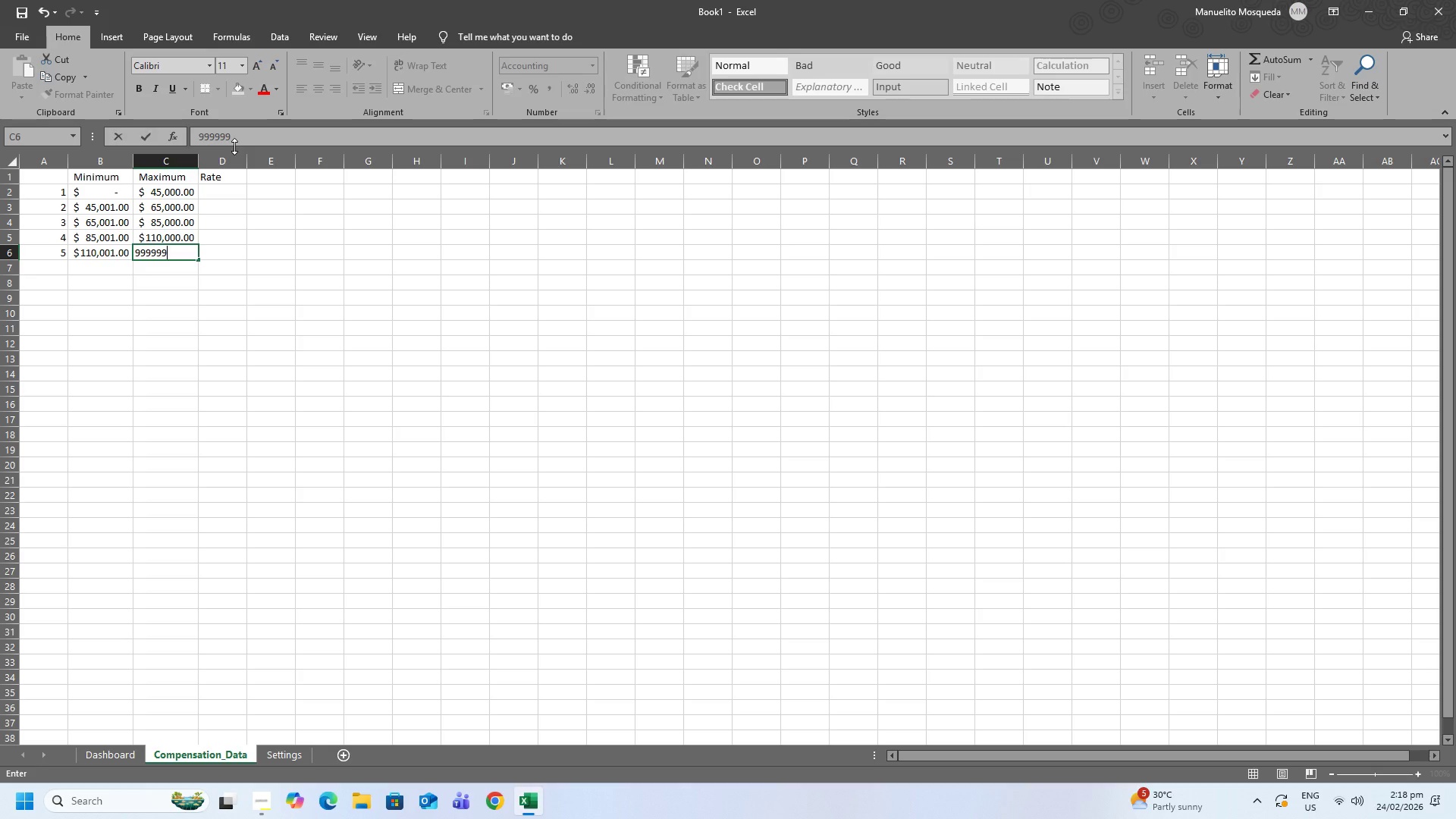 
key(Tab)
 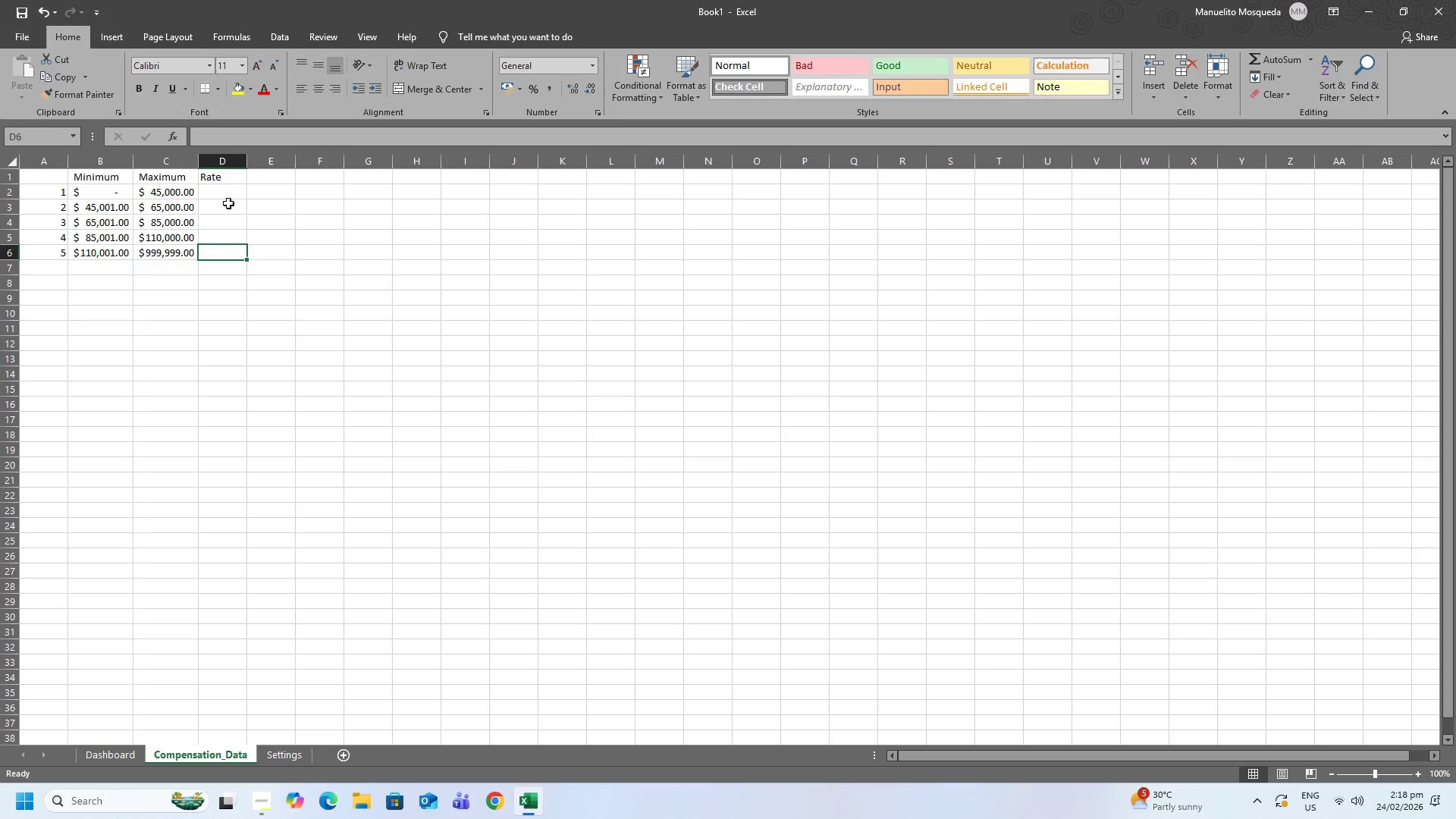 
left_click([231, 199])
 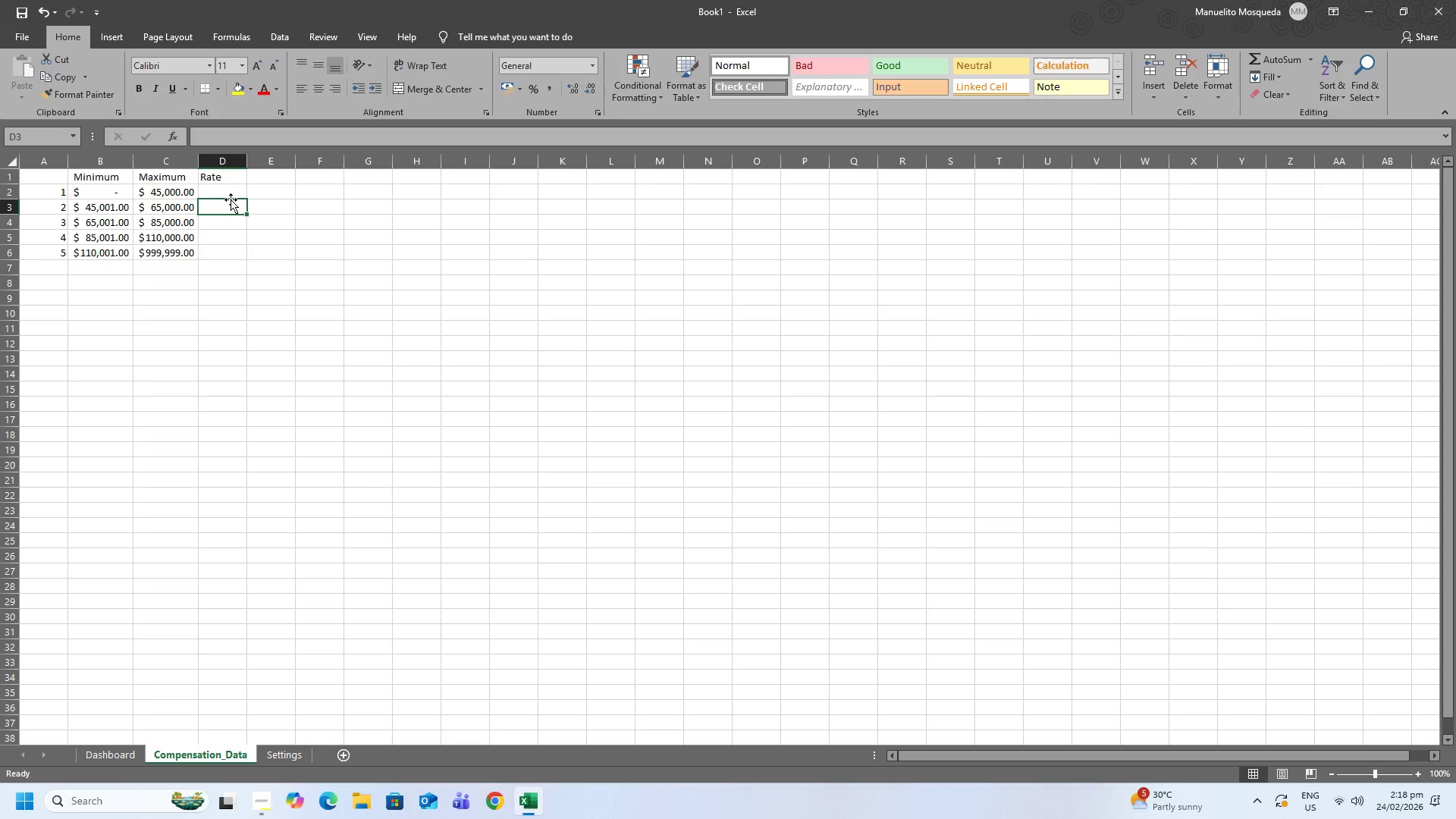 
left_click([231, 199])
 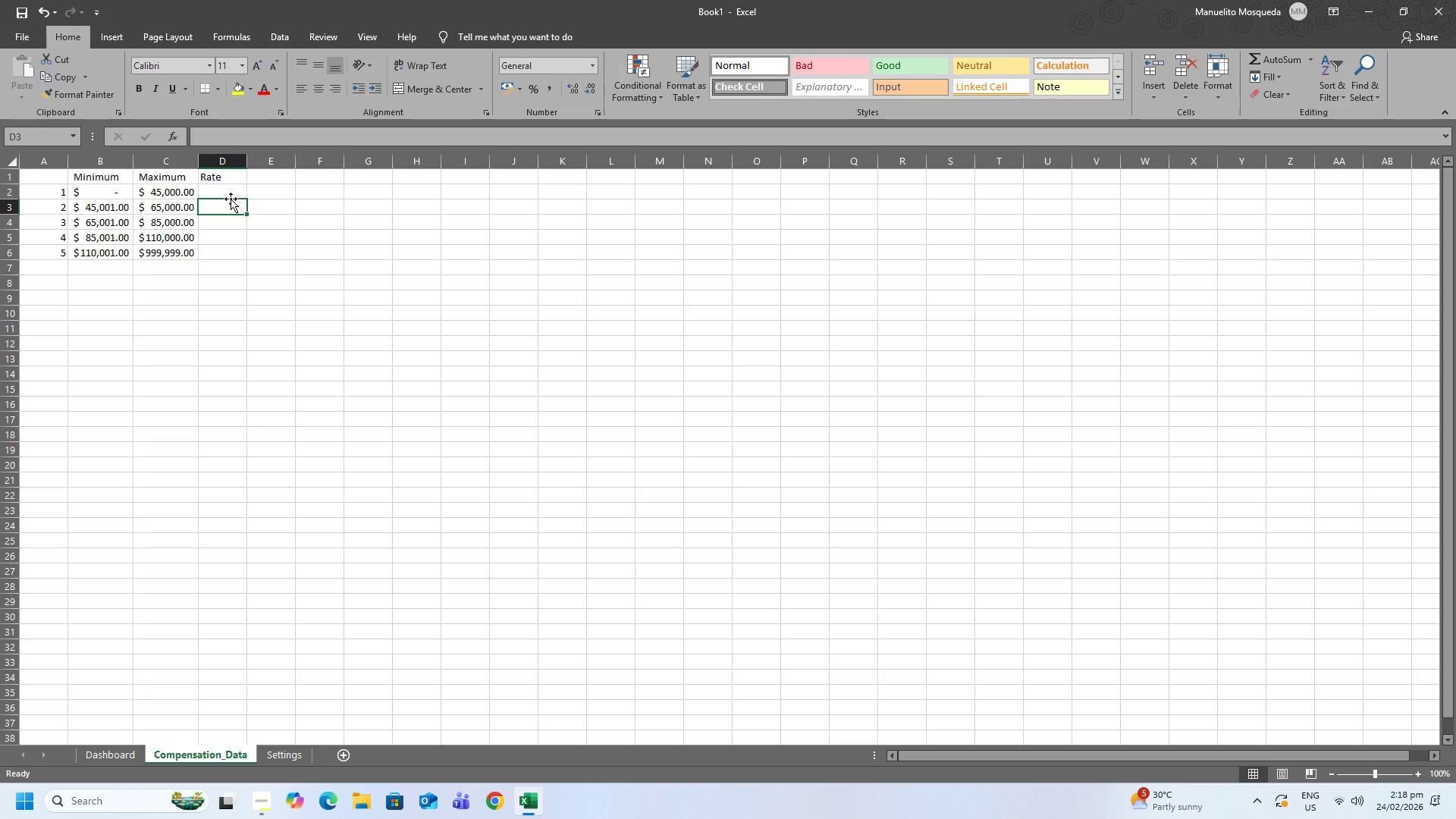 
key(ArrowUp)
 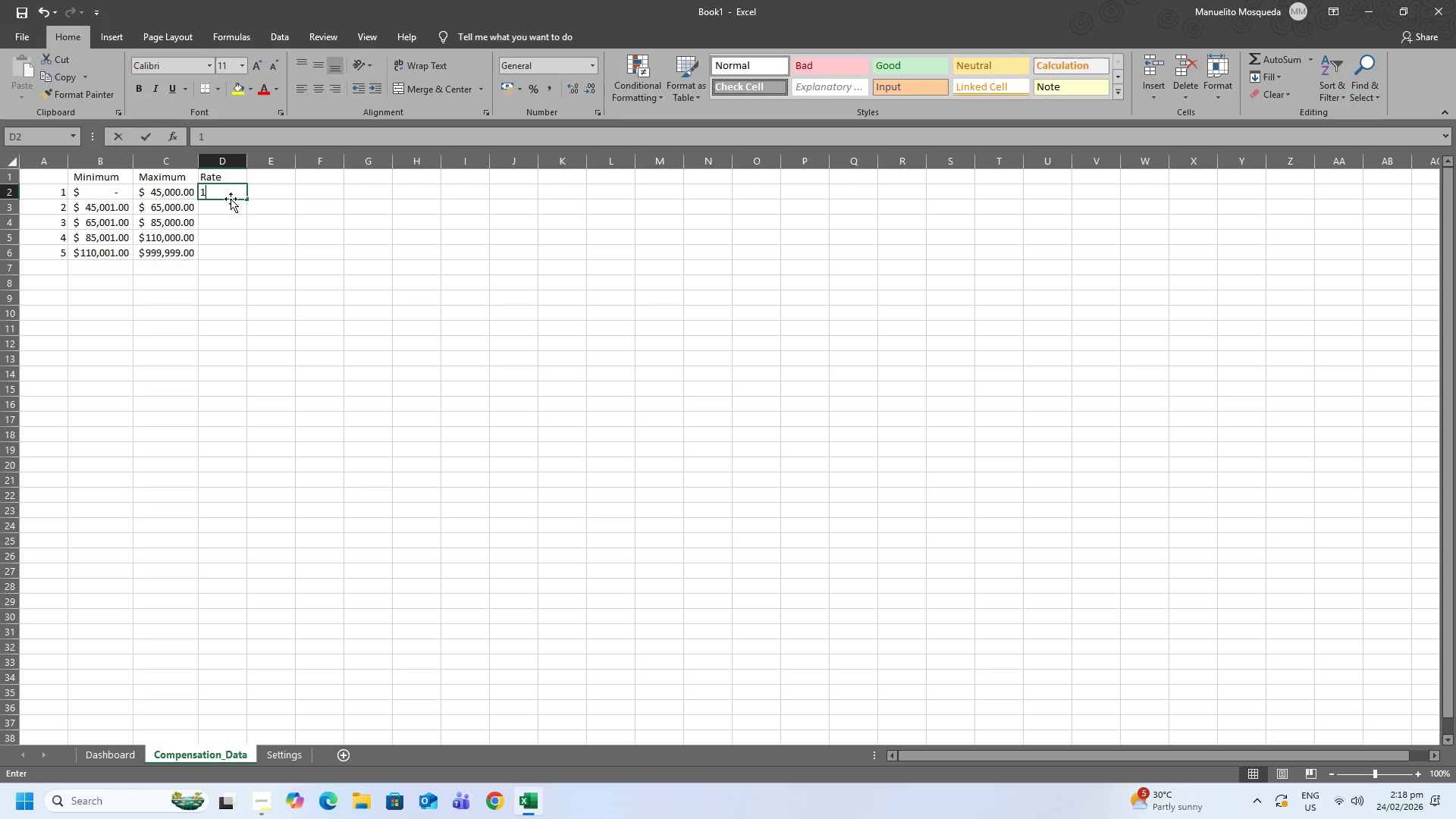 
key(Numpad1)
 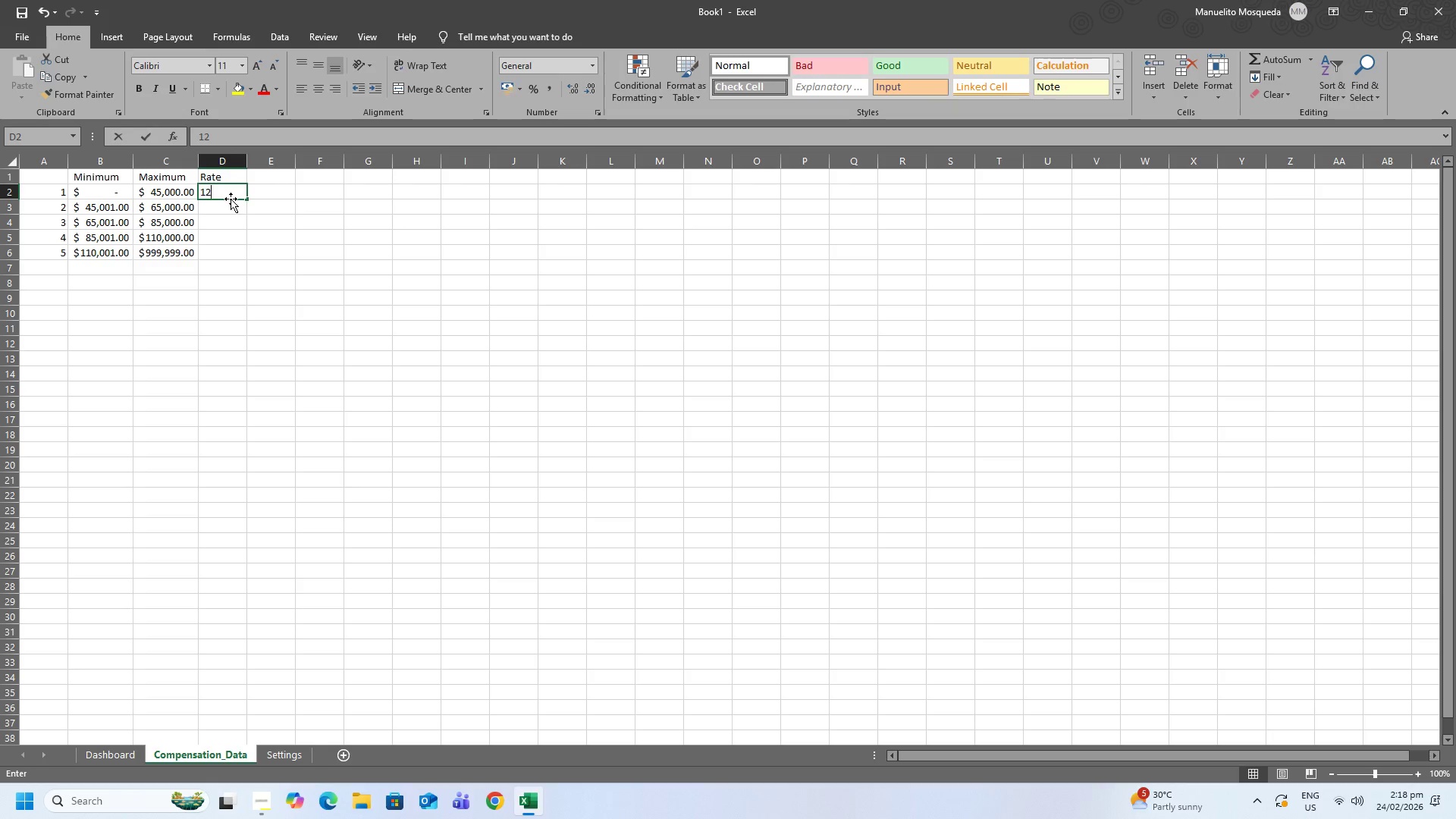 
key(Numpad2)
 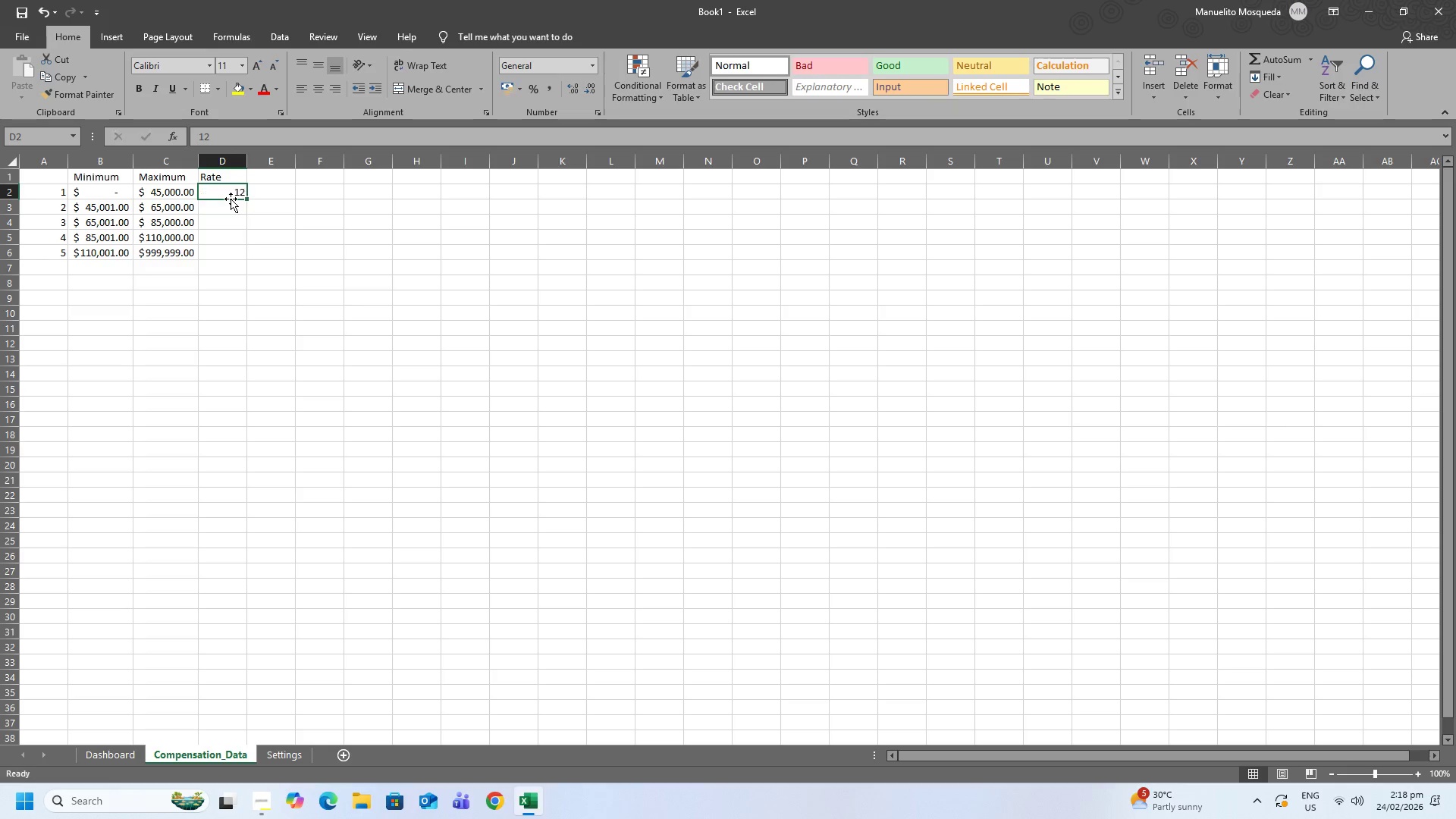 
key(NumpadEnter)
 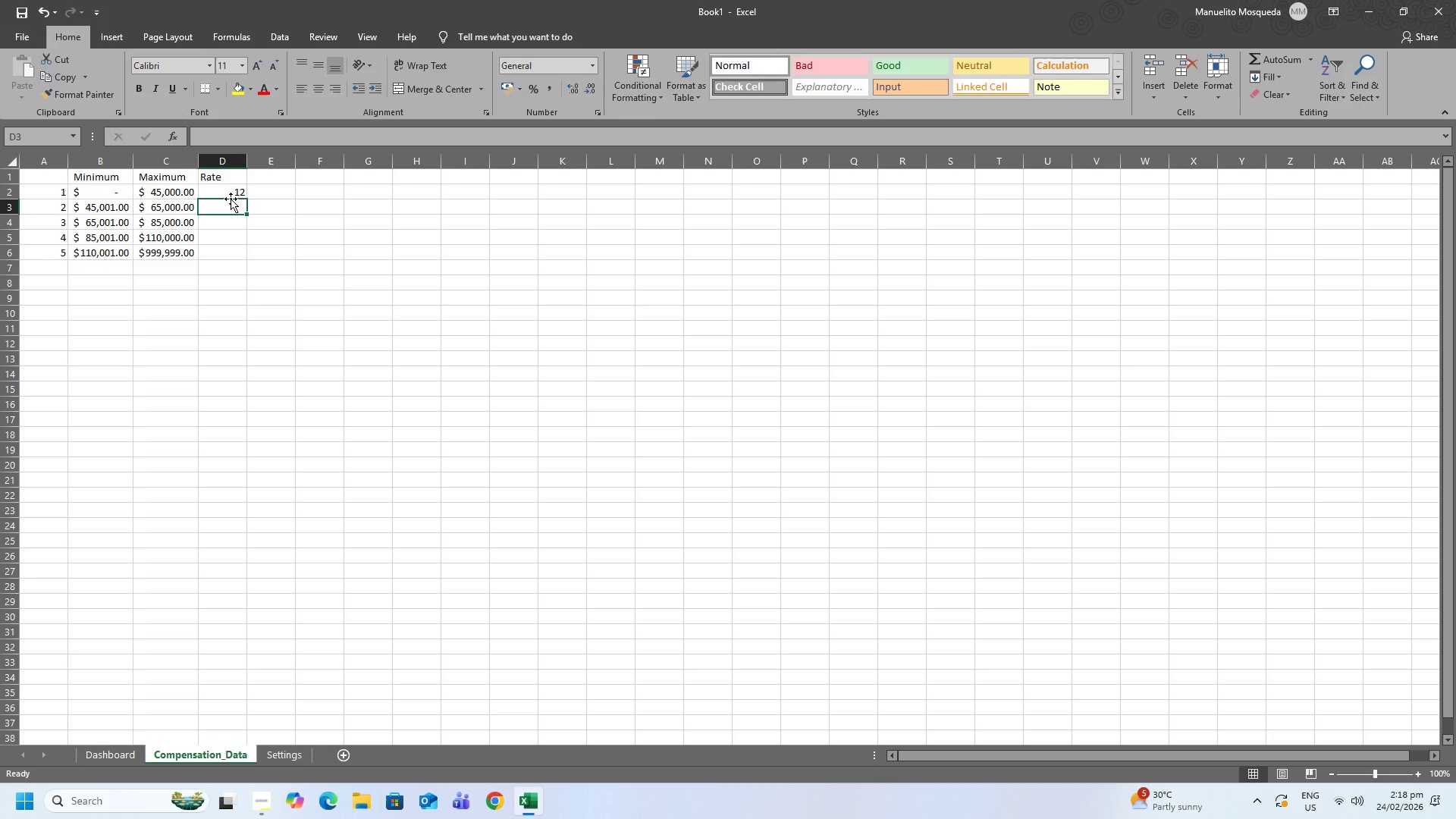 
key(Numpad1)
 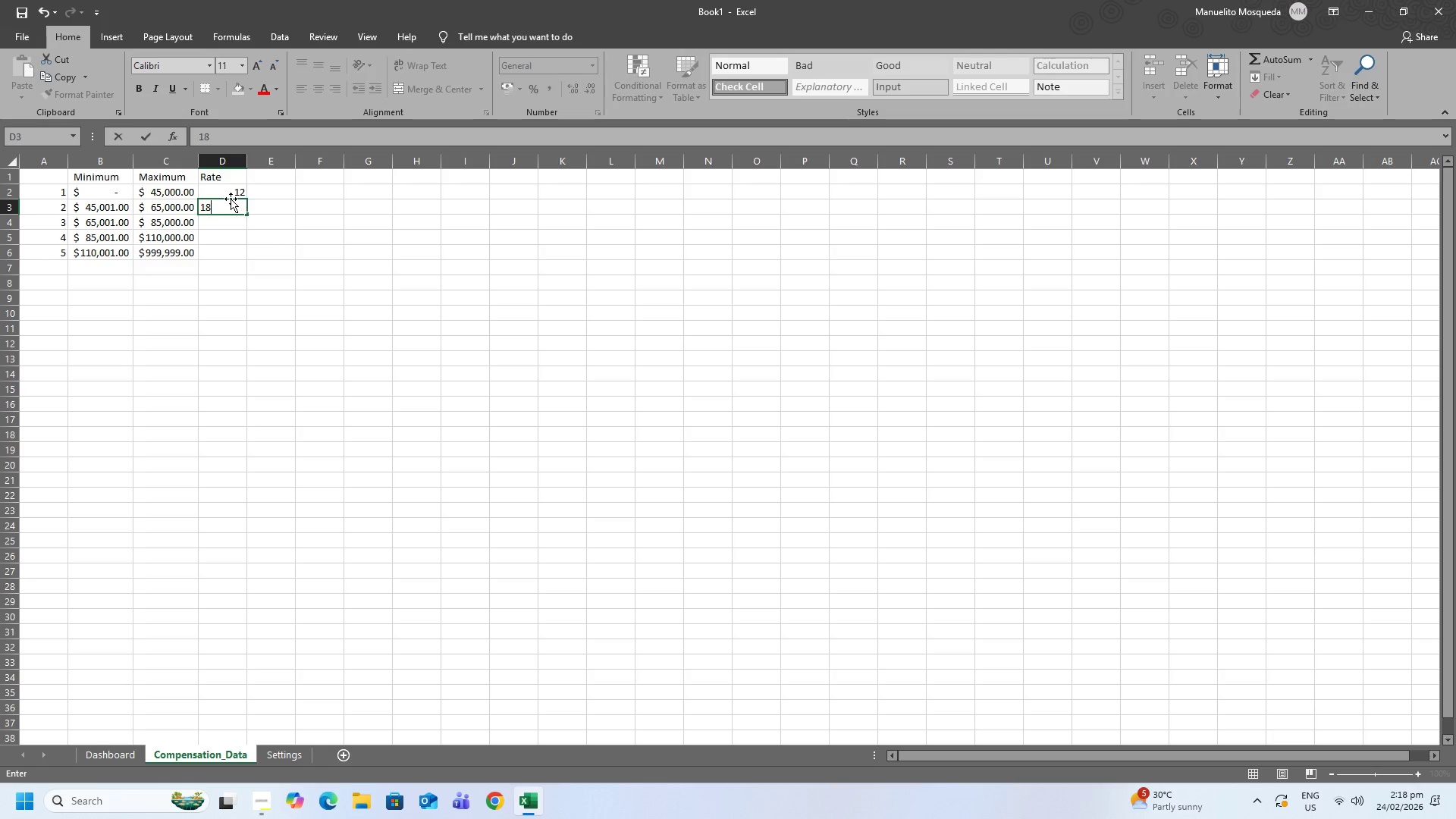 
key(Numpad8)
 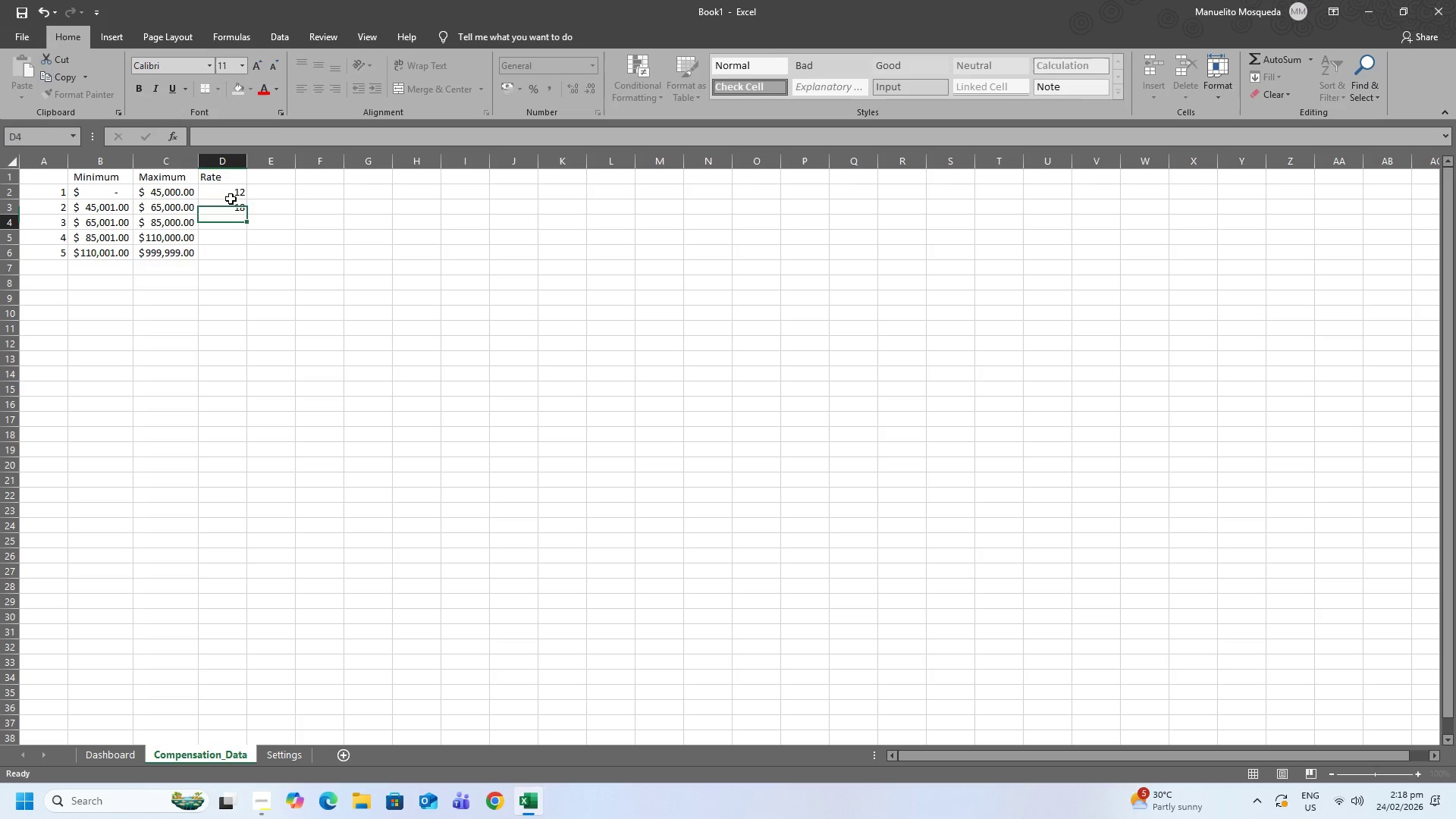 
key(NumpadEnter)
 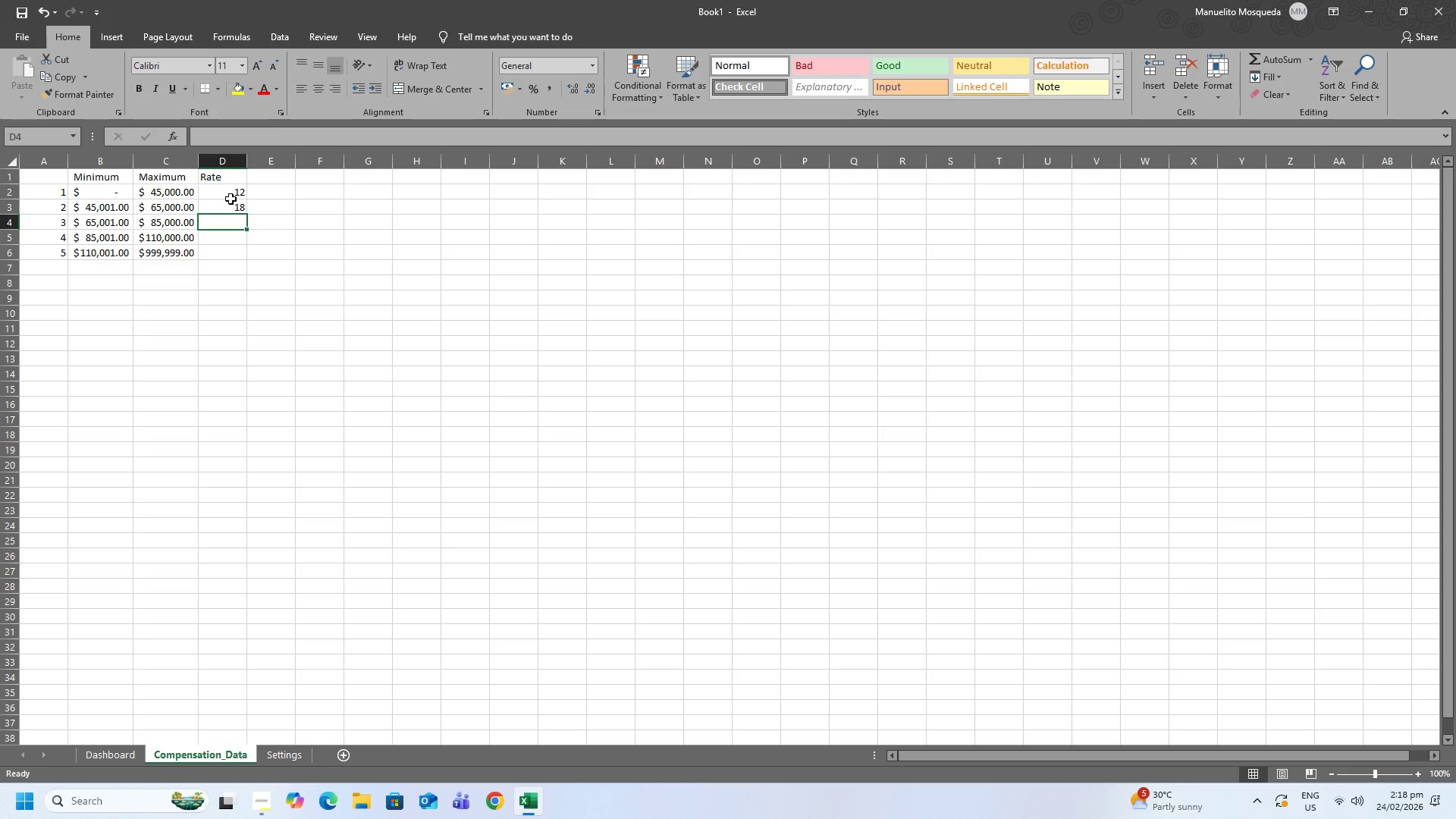 
key(Numpad2)
 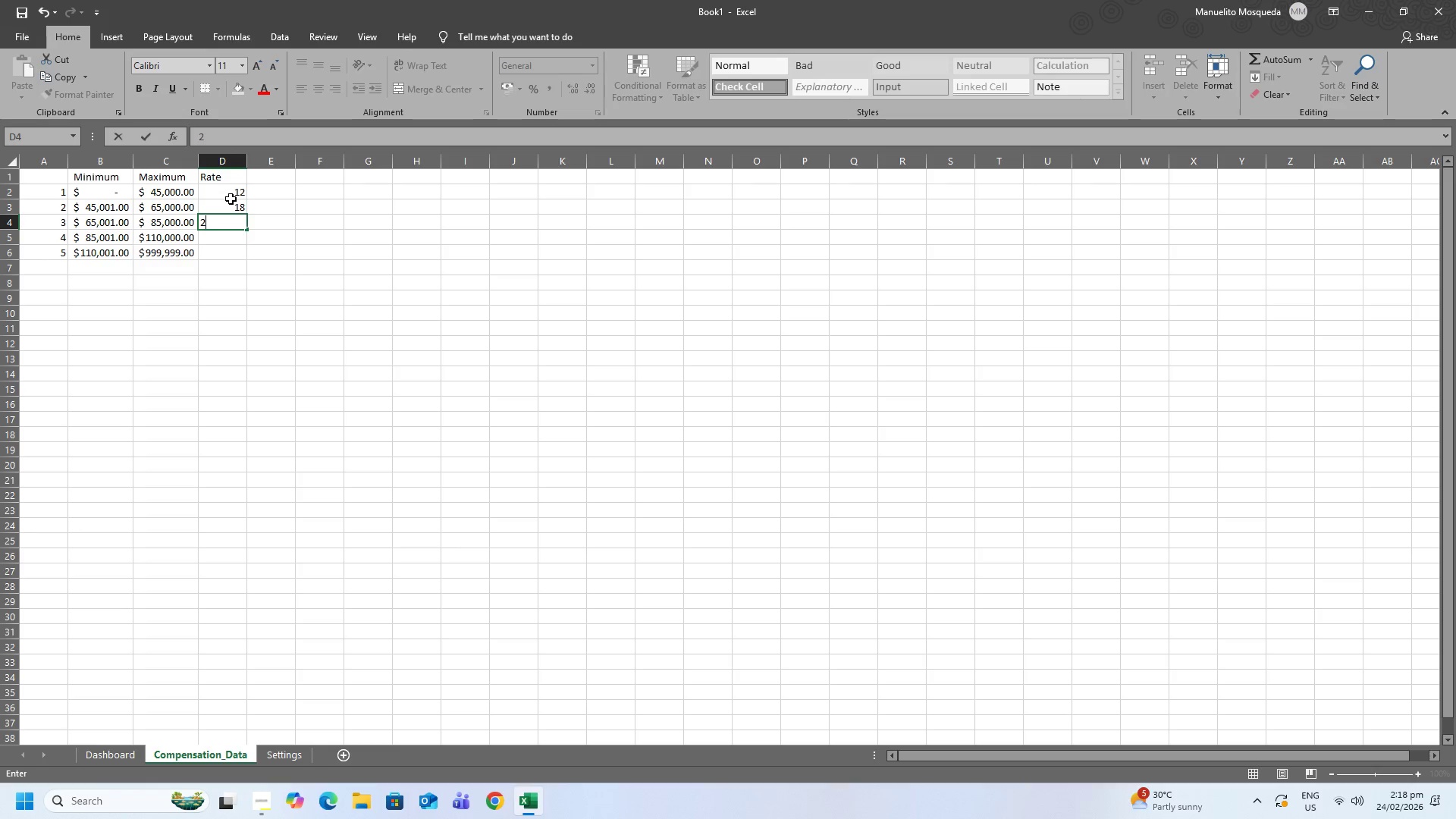 
key(Numpad2)
 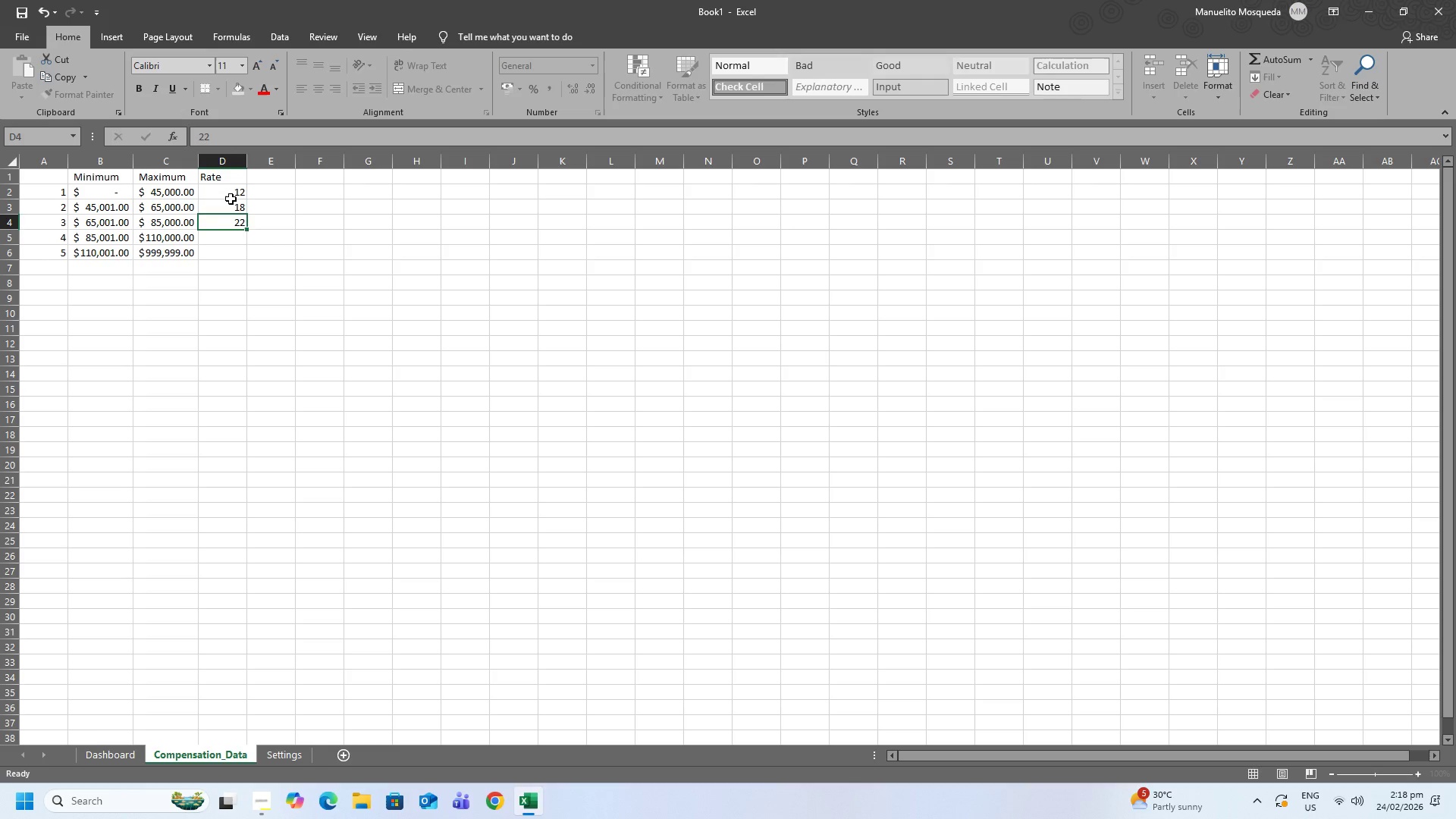 
key(NumpadEnter)
 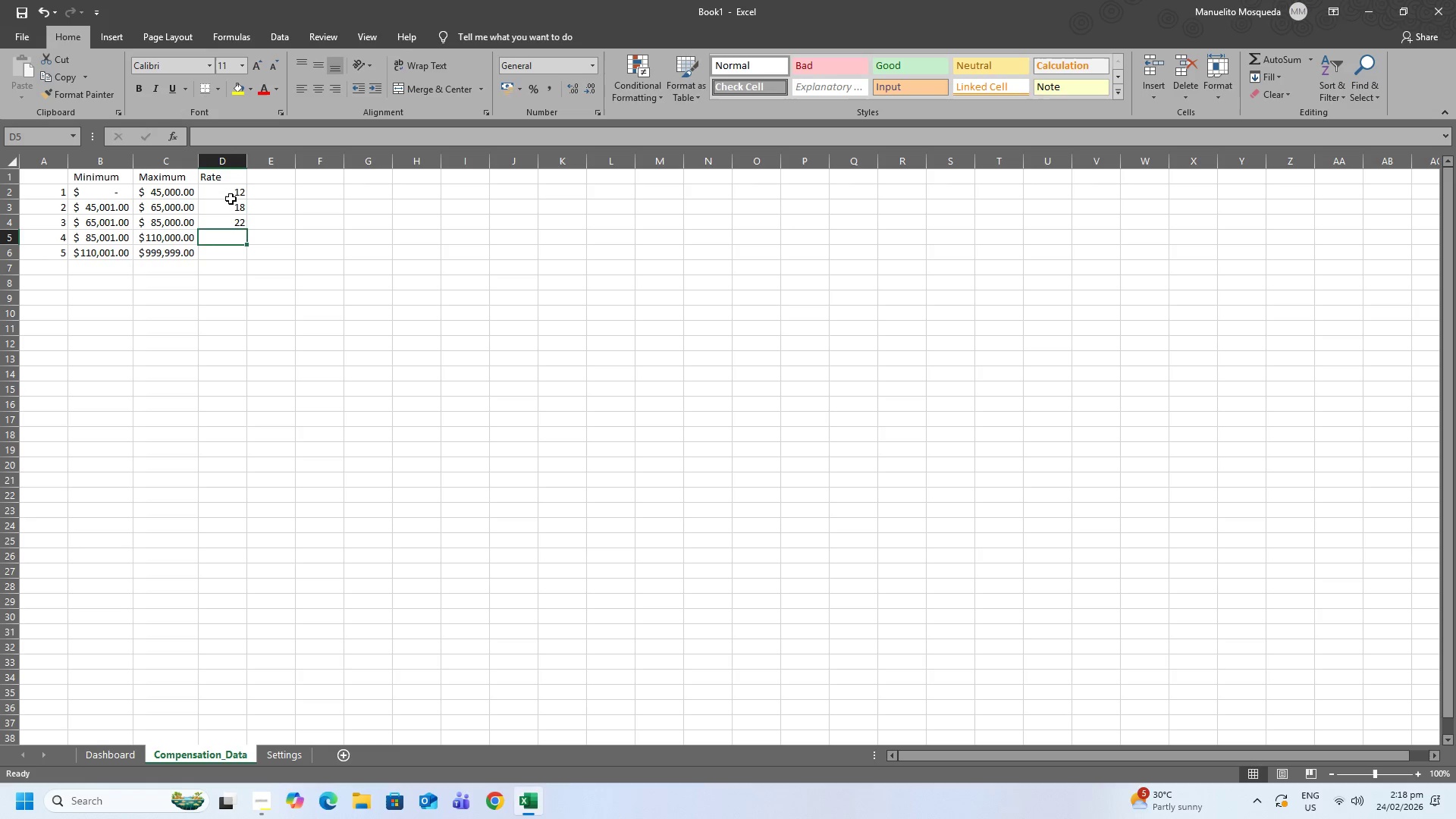 
key(Numpad2)
 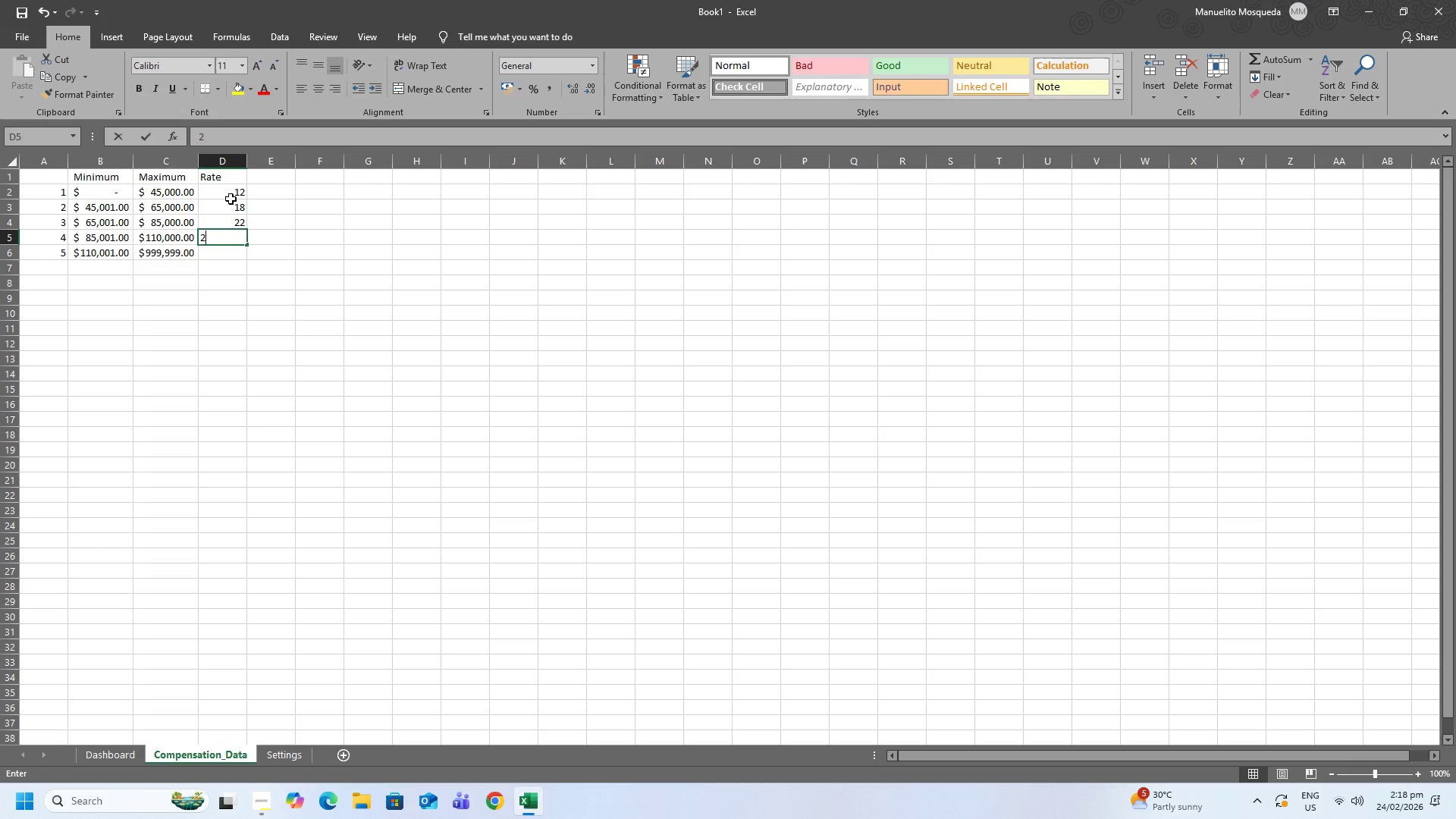 
key(Numpad6)
 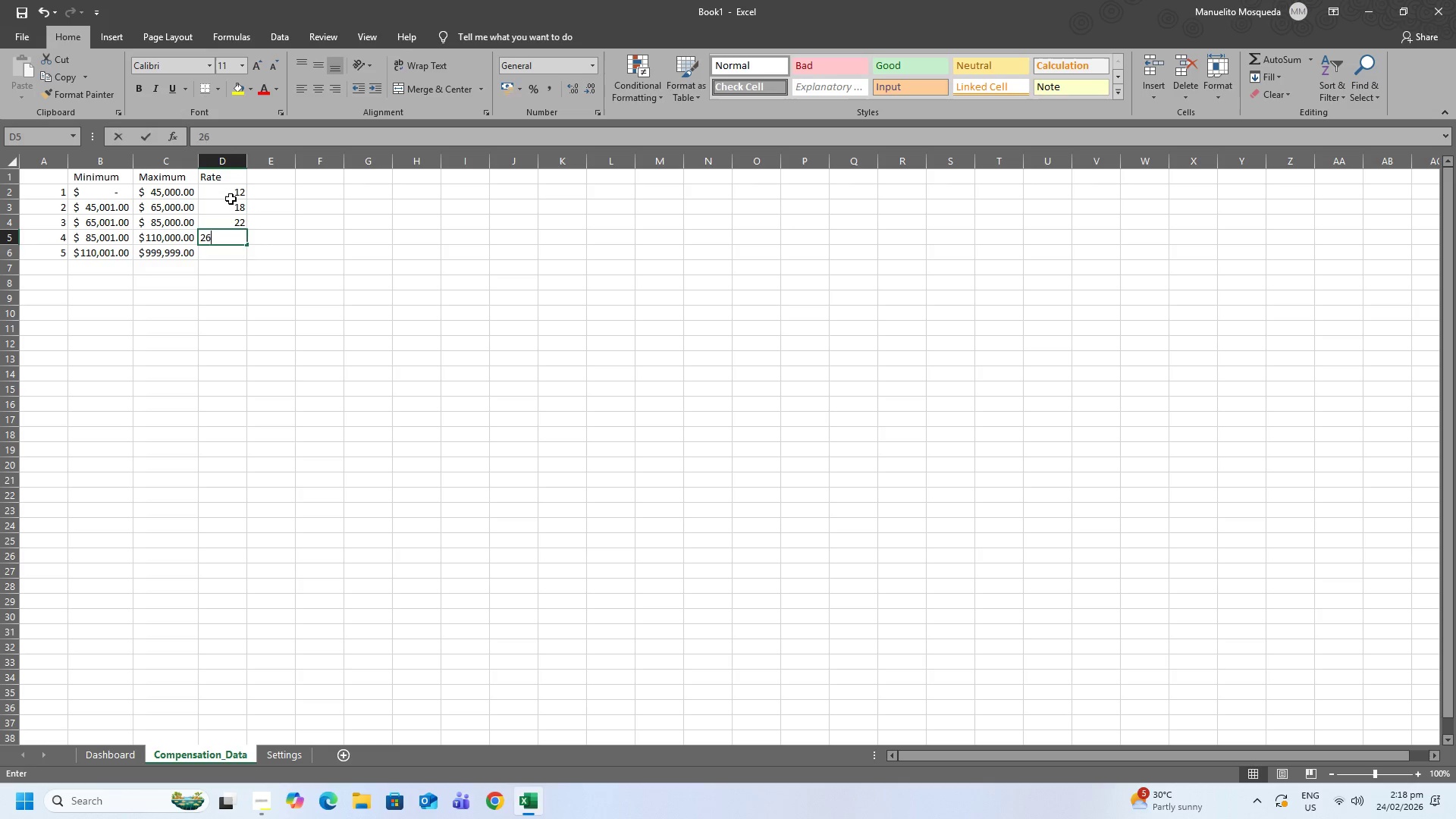 
key(NumpadEnter)
 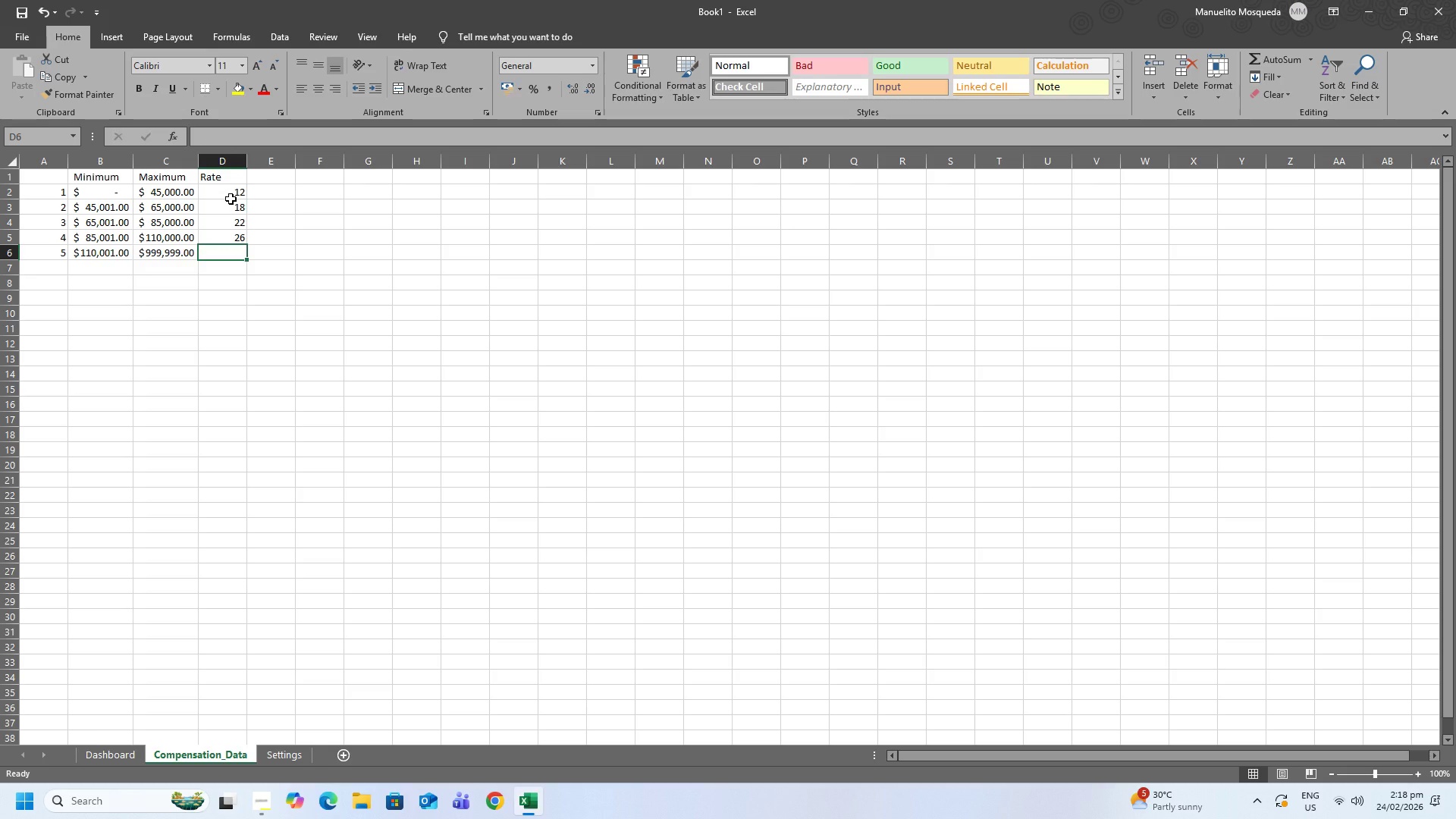 
key(Numpad3)
 